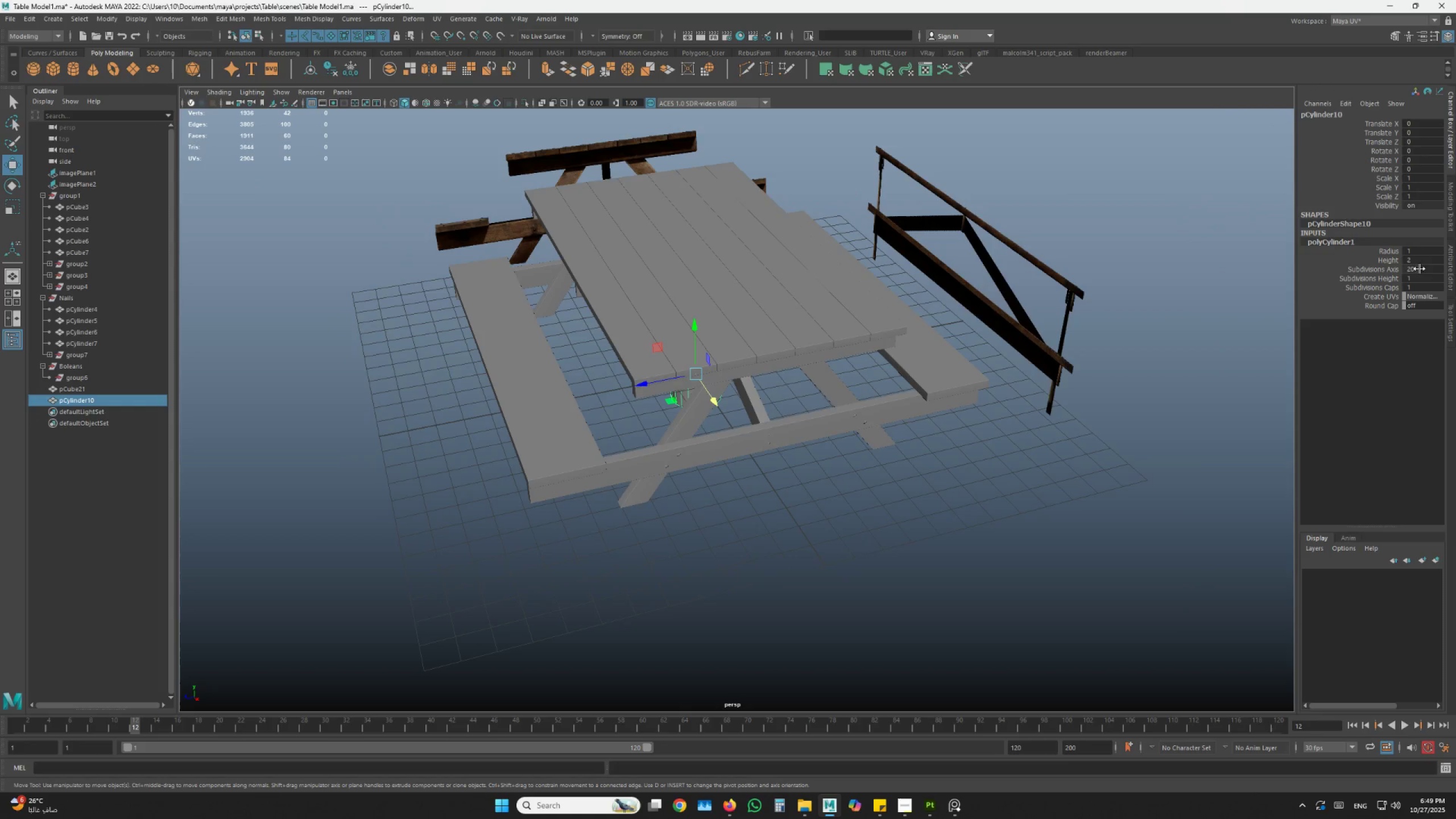 
left_click([1436, 263])
 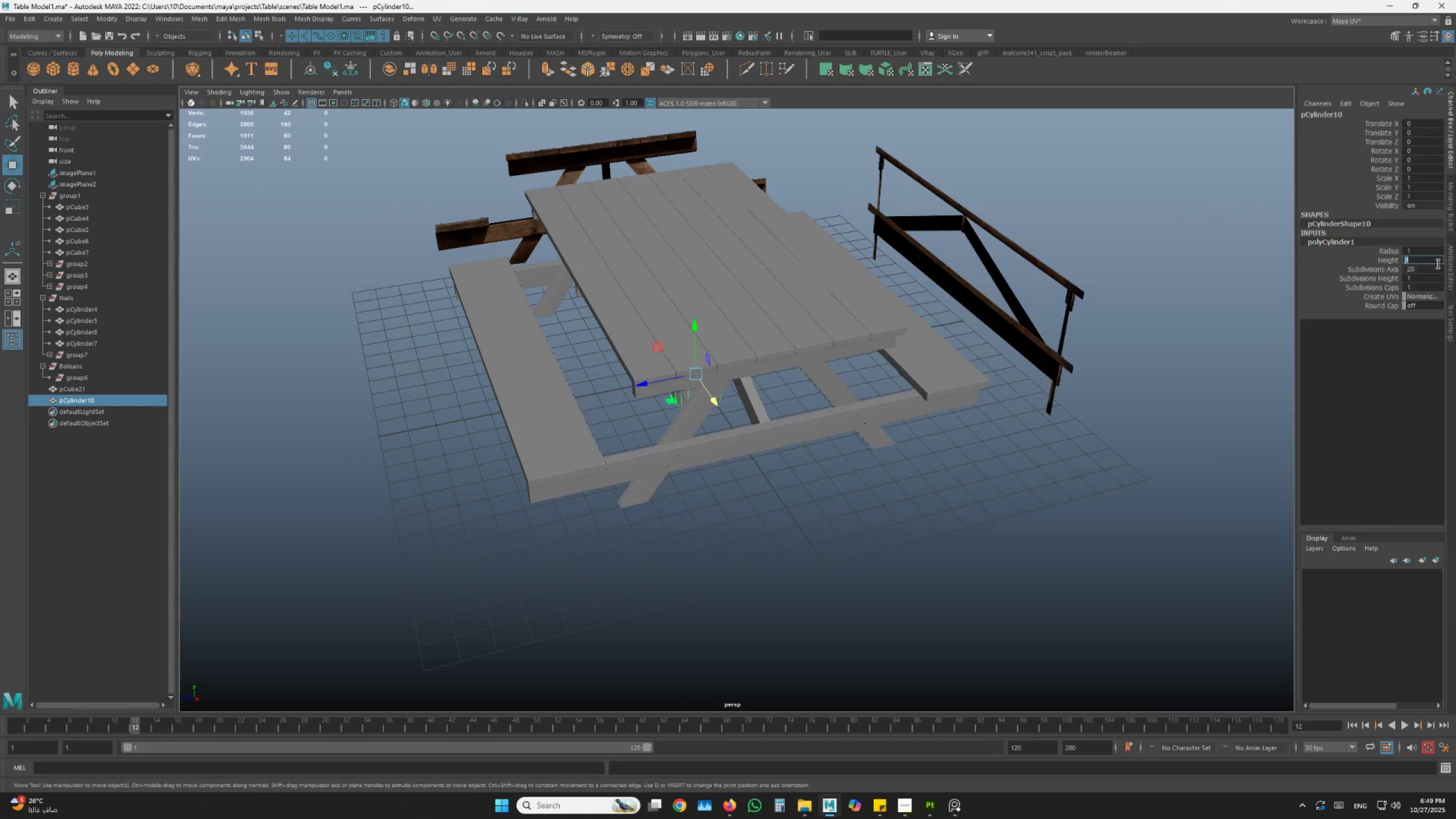 
left_click([1434, 267])
 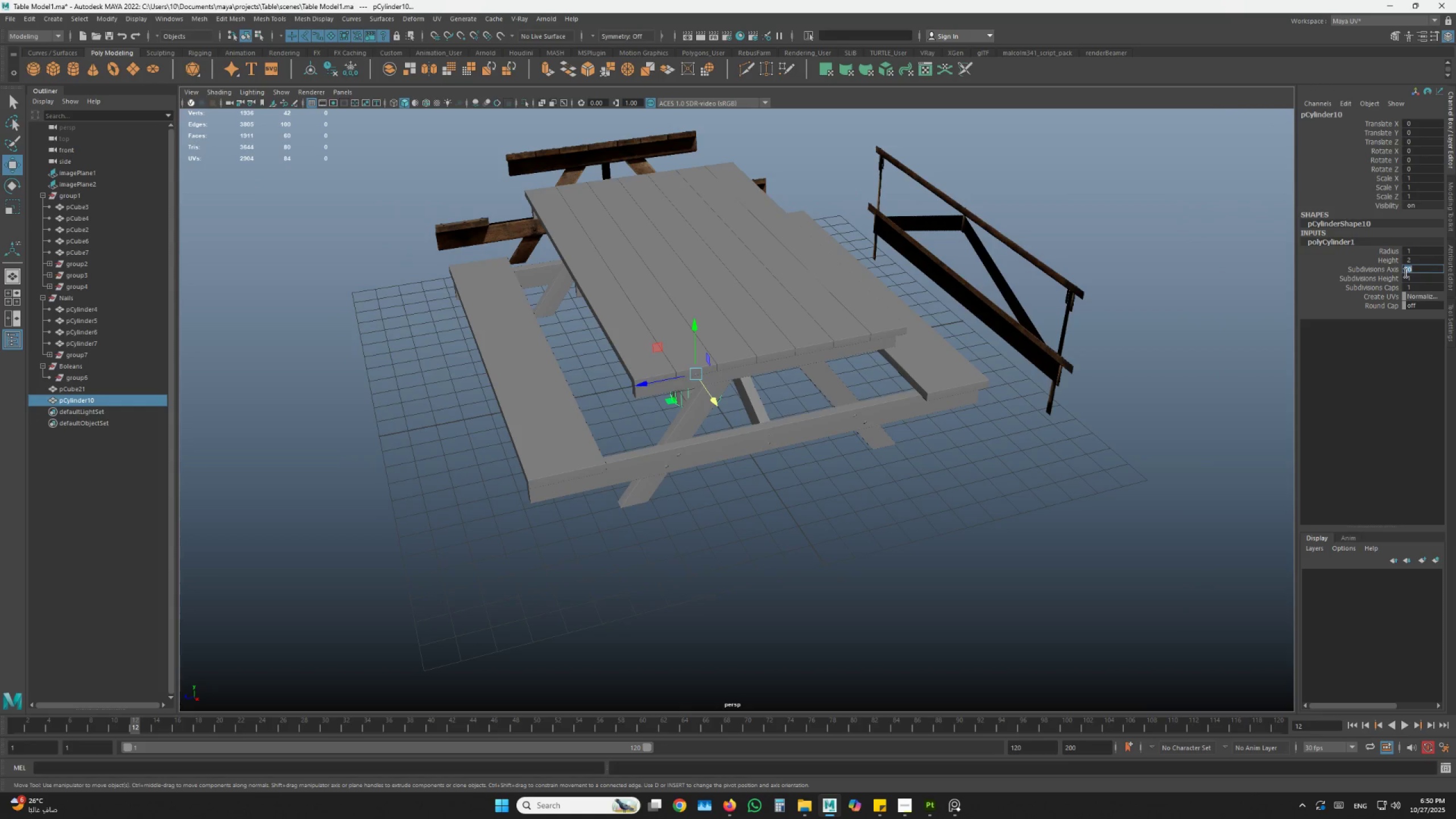 
key(Numpad1)
 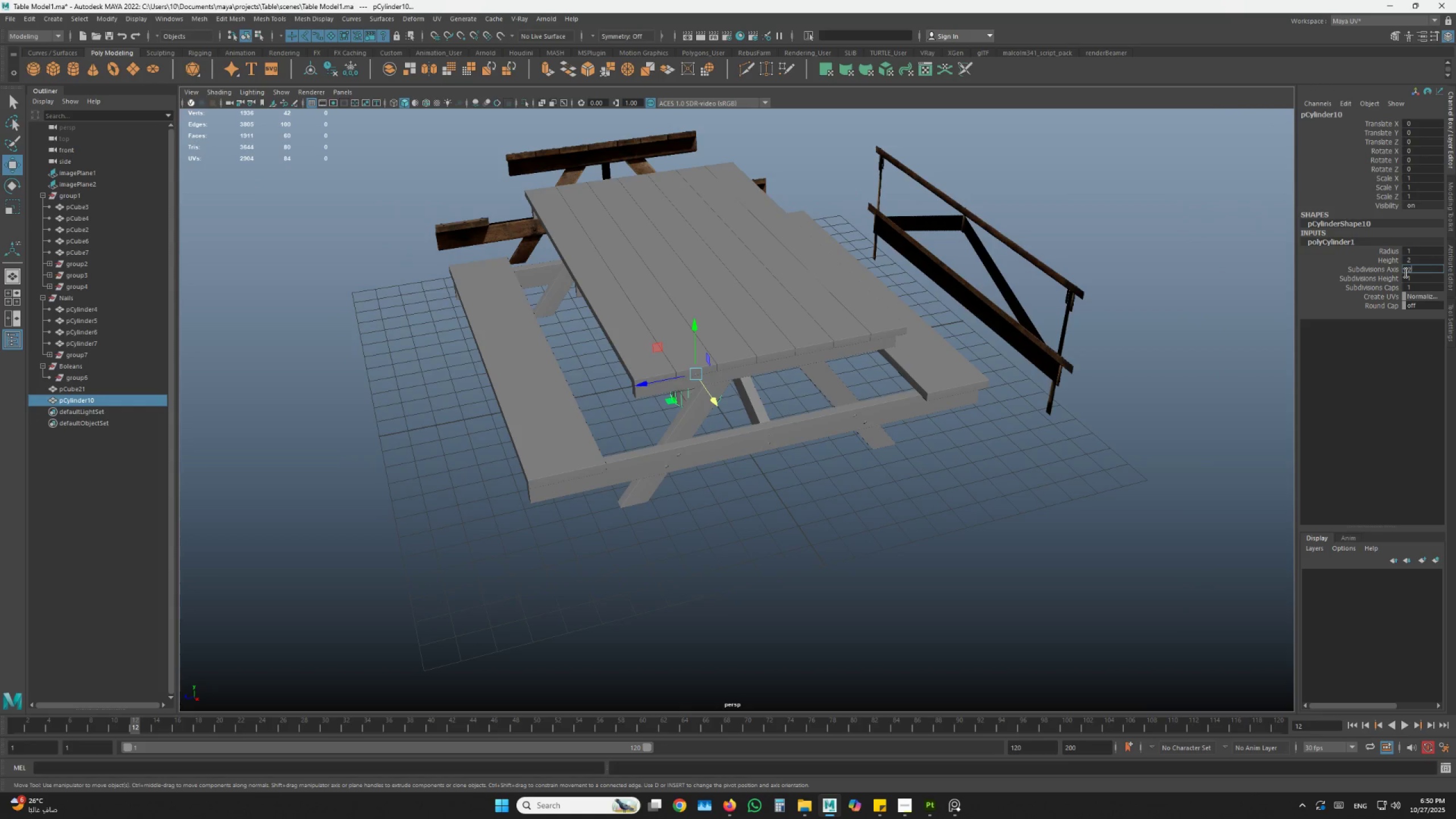 
key(Numpad2)
 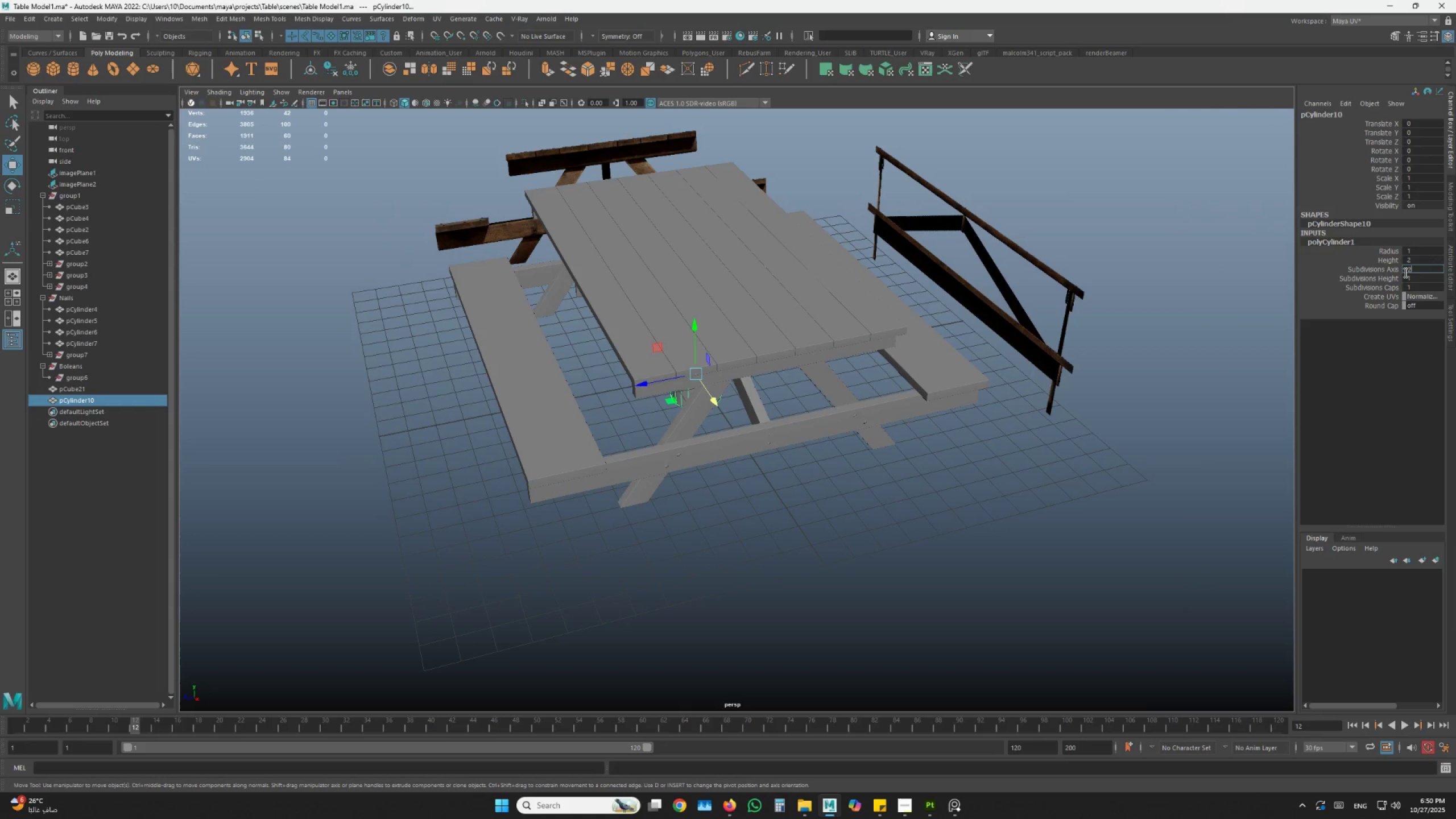 
key(NumpadEnter)
 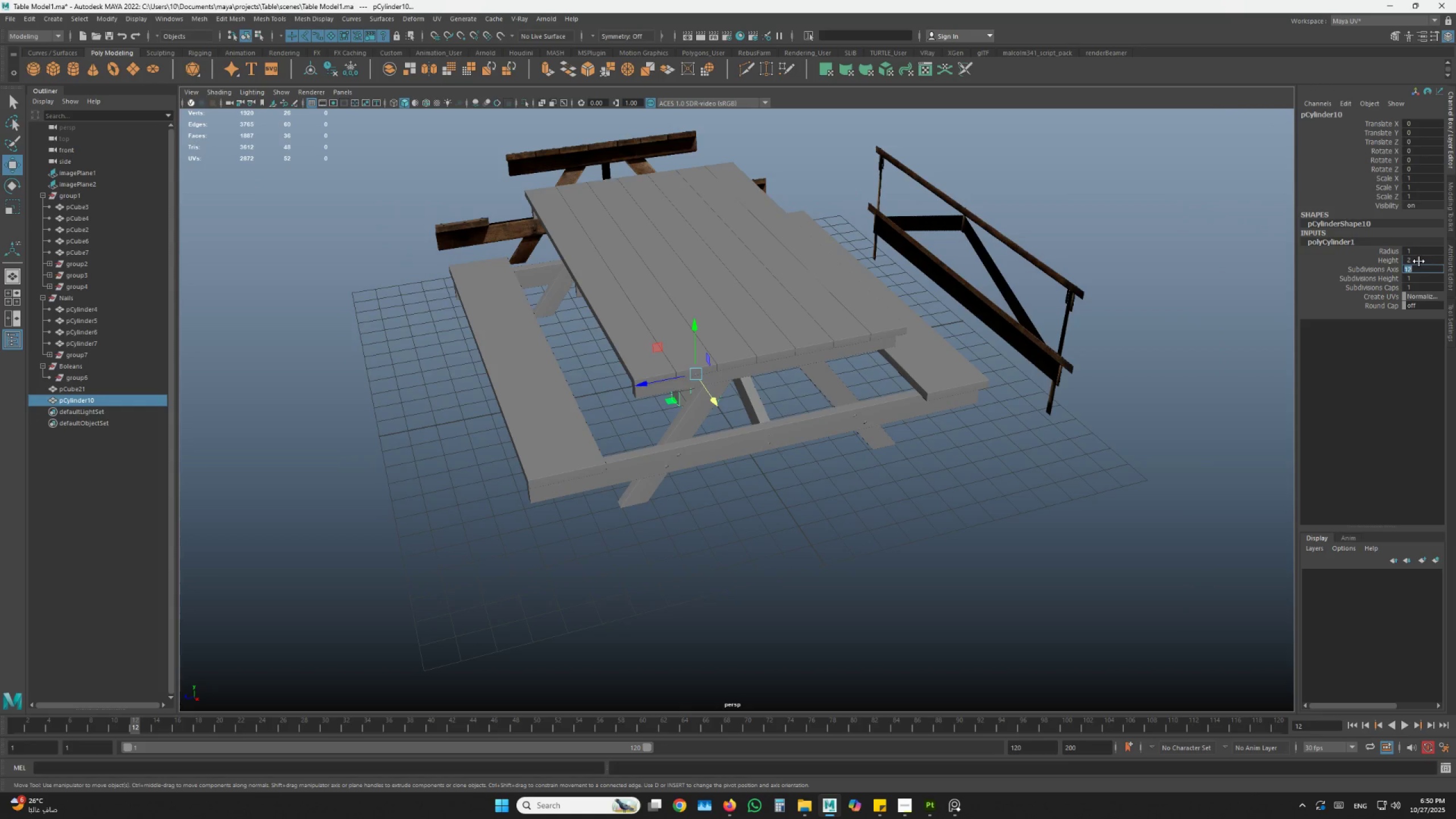 
left_click([975, 422])
 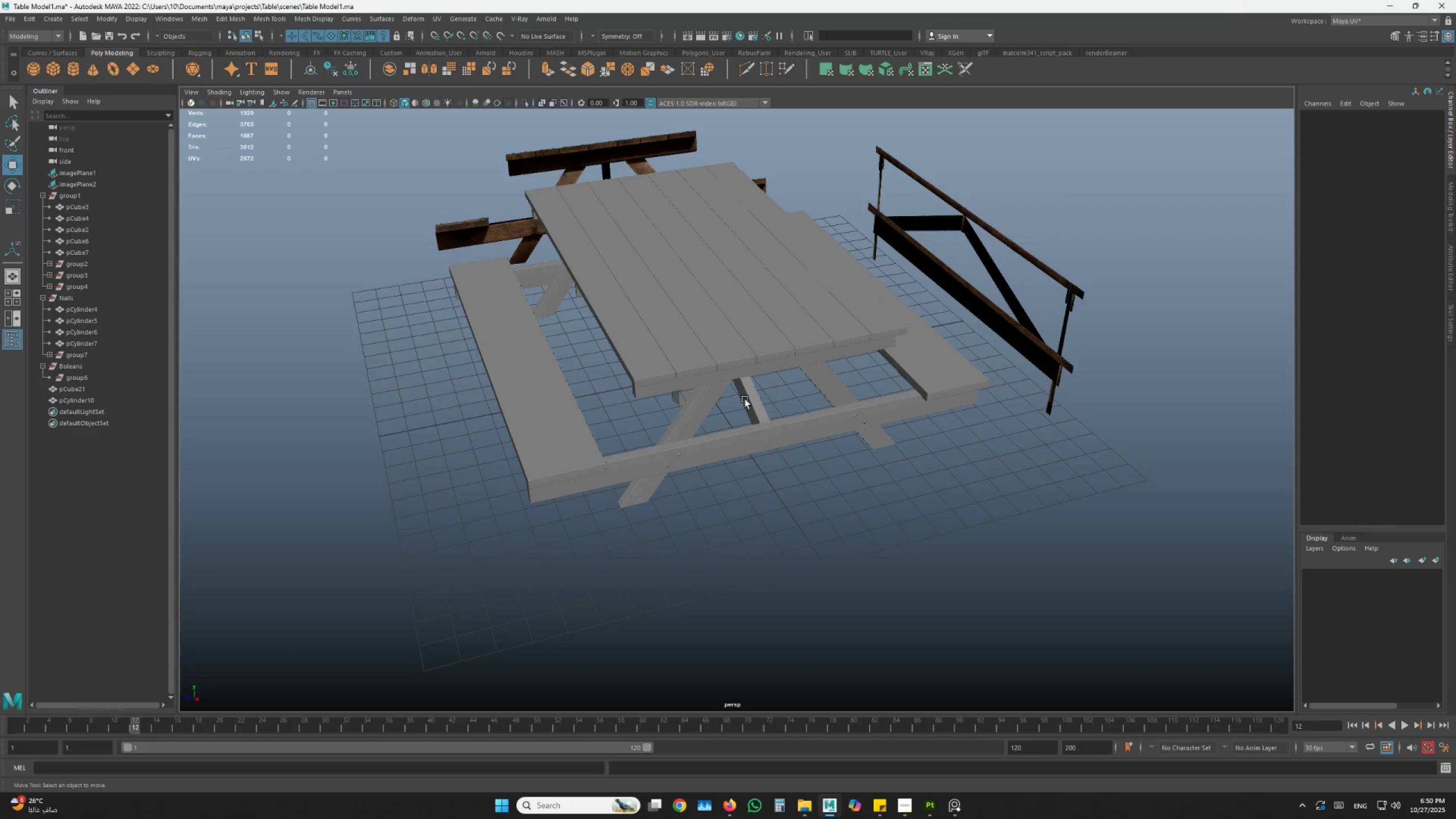 
key(Z)
 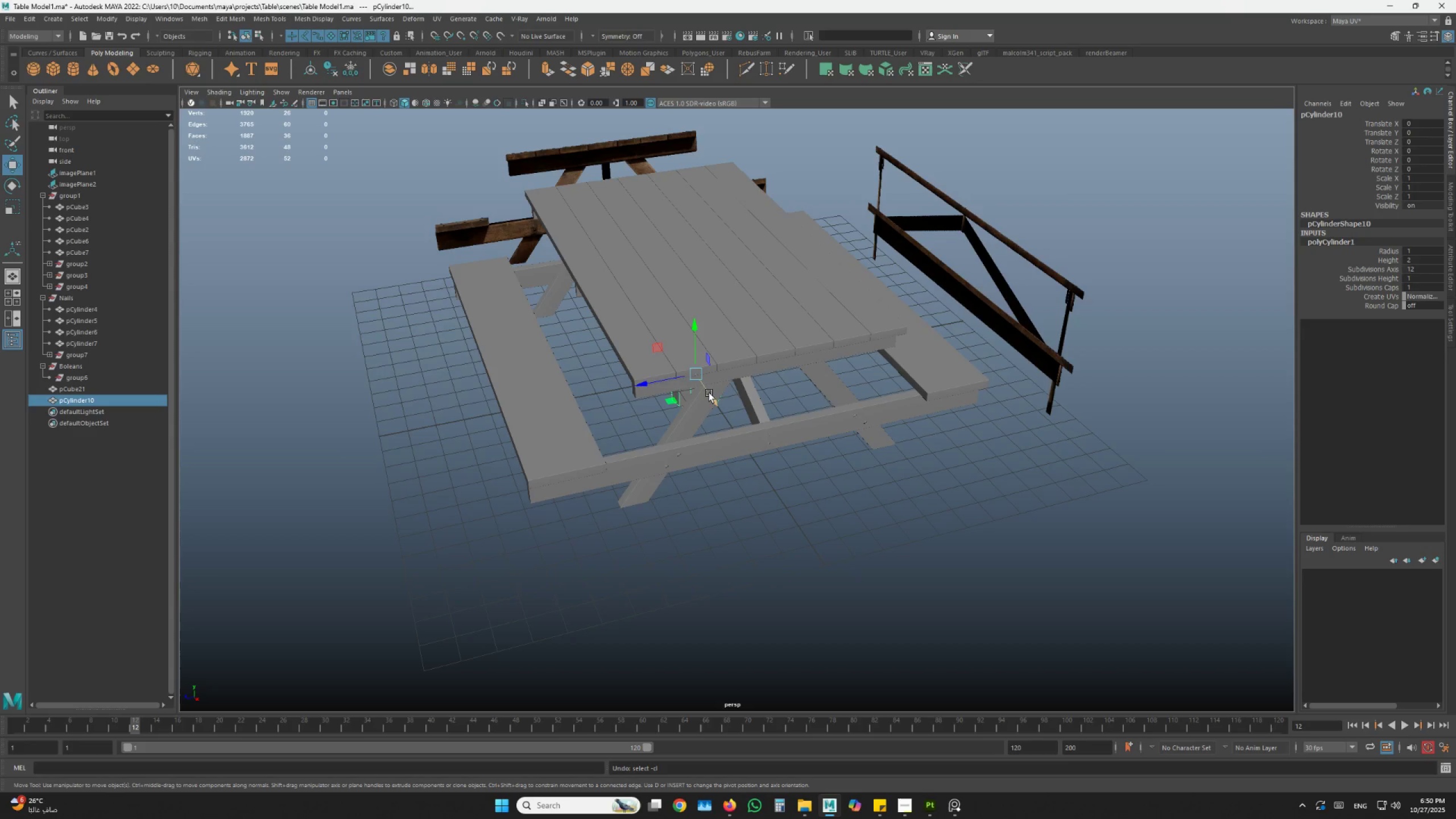 
left_click_drag(start_coordinate=[714, 394], to_coordinate=[857, 504])
 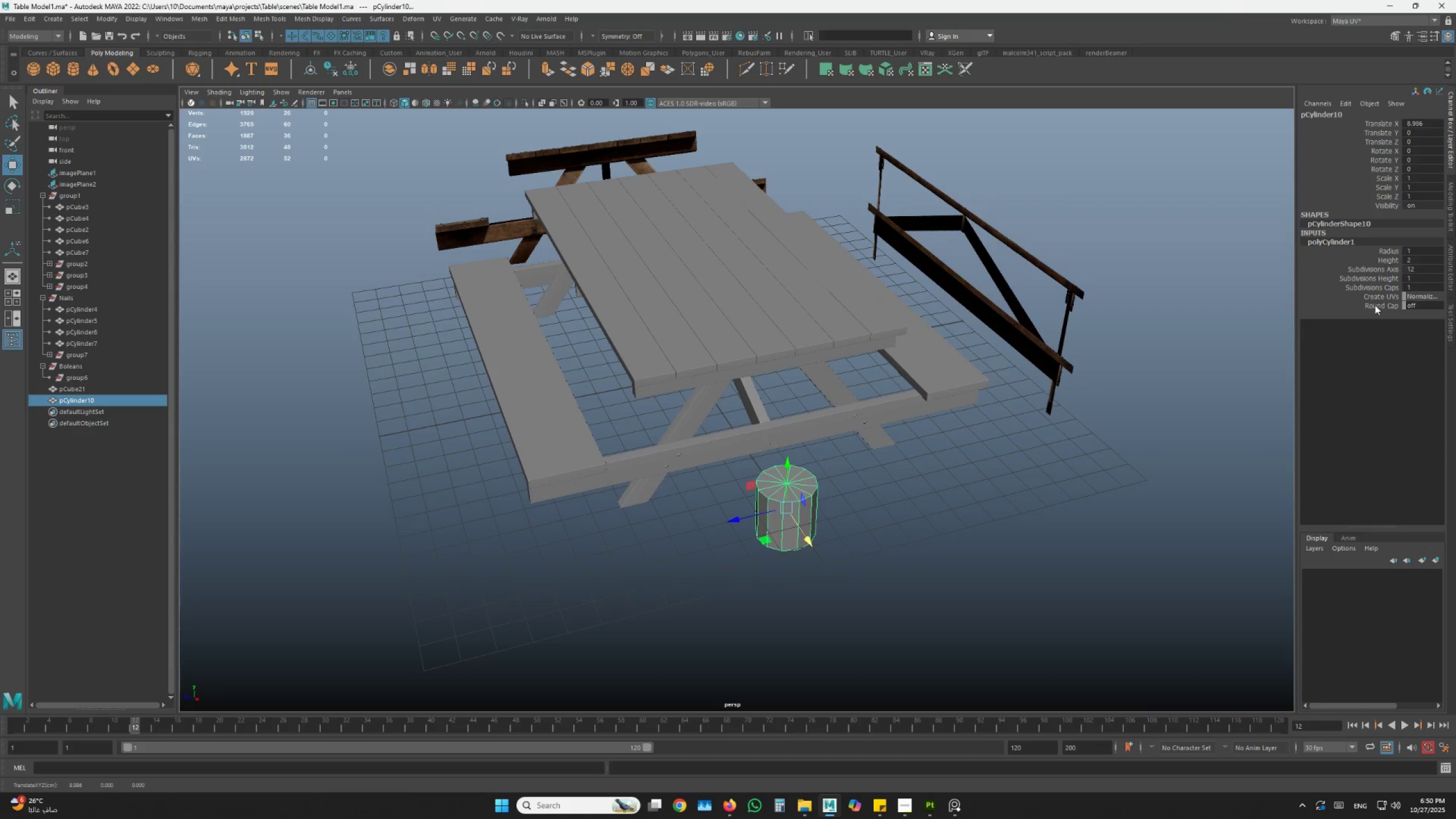 
double_click([1407, 307])
 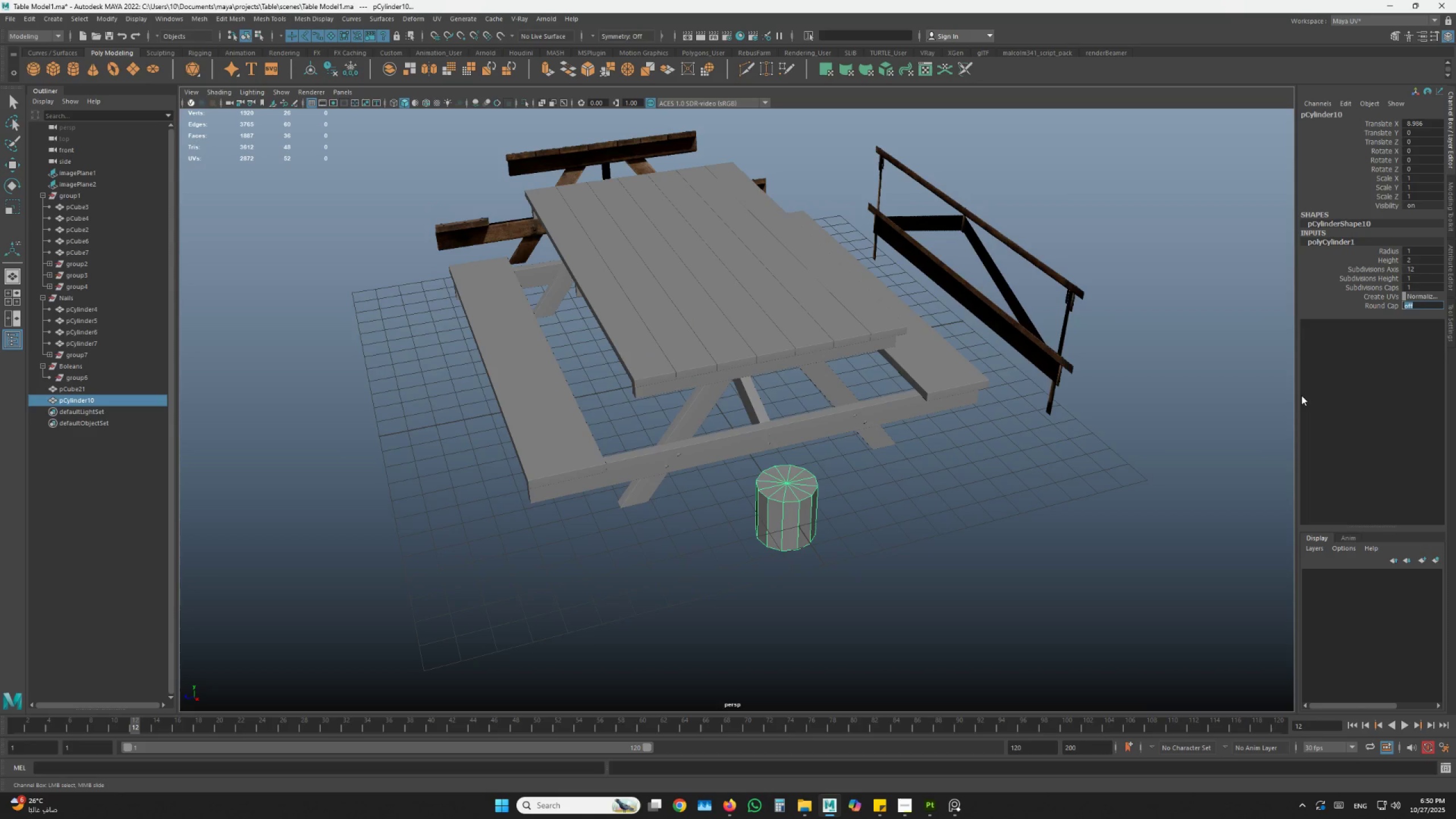 
key(1)
 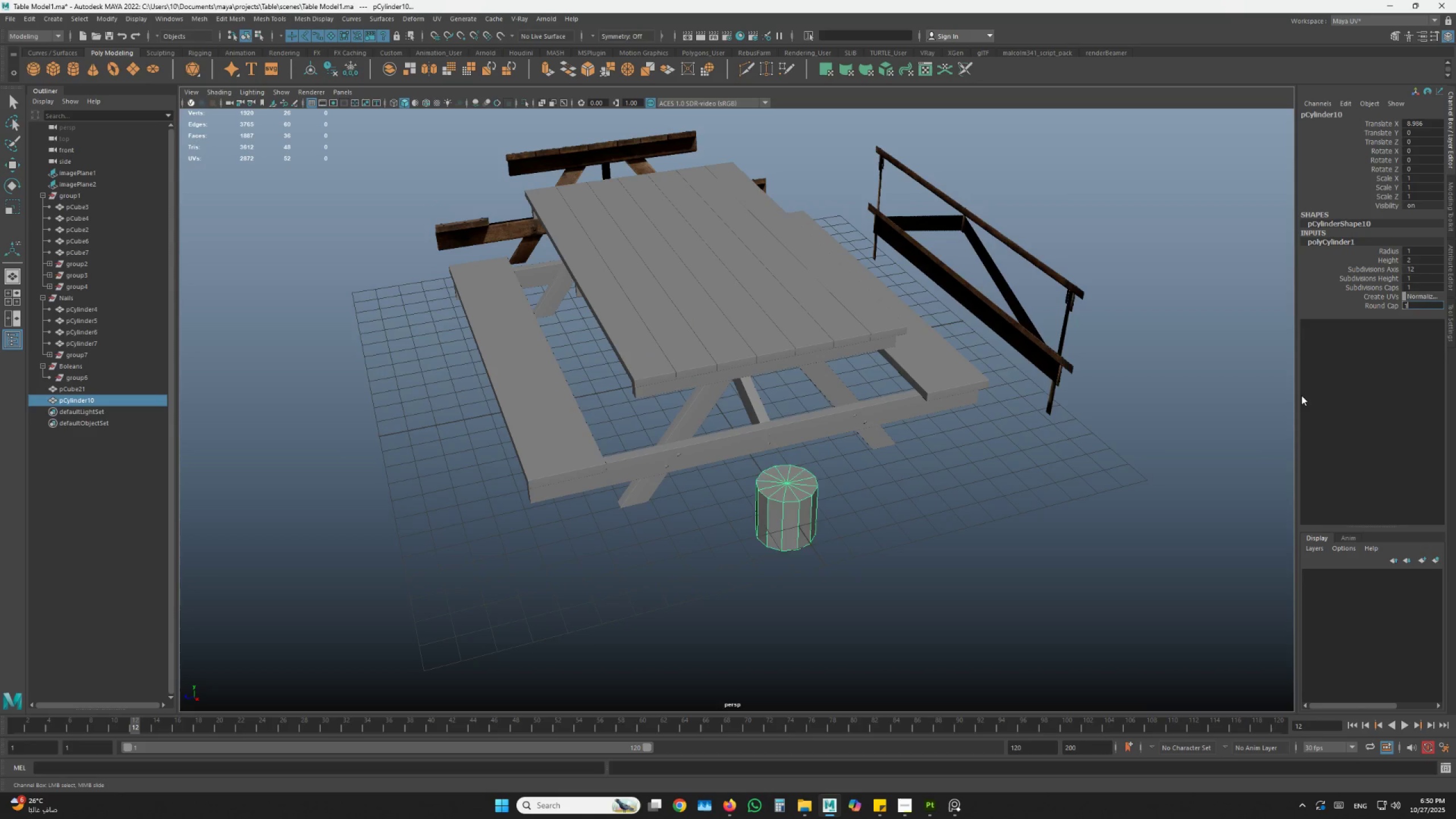 
key(NumpadEnter)
 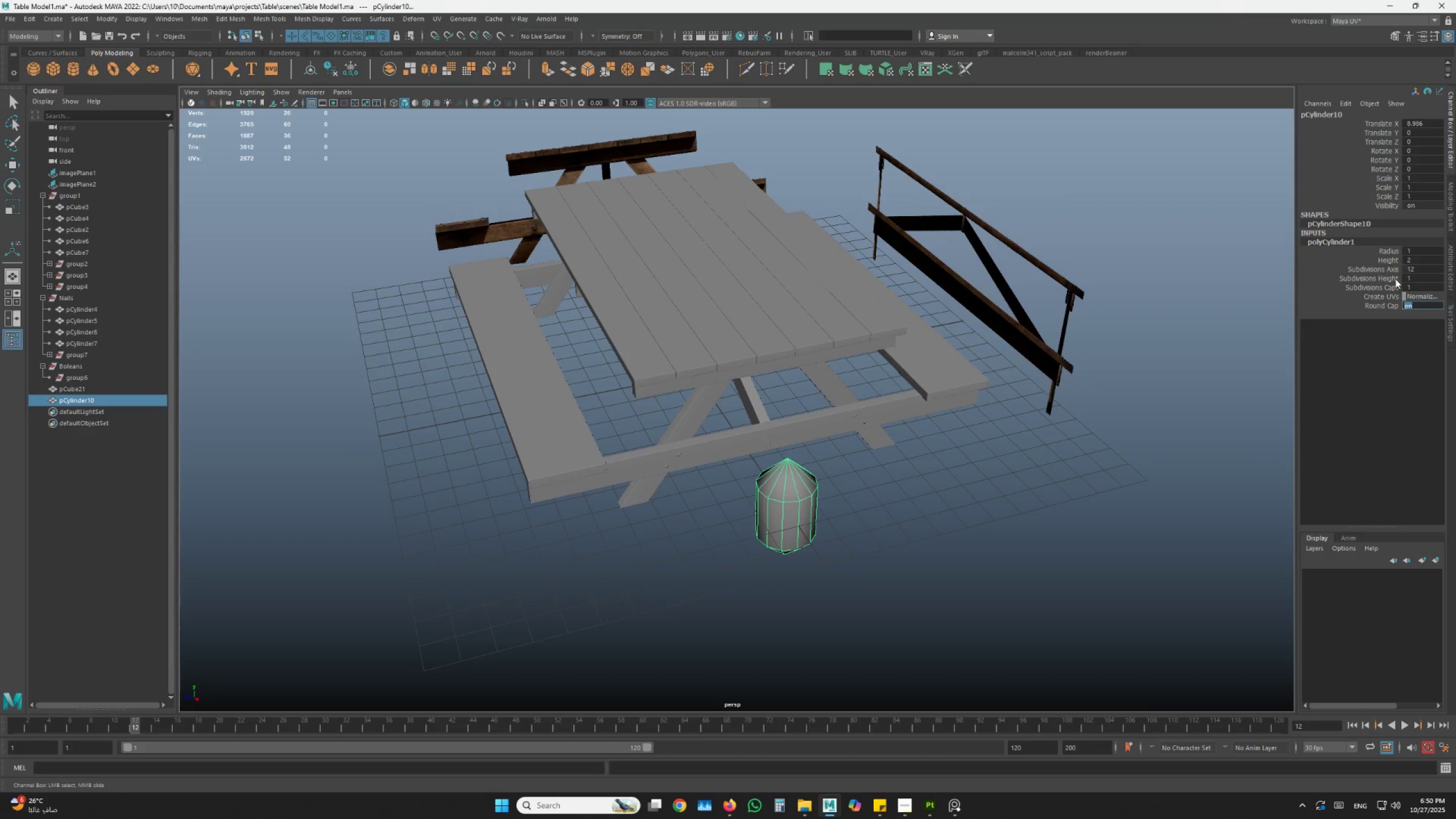 
left_click([1395, 284])
 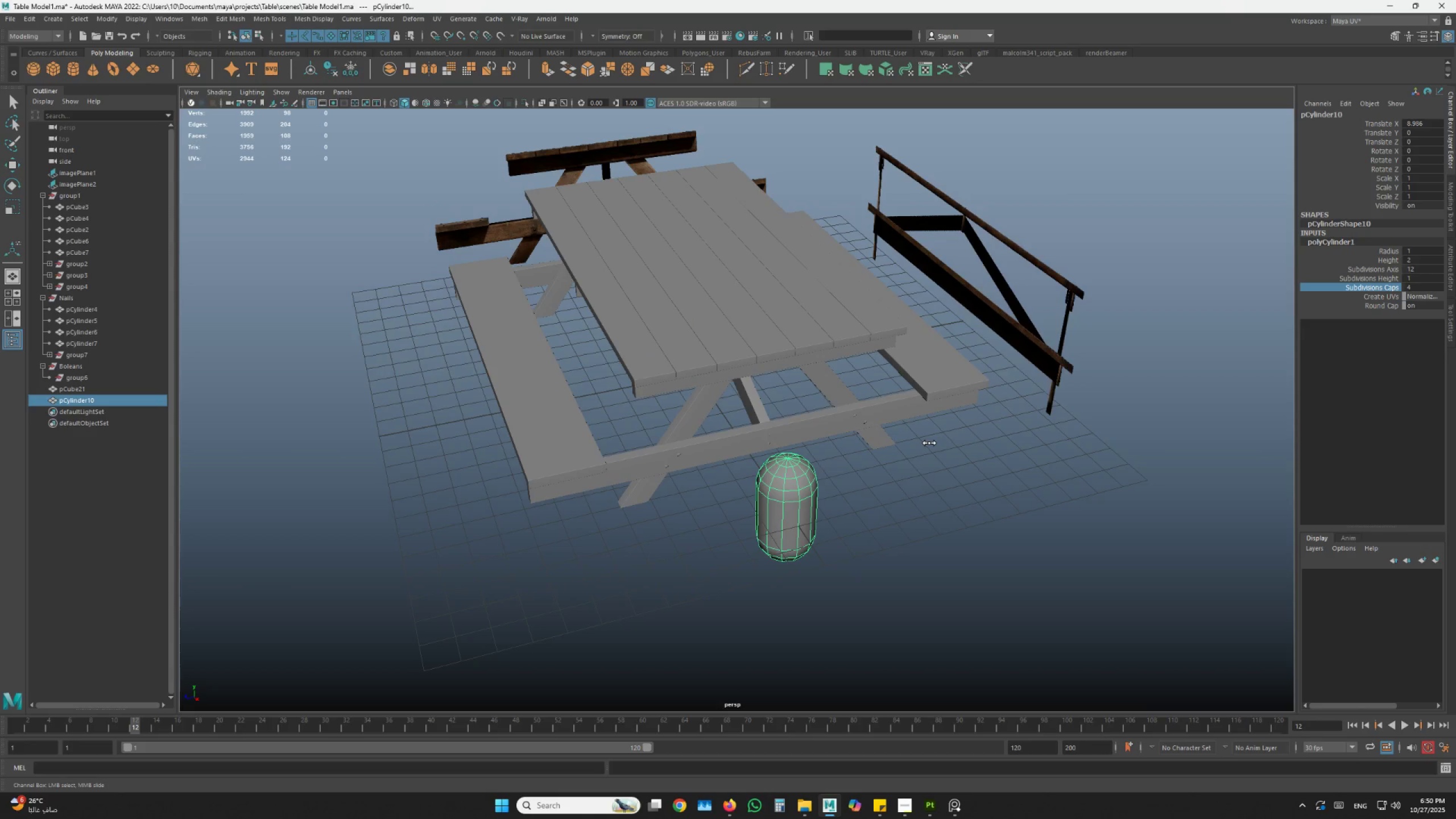 
left_click([810, 515])
 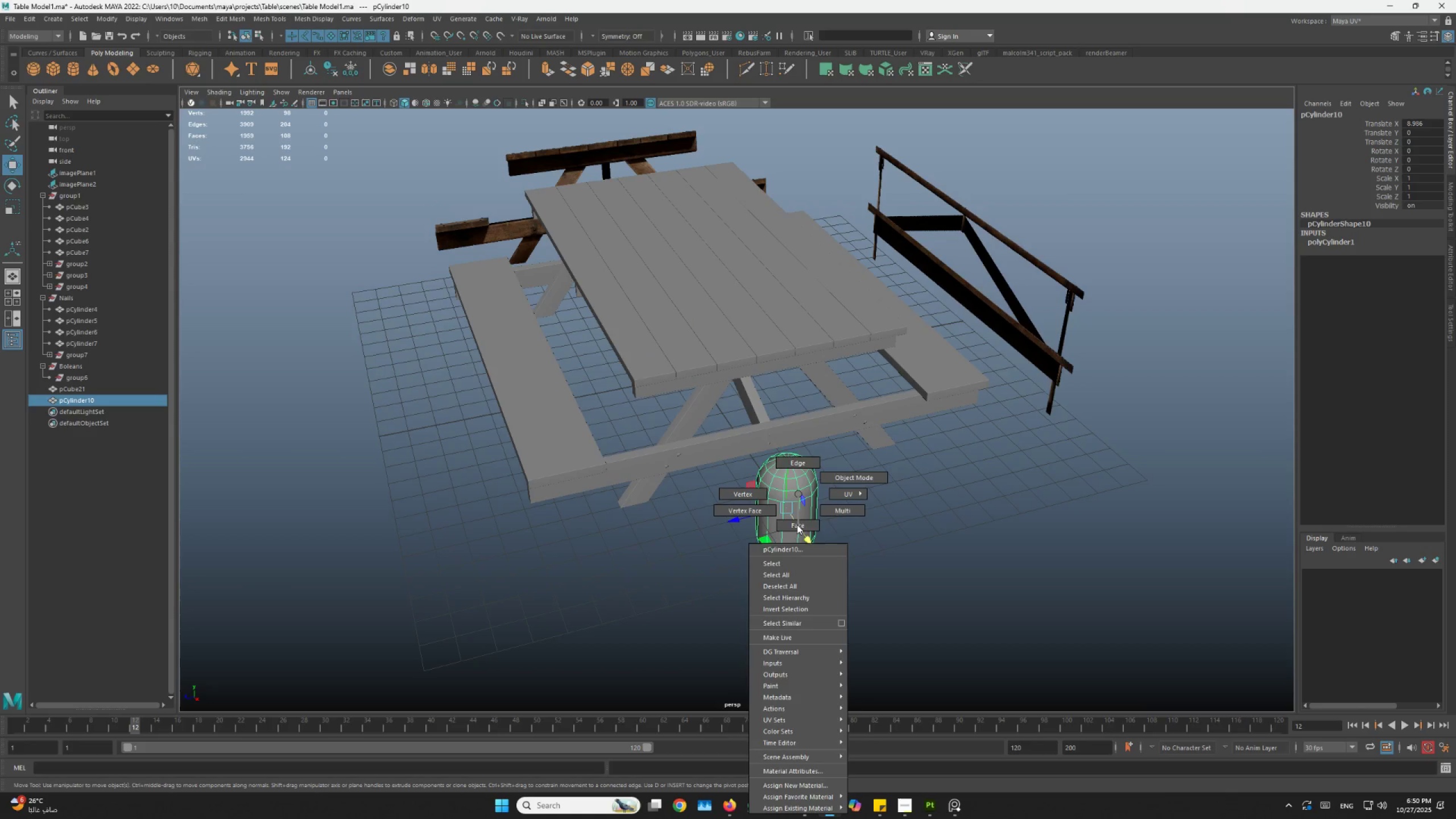 
hold_key(key=AltLeft, duration=0.72)
left_click_drag(start_coordinate=[797, 518], to_coordinate=[795, 507])
 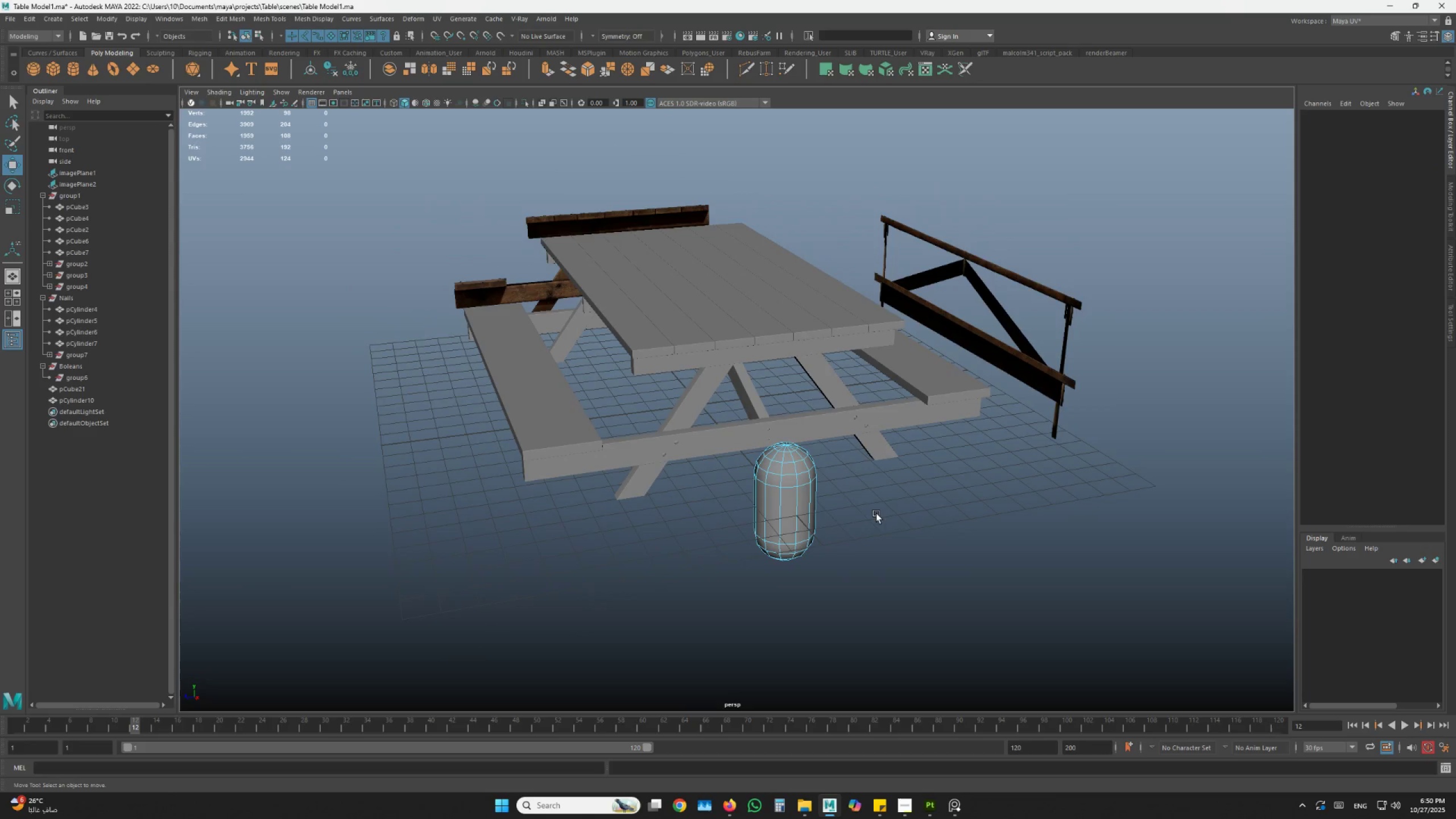 
left_click_drag(start_coordinate=[877, 514], to_coordinate=[650, 627])
 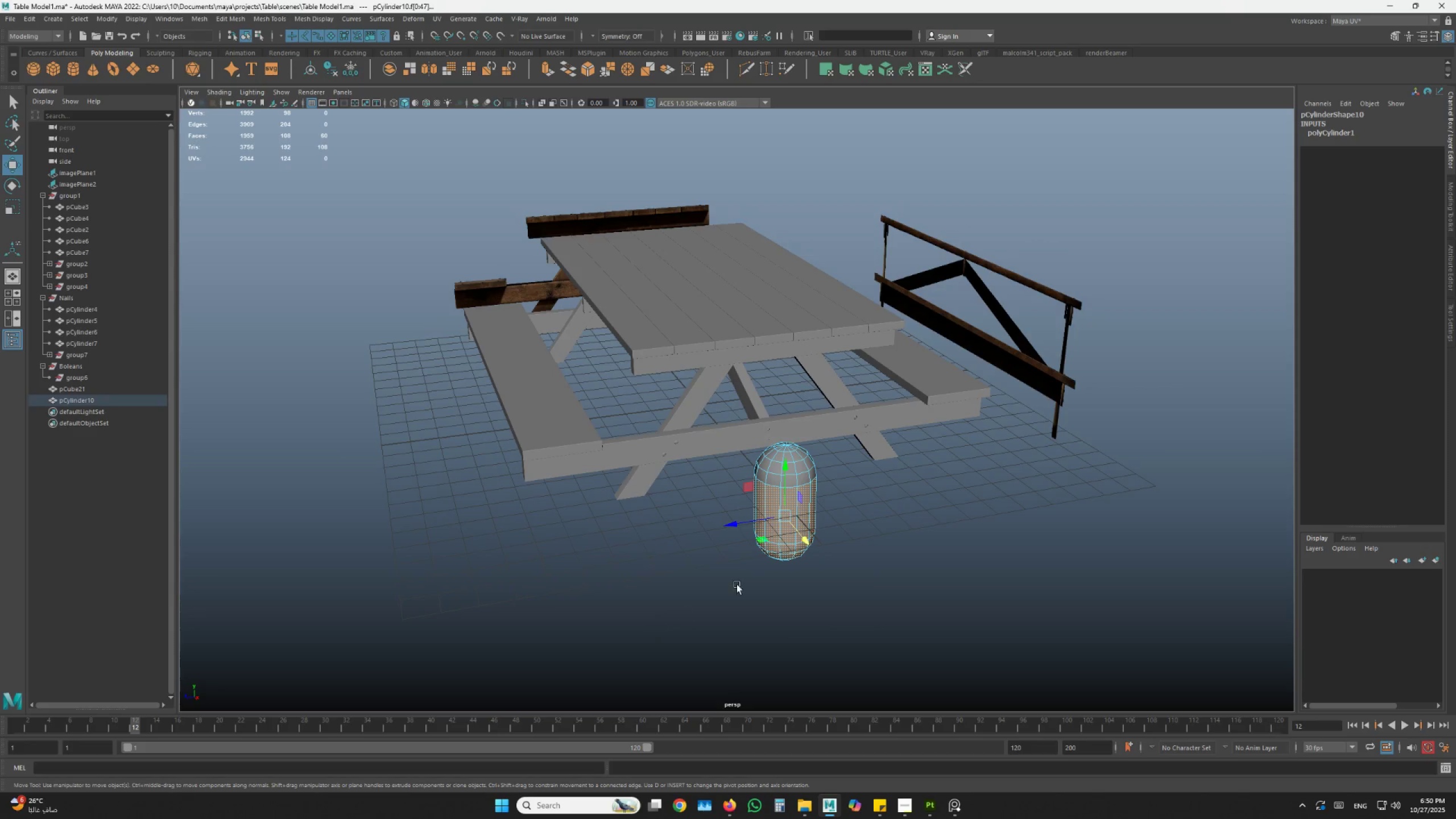 
key(Delete)
 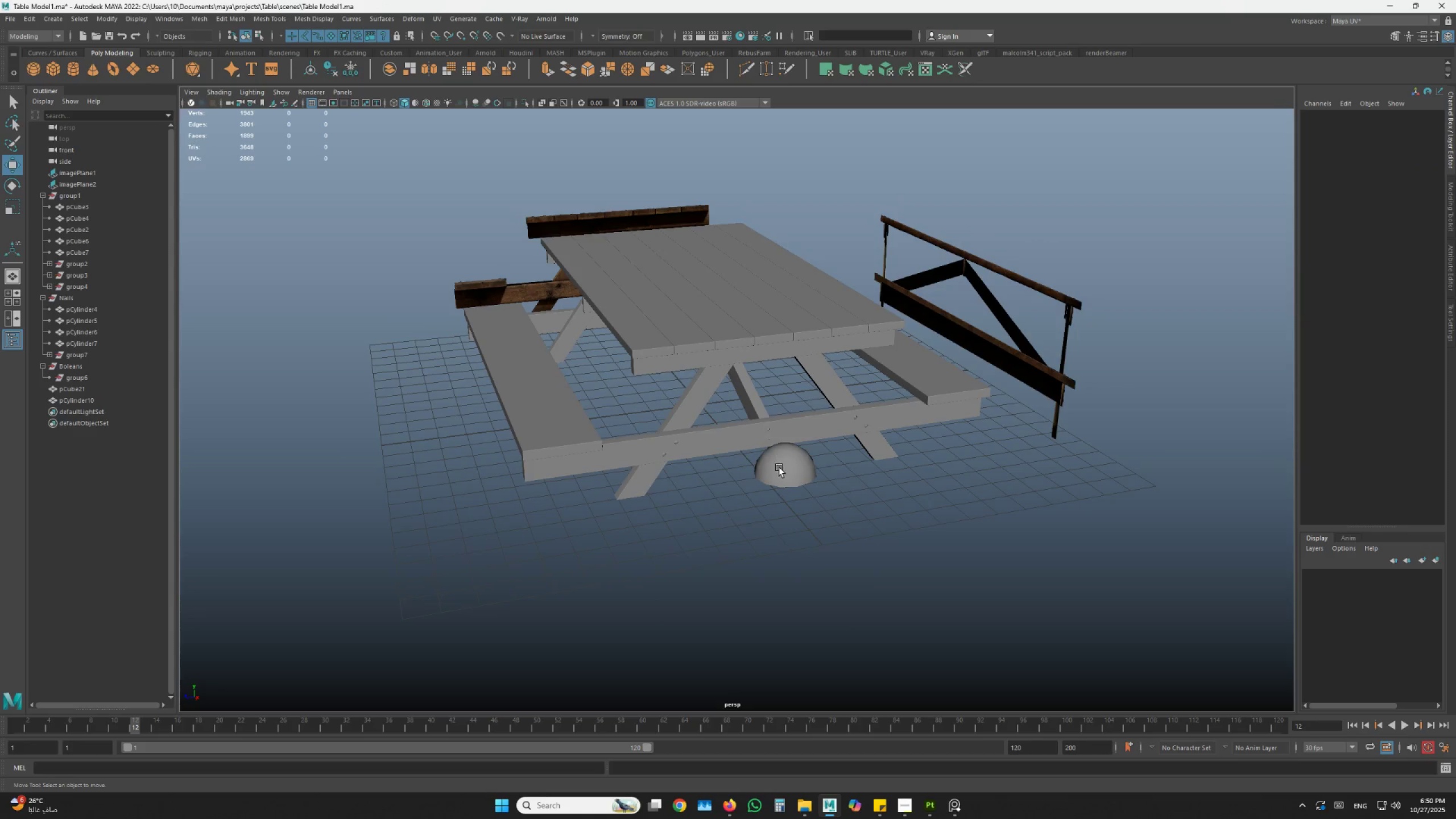 
key(W)
 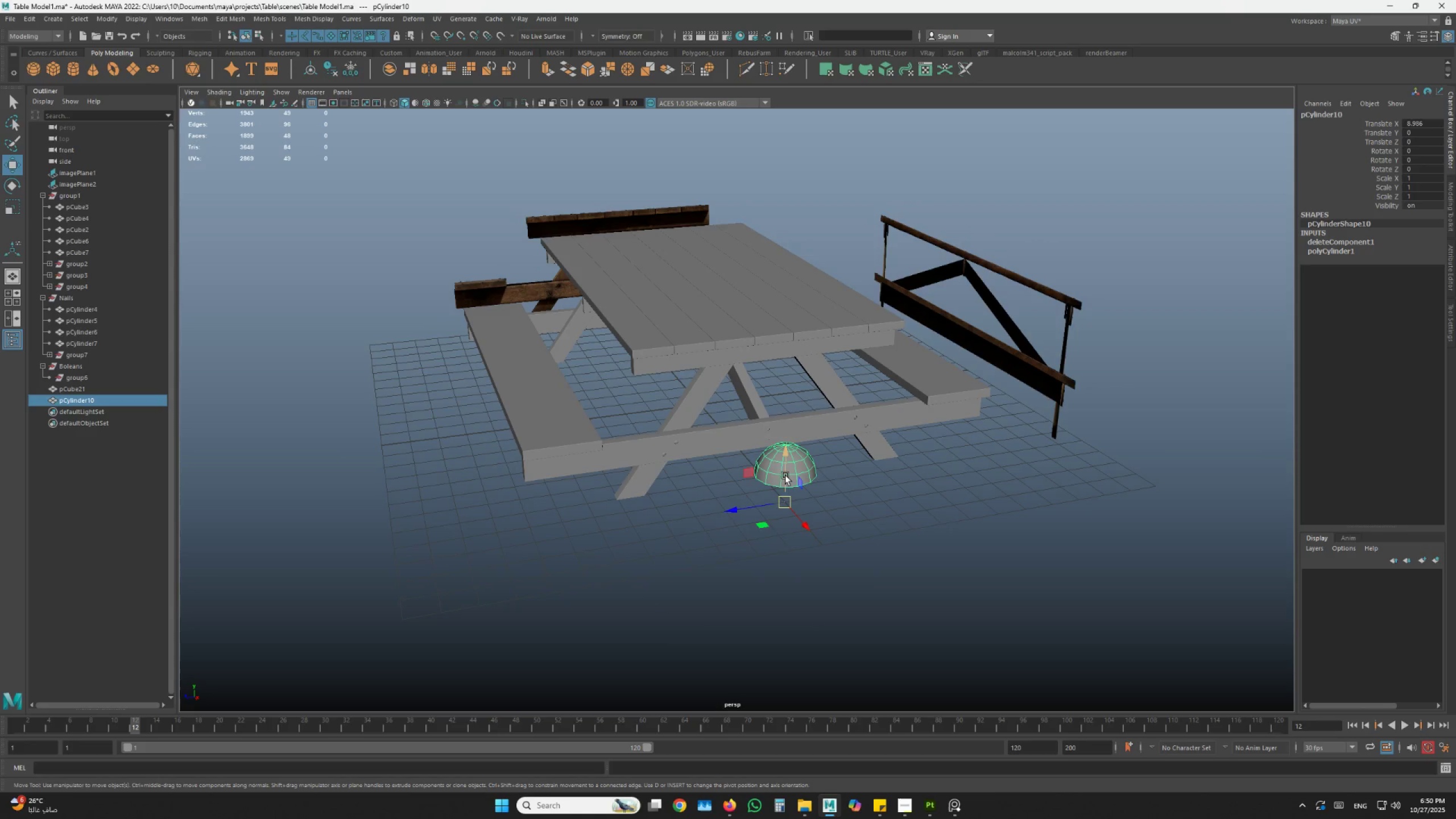 
left_click_drag(start_coordinate=[784, 470], to_coordinate=[793, 333])
 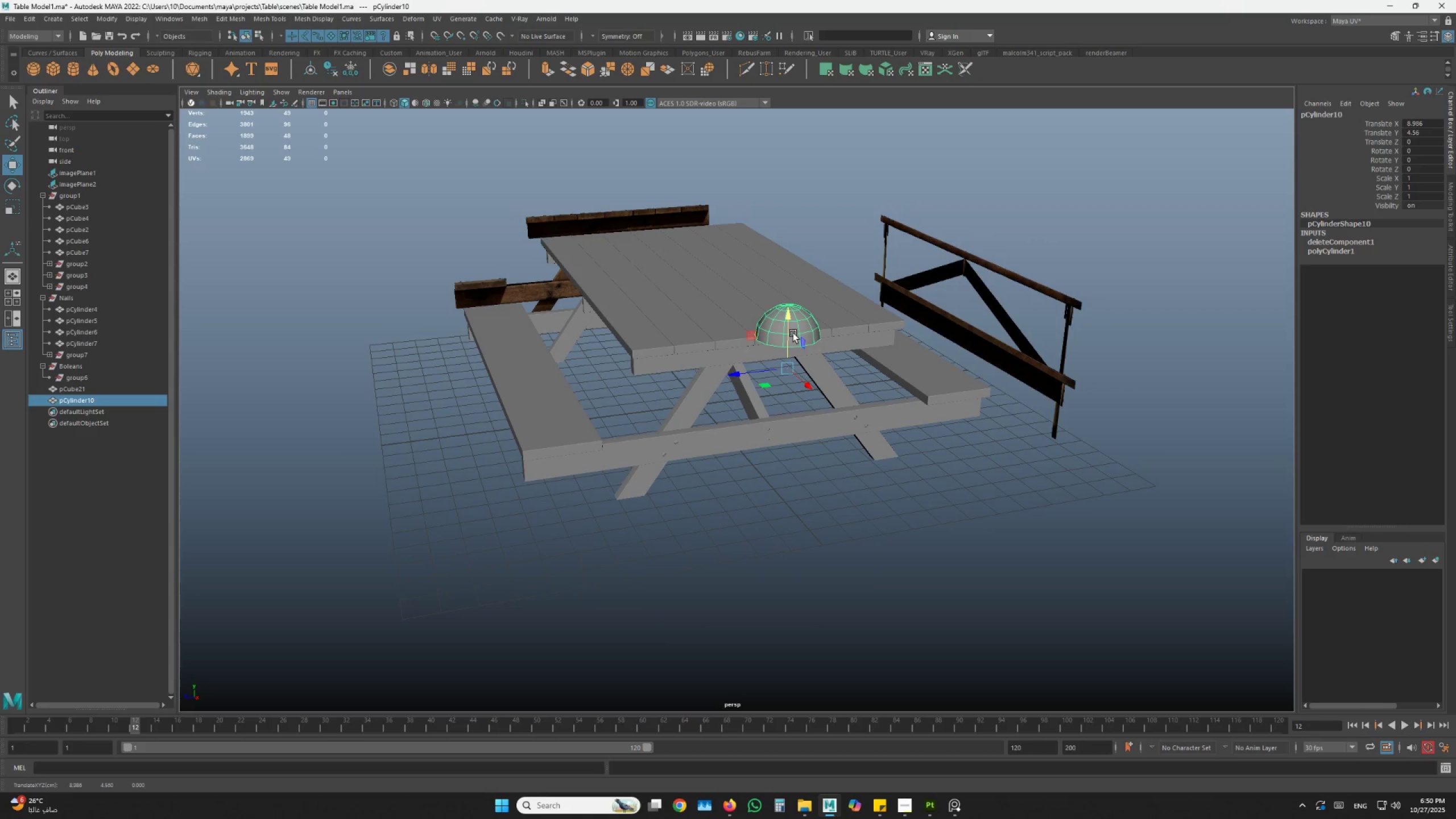 
key(Space)
 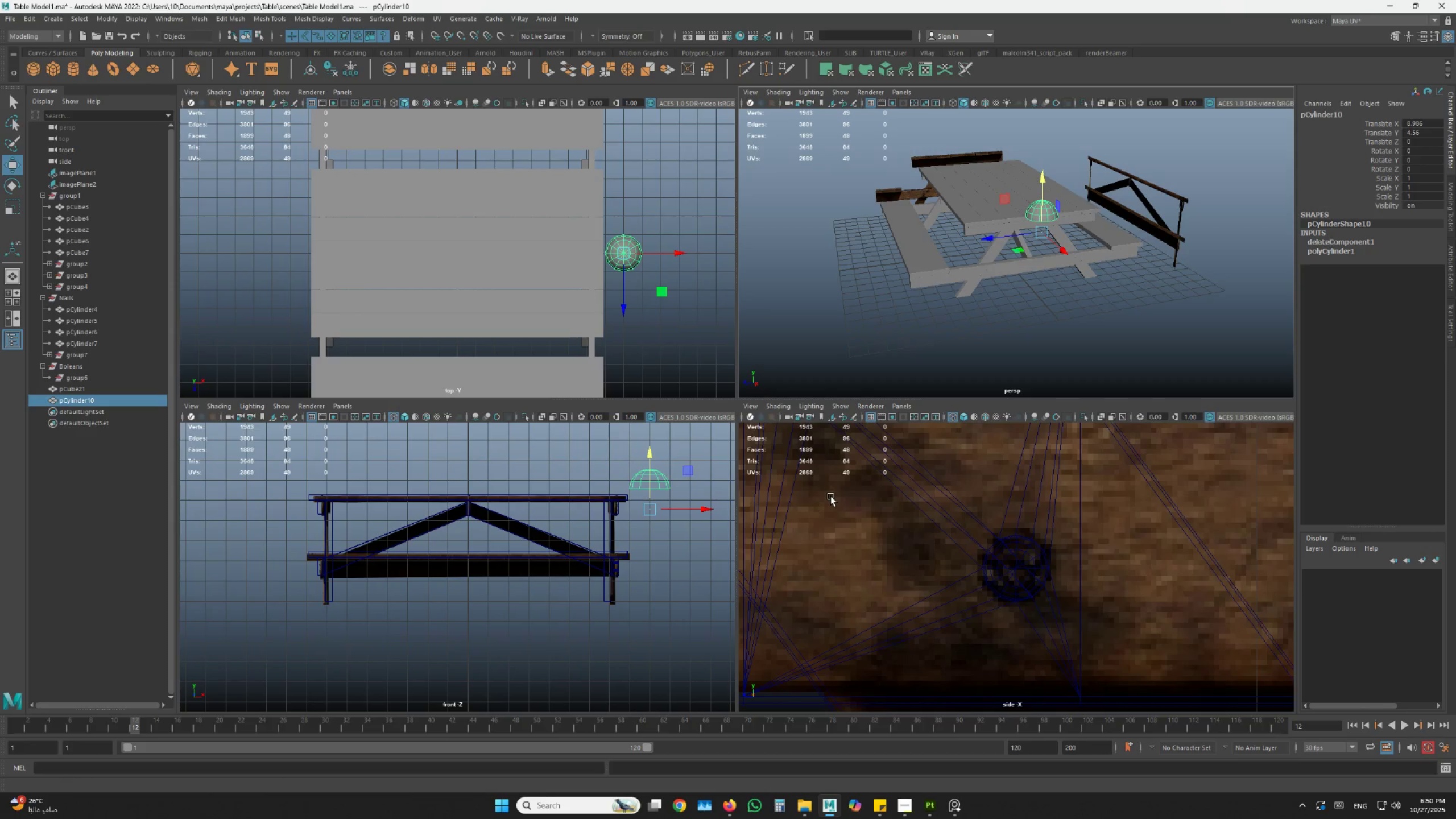 
scroll: coordinate [900, 527], scroll_direction: down, amount: 2.0
 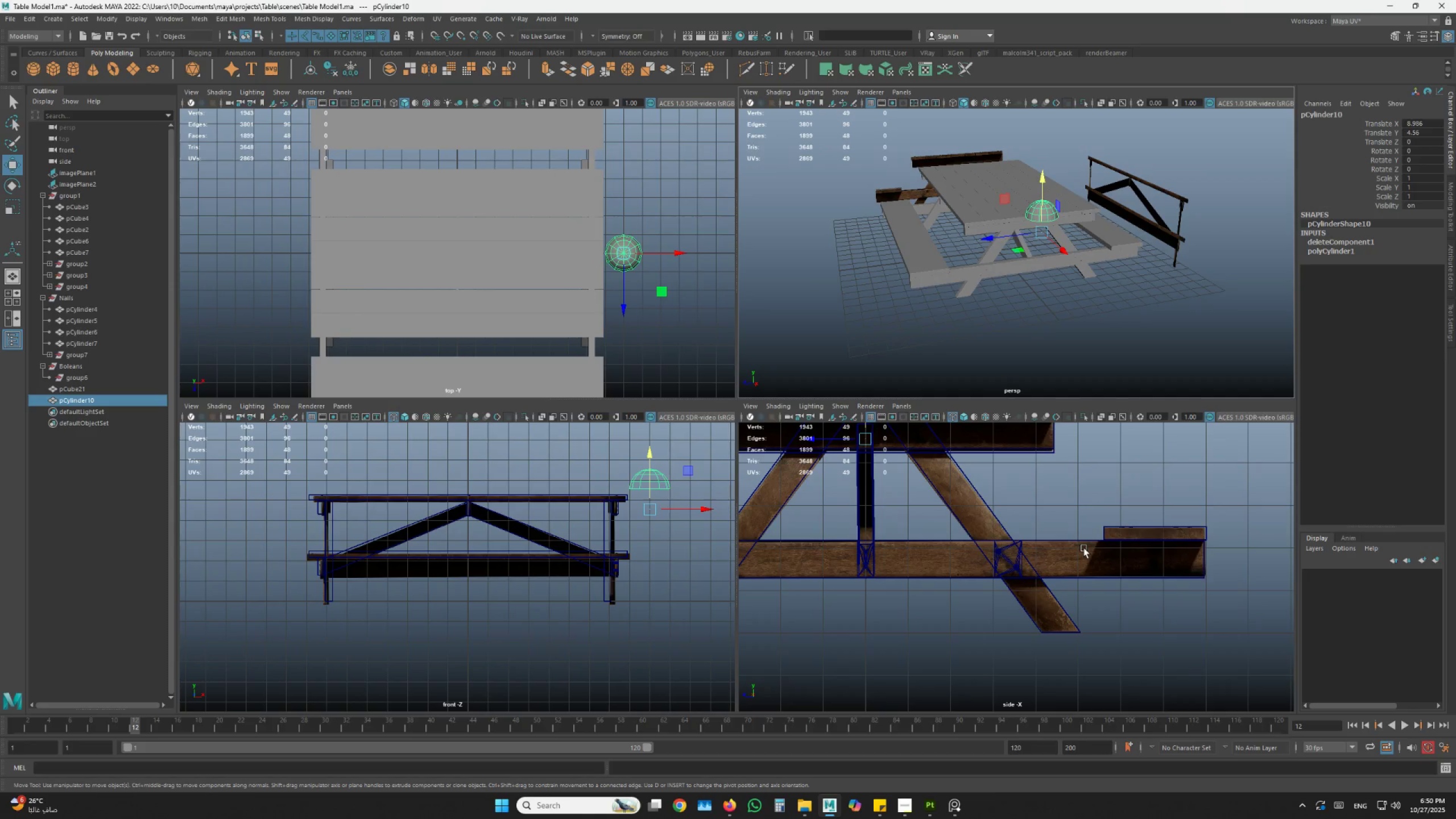 
key(Space)
 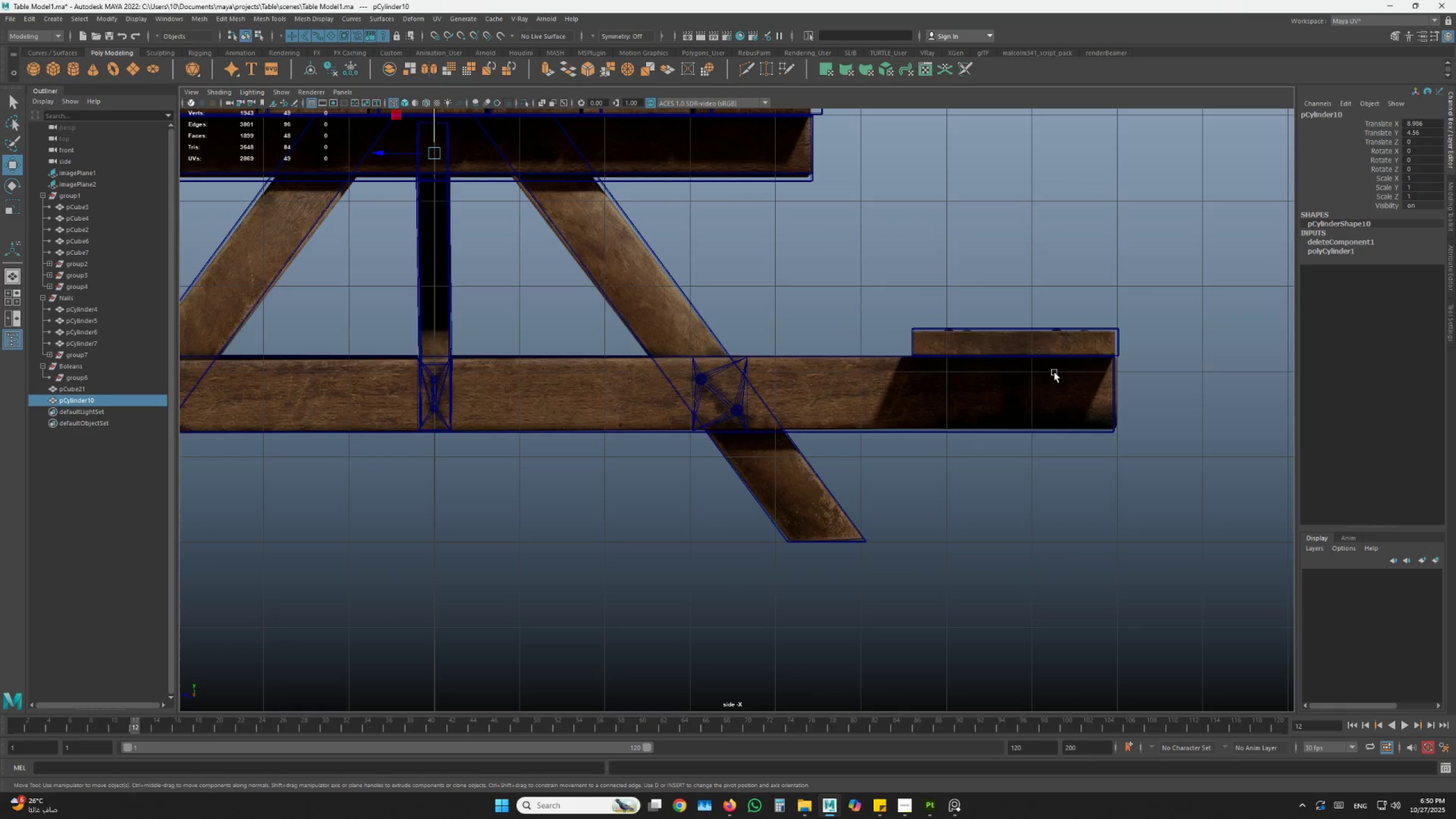 
key(W)
 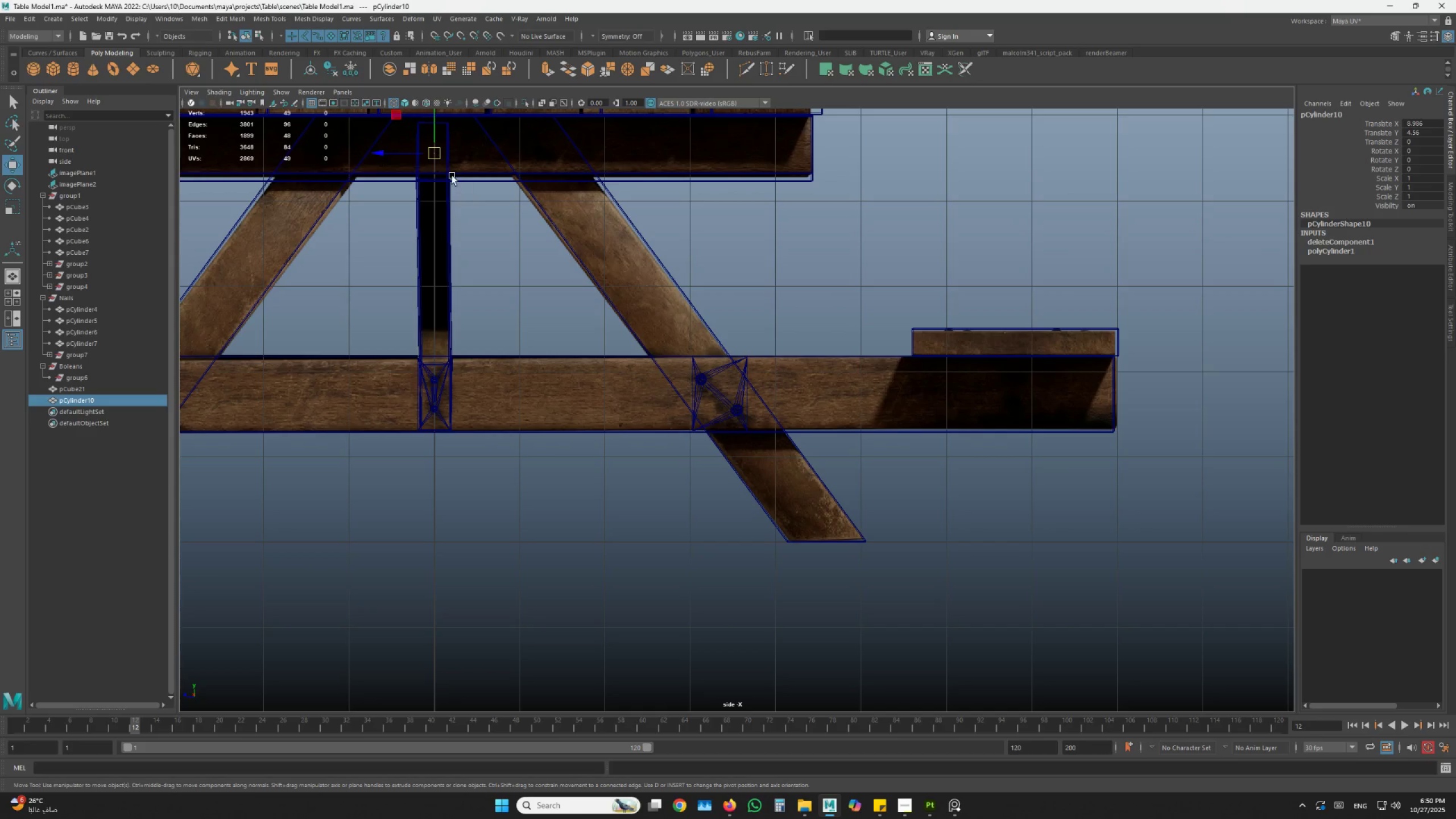 
left_click_drag(start_coordinate=[435, 157], to_coordinate=[1017, 391])
 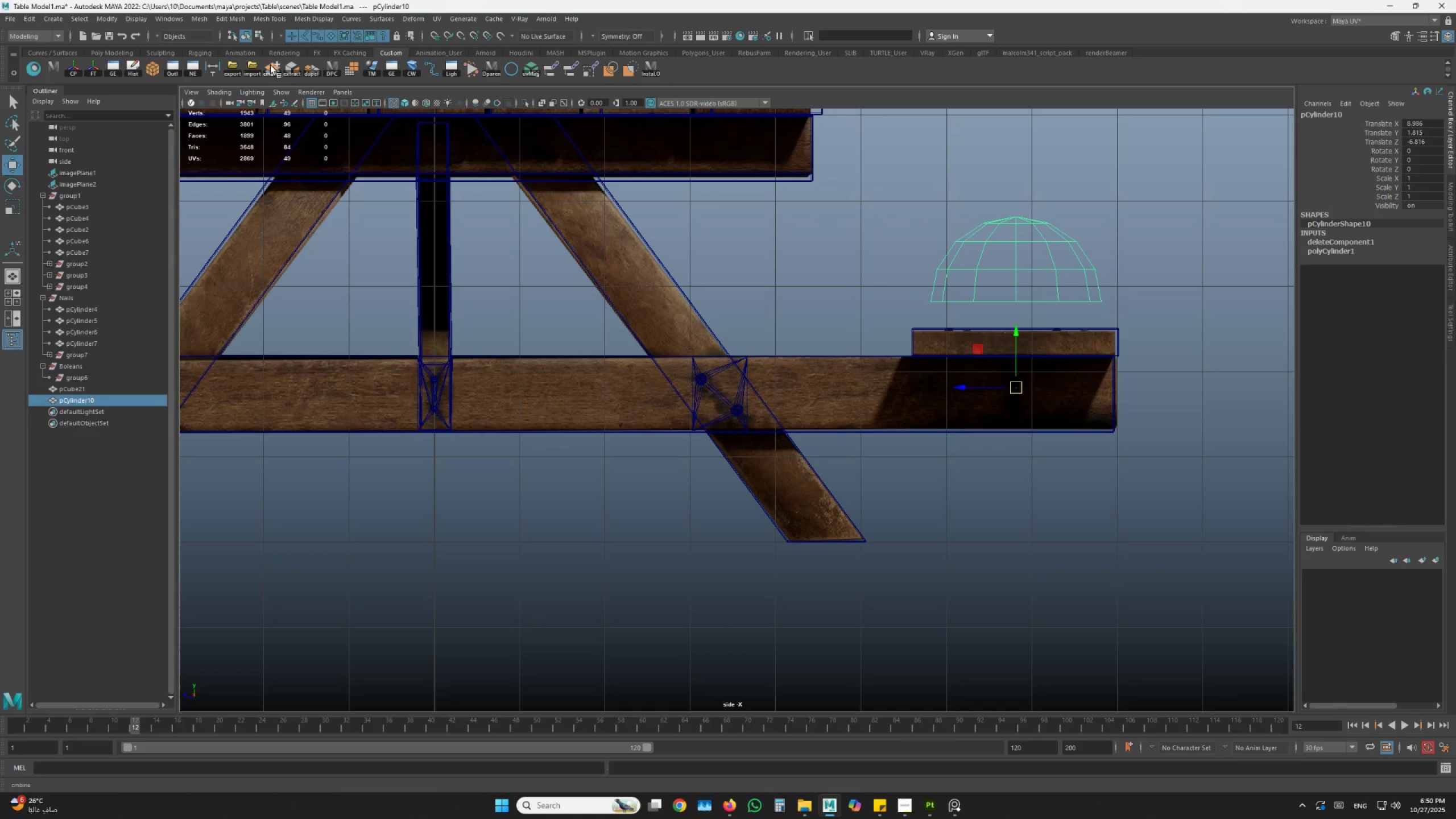 
left_click([73, 65])
 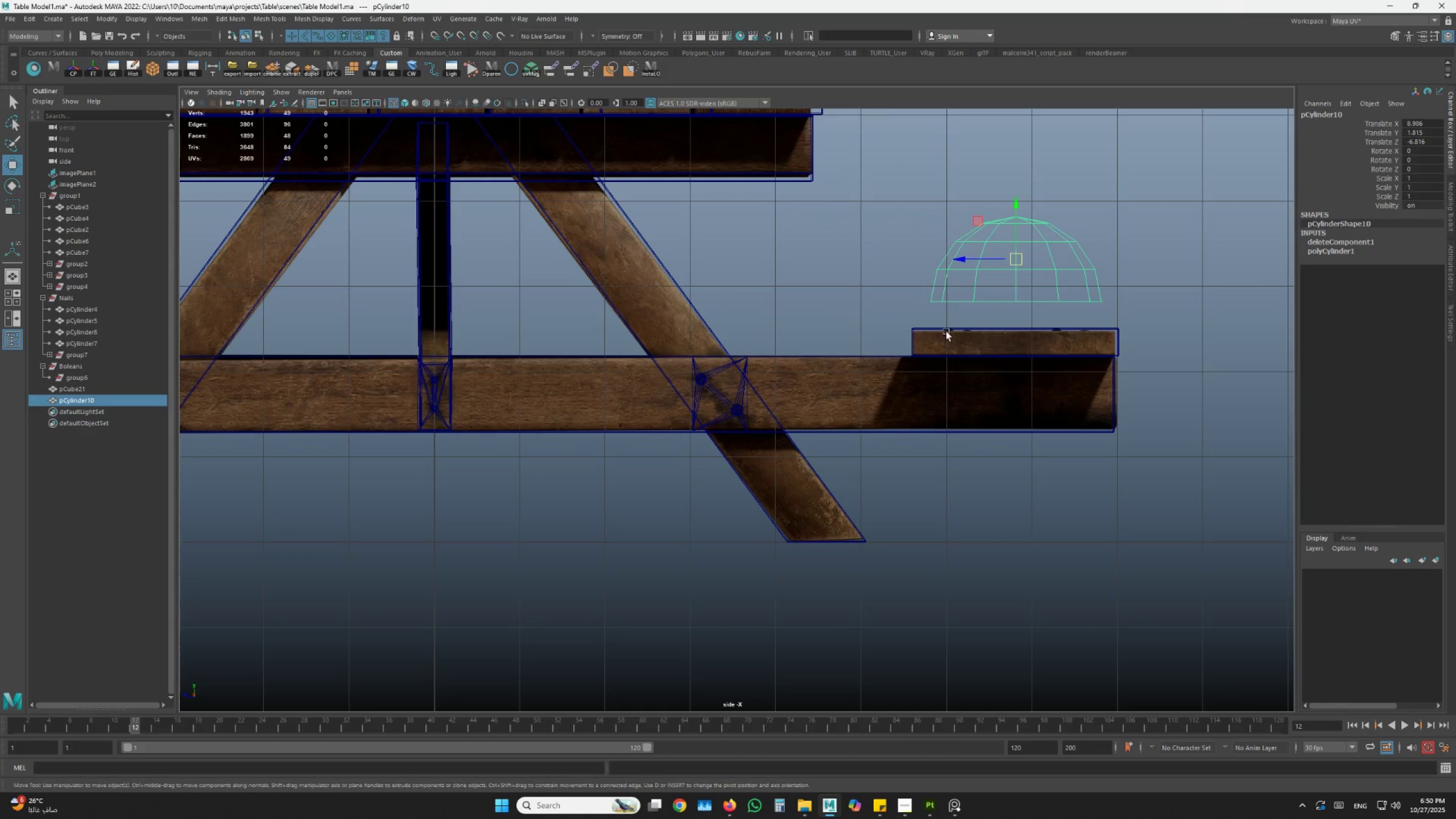 
scroll: coordinate [946, 332], scroll_direction: up, amount: 1.0
 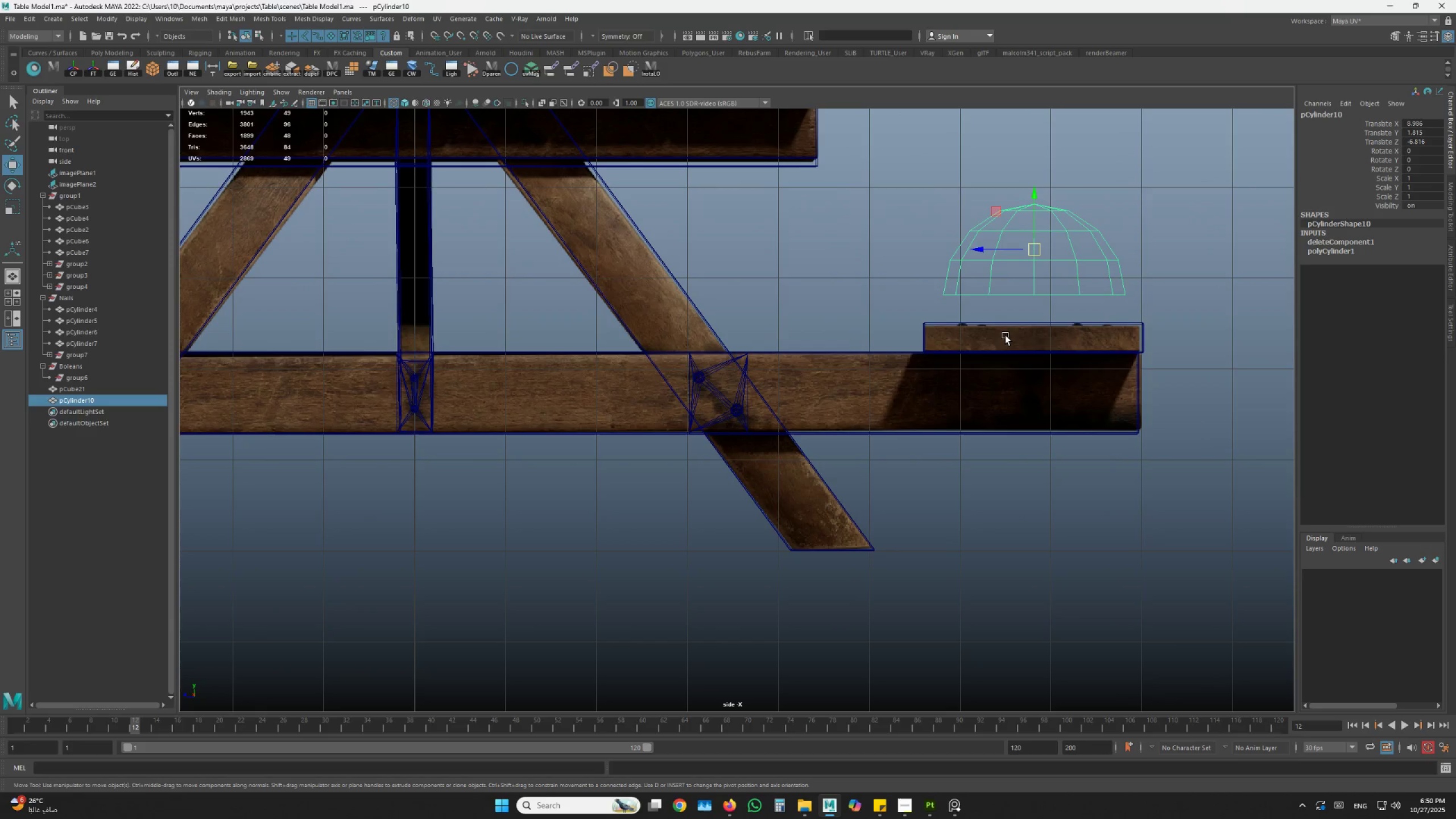 
type(  rwrfwrrw  f)
 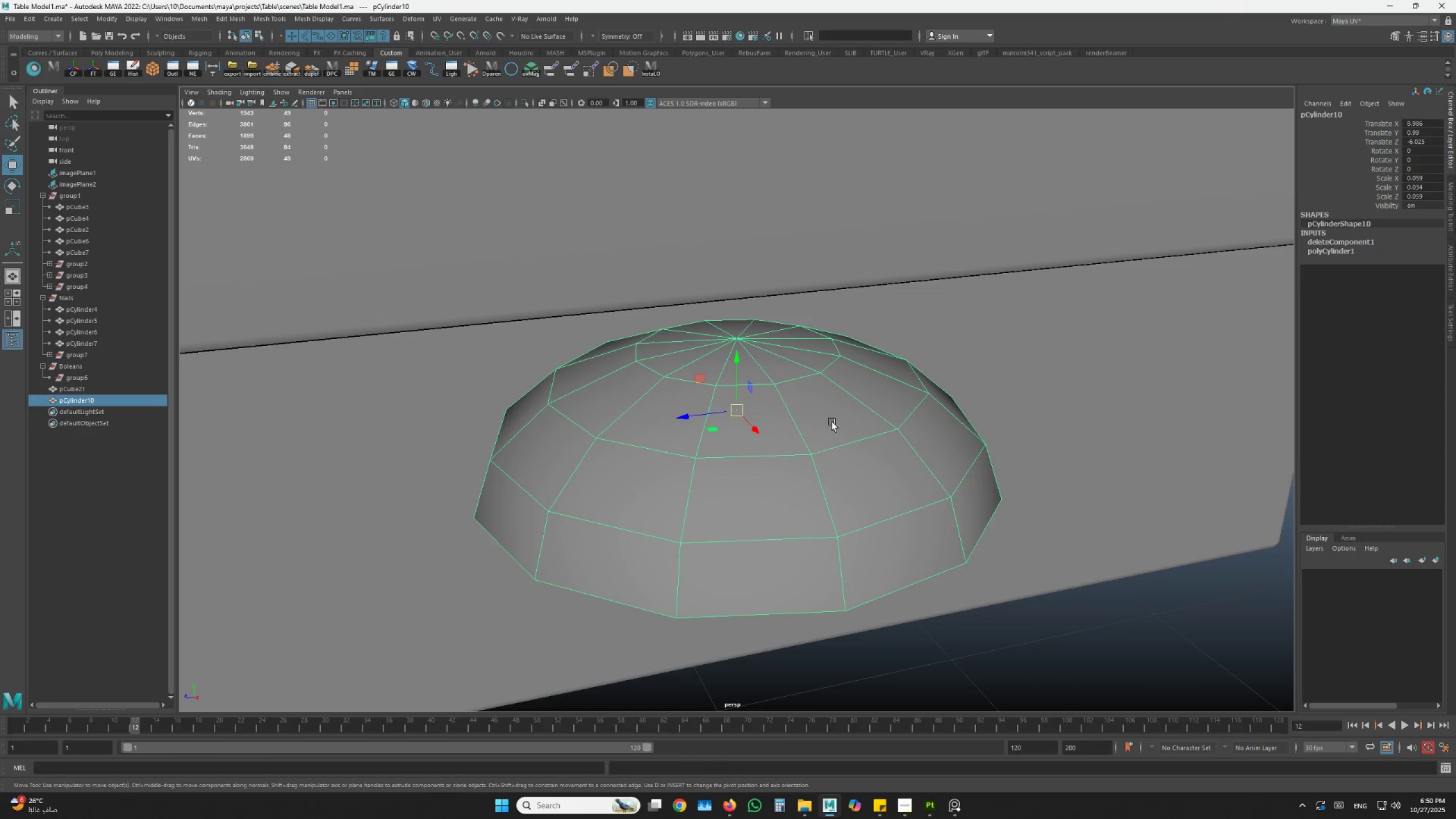 
scroll: coordinate [1058, 324], scroll_direction: up, amount: 4.0
 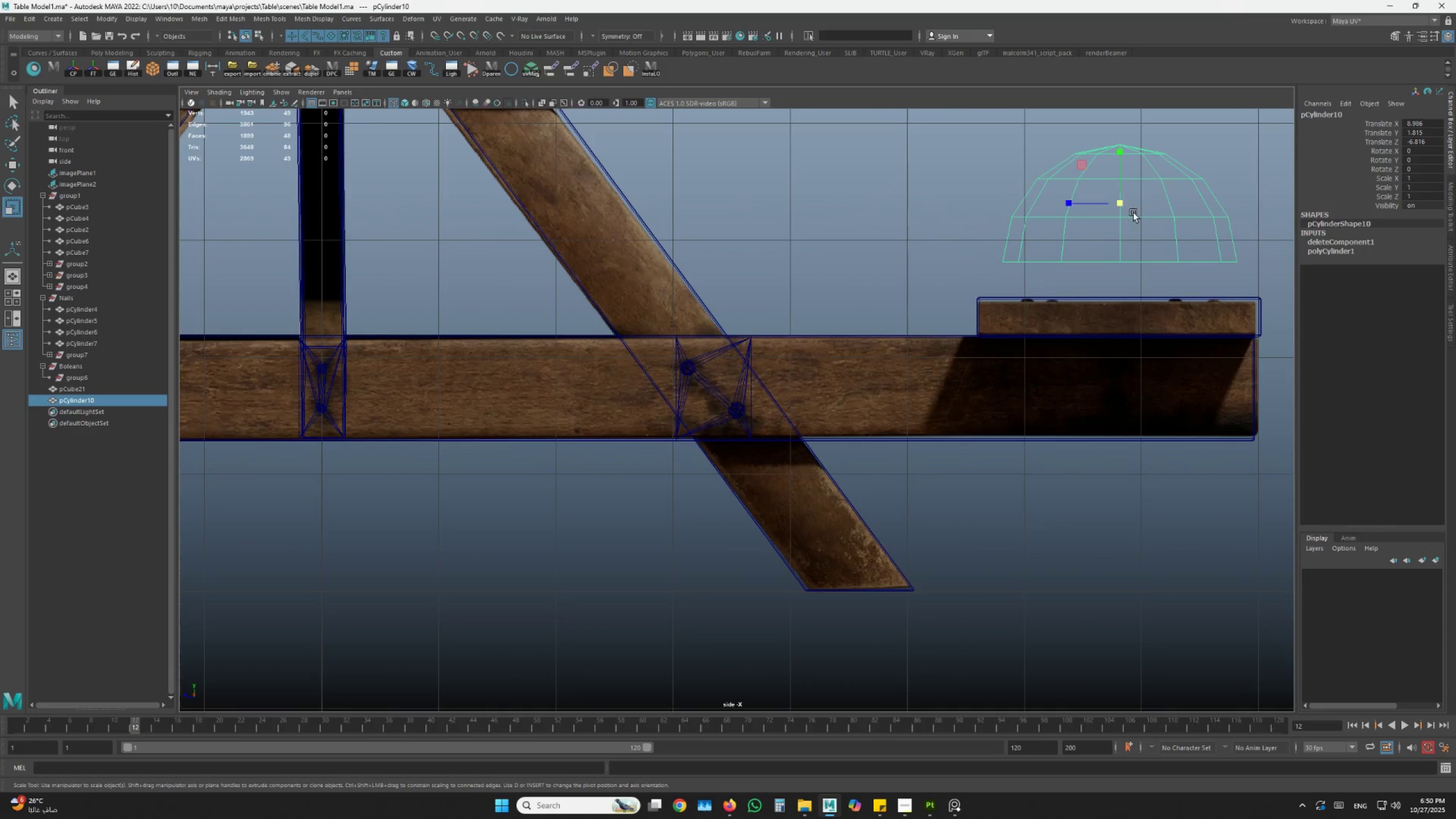 
left_click_drag(start_coordinate=[1120, 206], to_coordinate=[970, 261])
 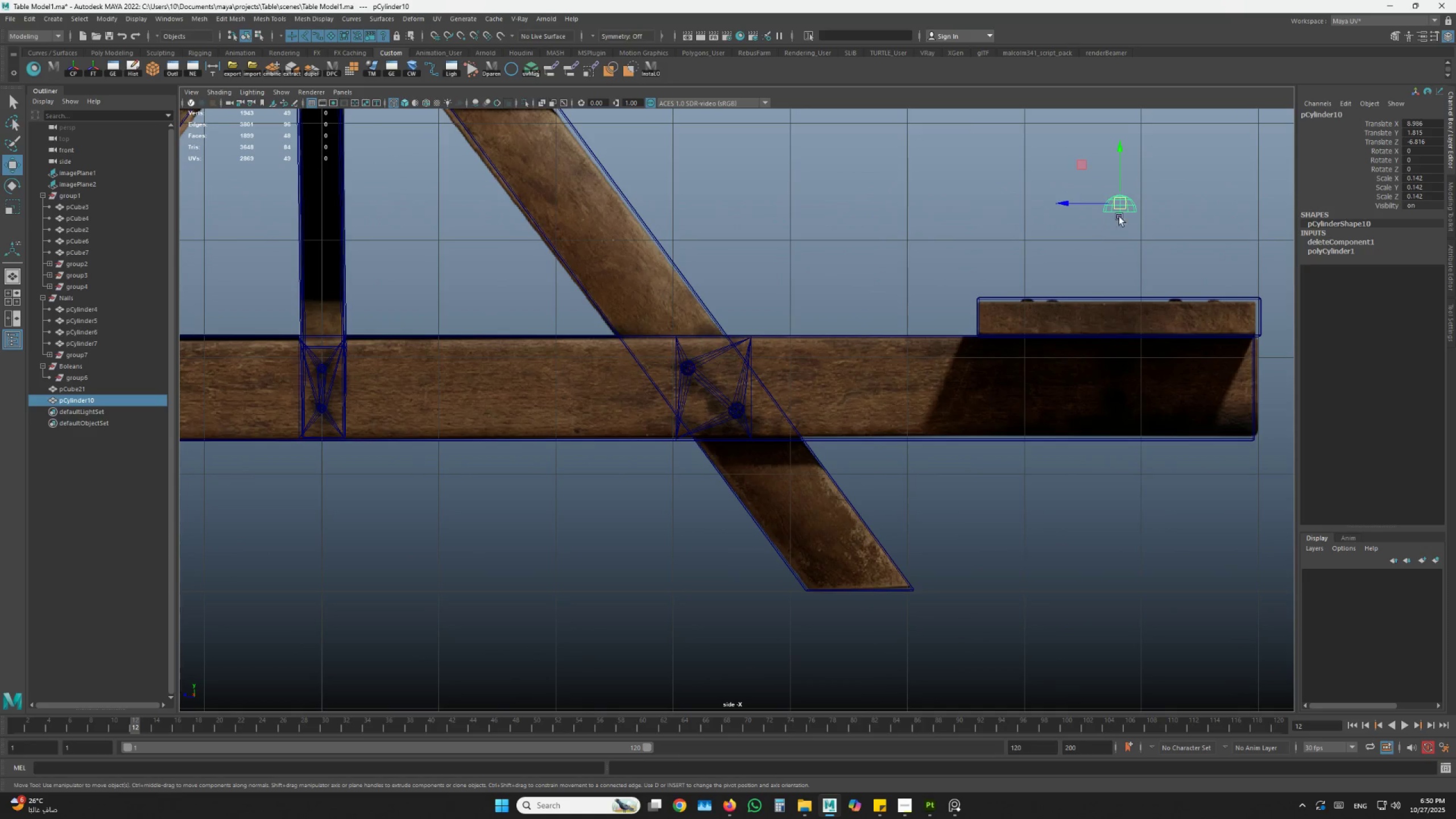 
left_click_drag(start_coordinate=[1127, 204], to_coordinate=[1033, 297])
 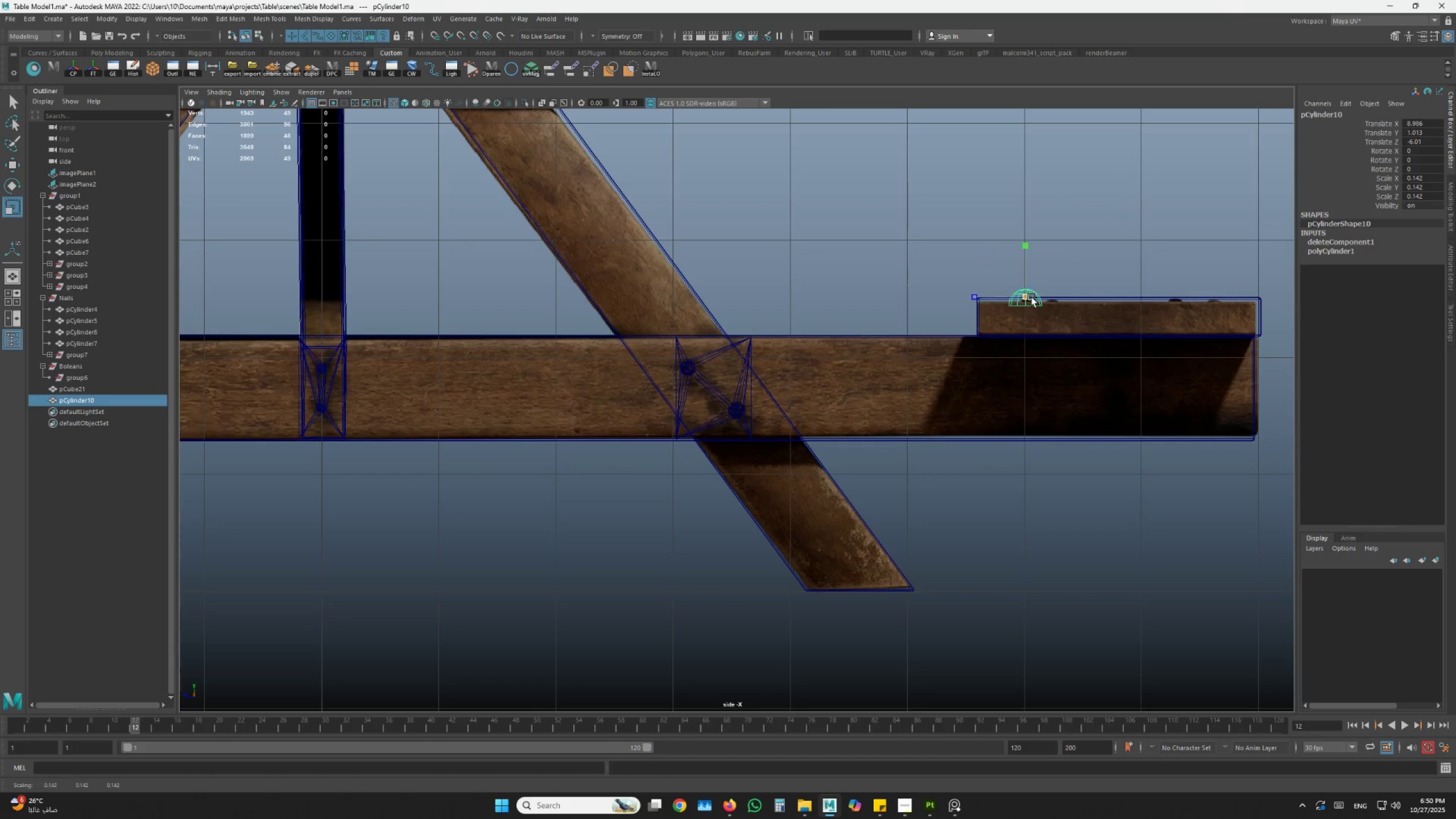 
left_click_drag(start_coordinate=[1032, 297], to_coordinate=[1017, 301])
 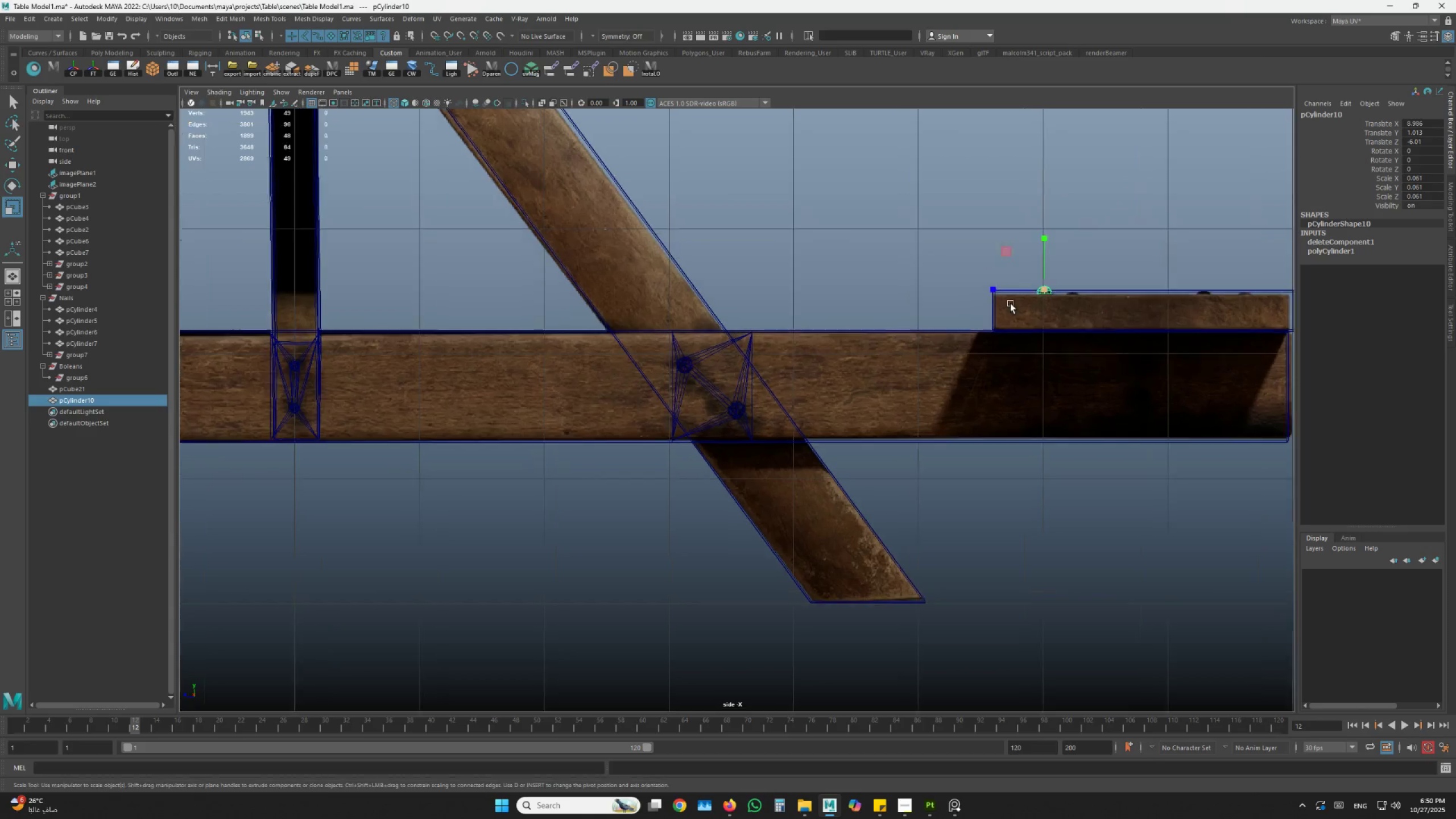 
scroll: coordinate [1011, 303], scroll_direction: up, amount: 3.0
 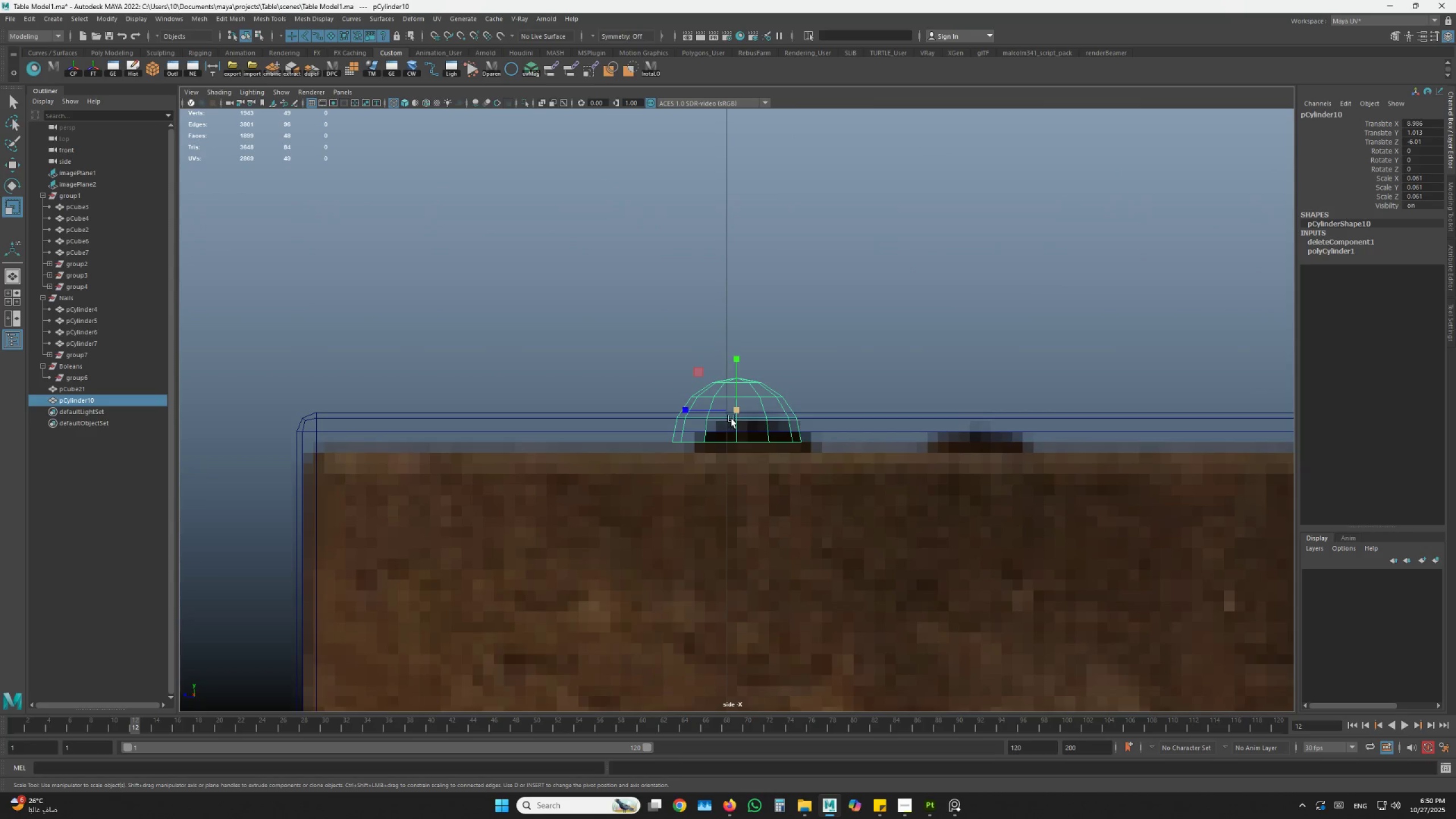 
left_click_drag(start_coordinate=[738, 412], to_coordinate=[758, 428])
 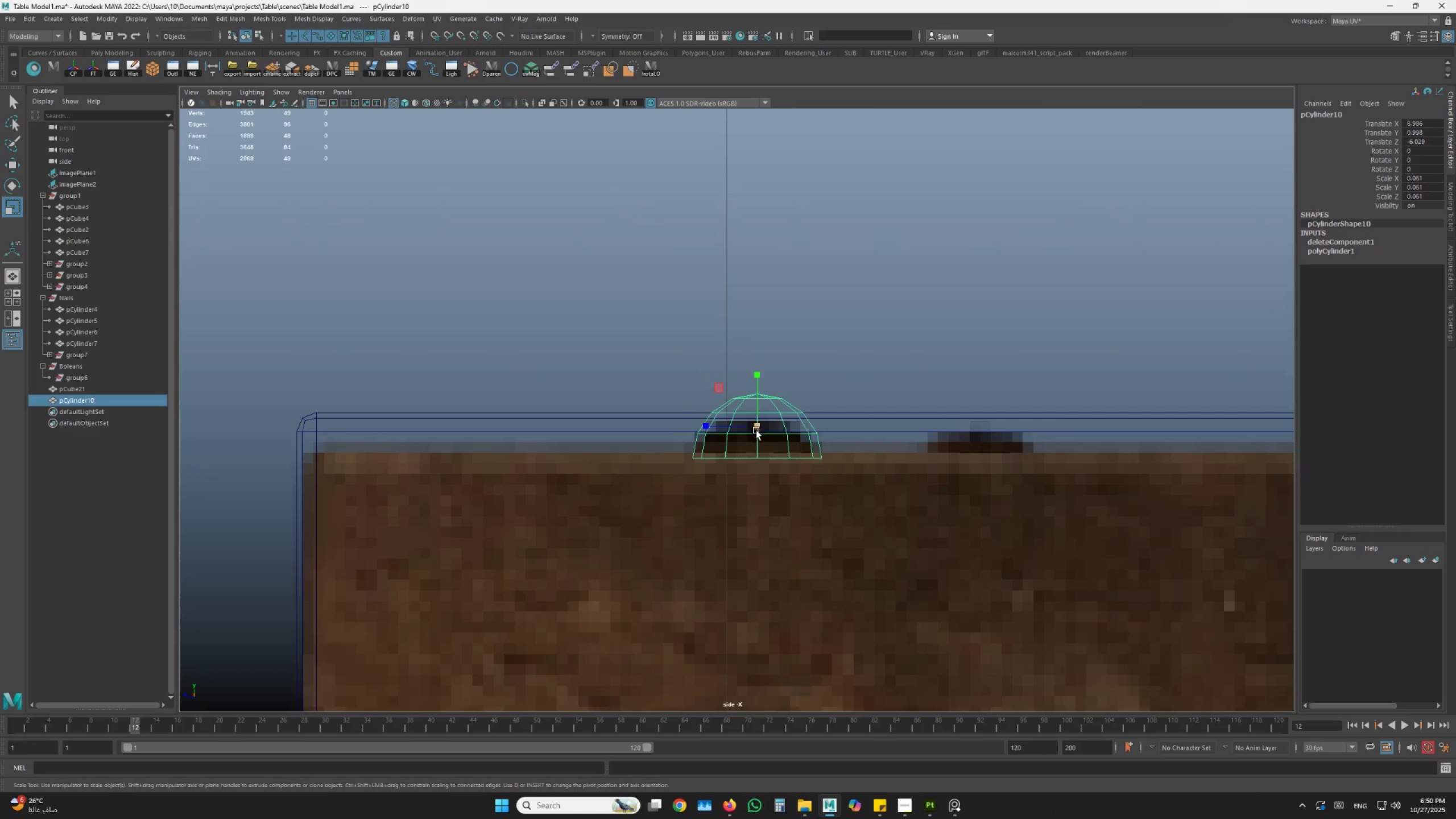 
left_click_drag(start_coordinate=[756, 431], to_coordinate=[754, 431])
 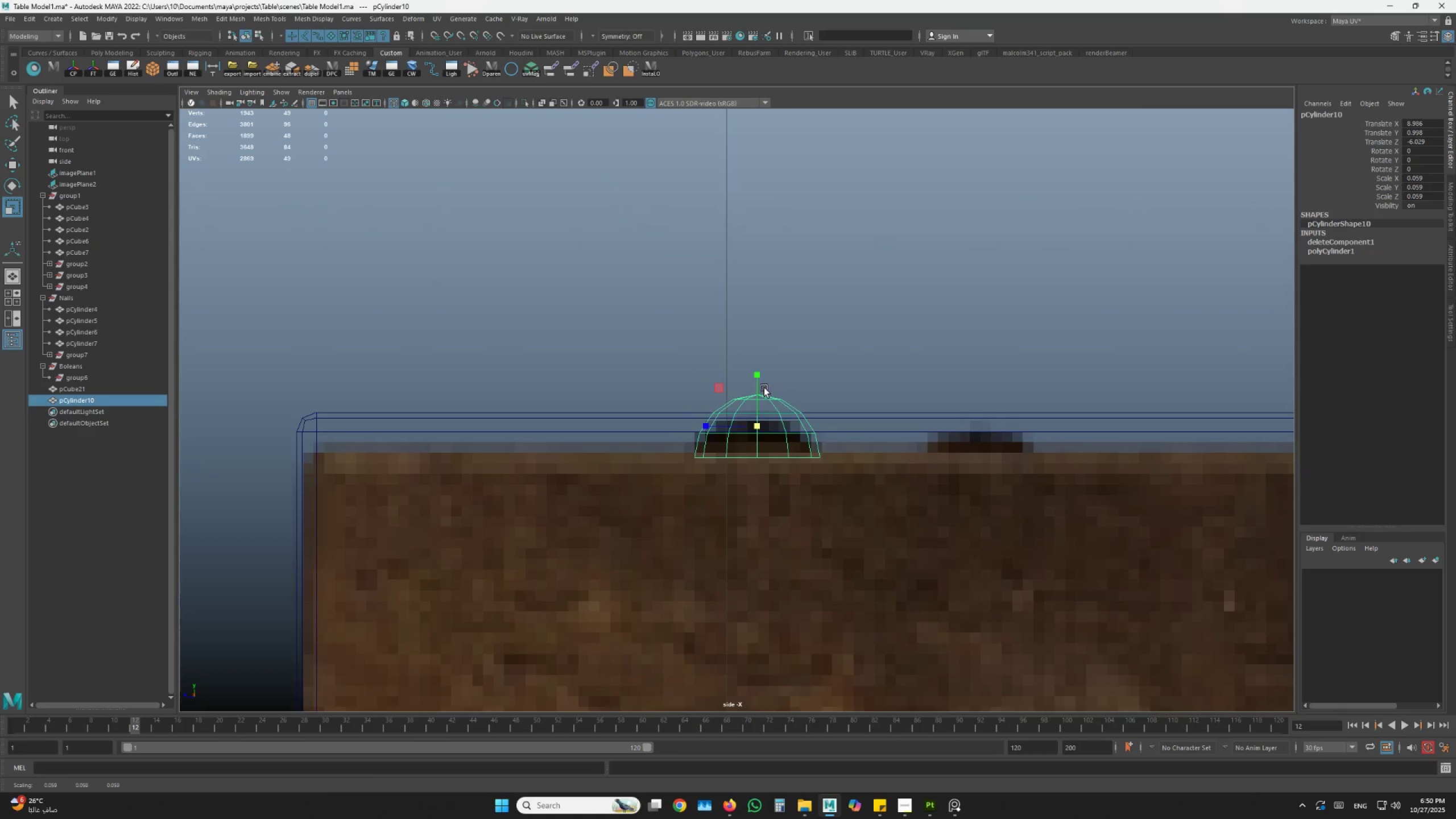 
left_click_drag(start_coordinate=[762, 378], to_coordinate=[761, 400])
 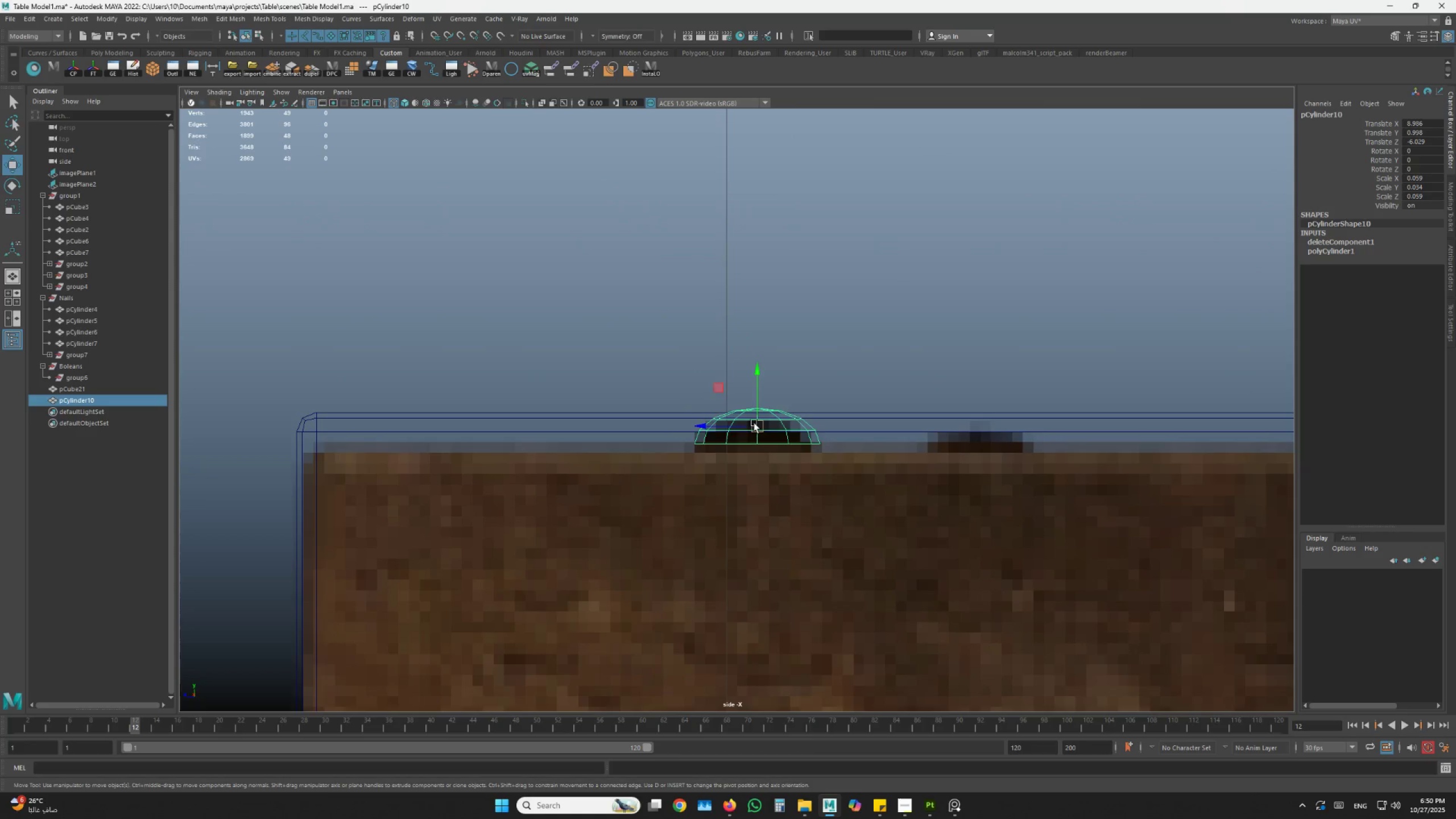 
left_click_drag(start_coordinate=[754, 423], to_coordinate=[750, 432])
 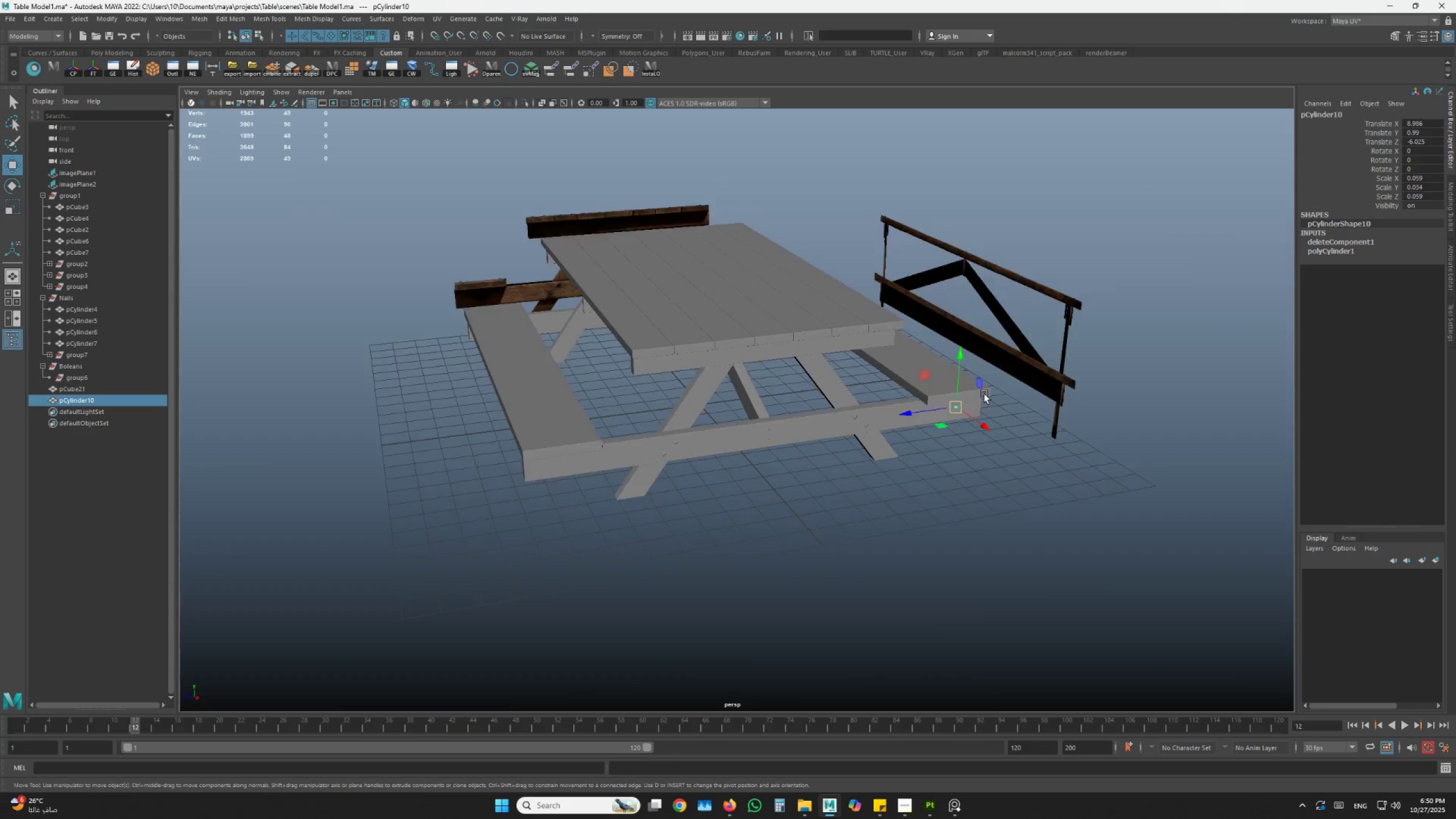 
hold_key(key=AltLeft, duration=1.5)
left_click_drag(start_coordinate=[822, 421], to_coordinate=[787, 415])
 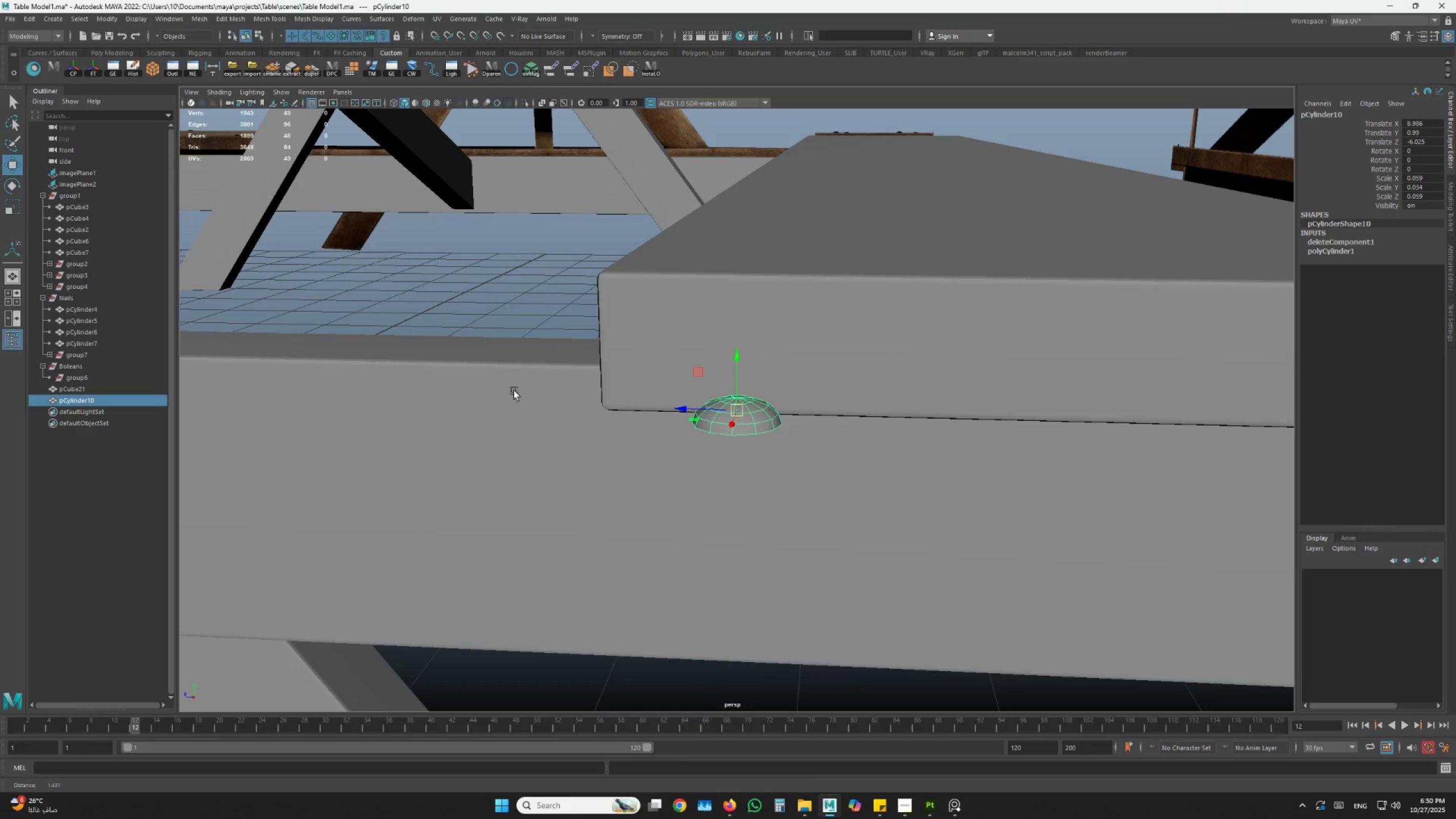 
hold_key(key=AltLeft, duration=0.5)
left_click_drag(start_coordinate=[689, 436], to_coordinate=[717, 449])
 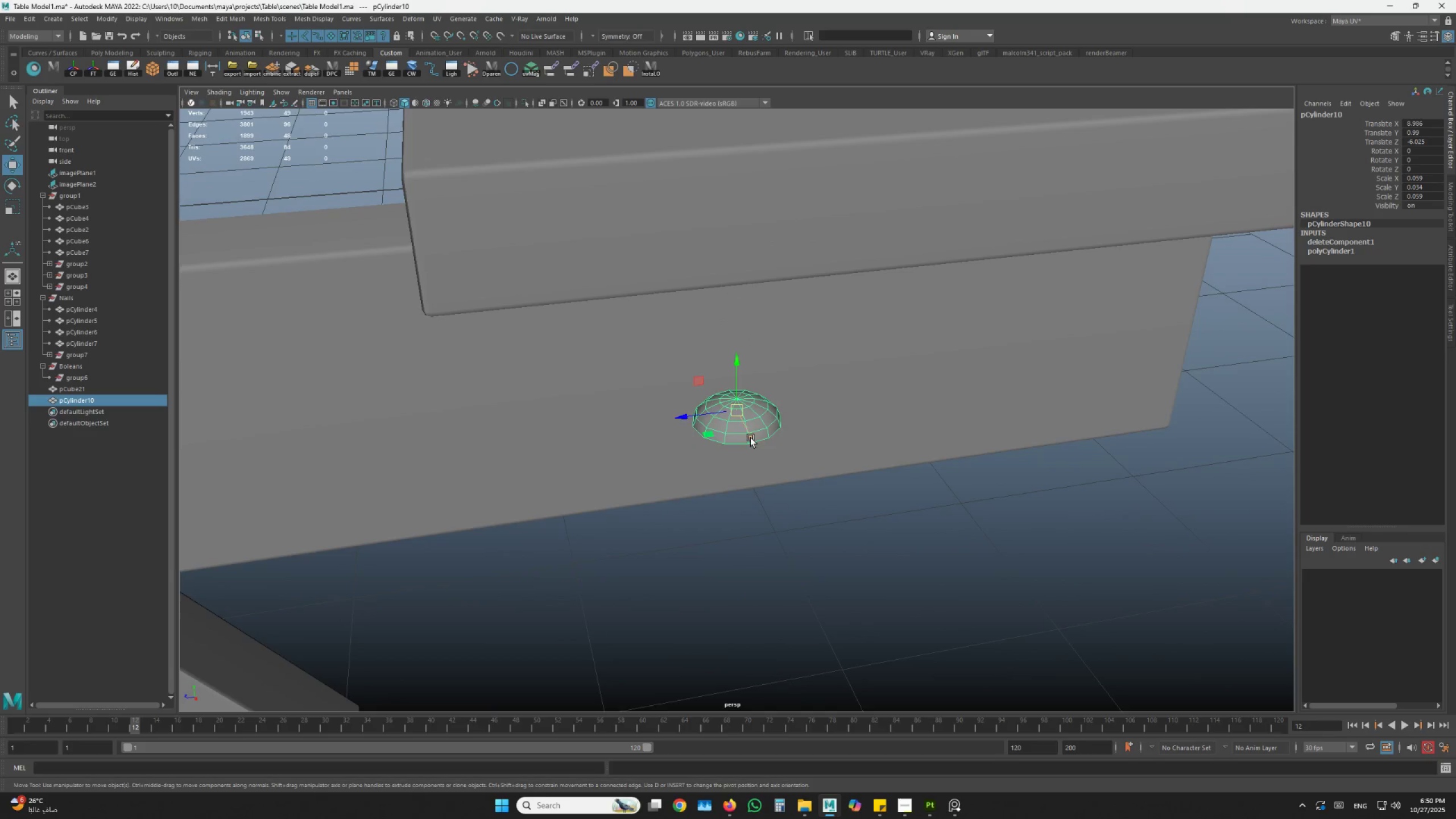 
left_click_drag(start_coordinate=[751, 437], to_coordinate=[587, 169])
 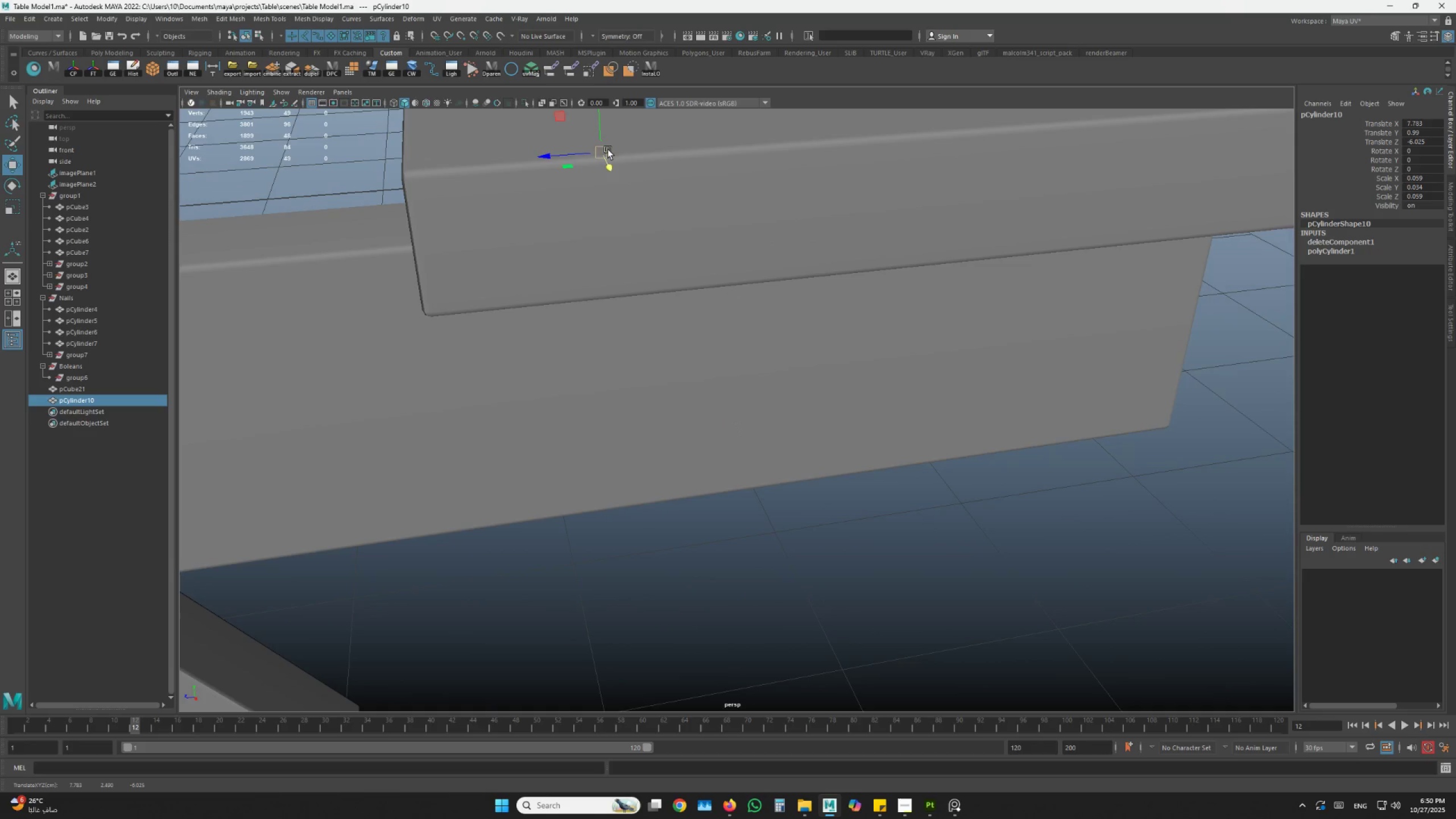 
key(W)
 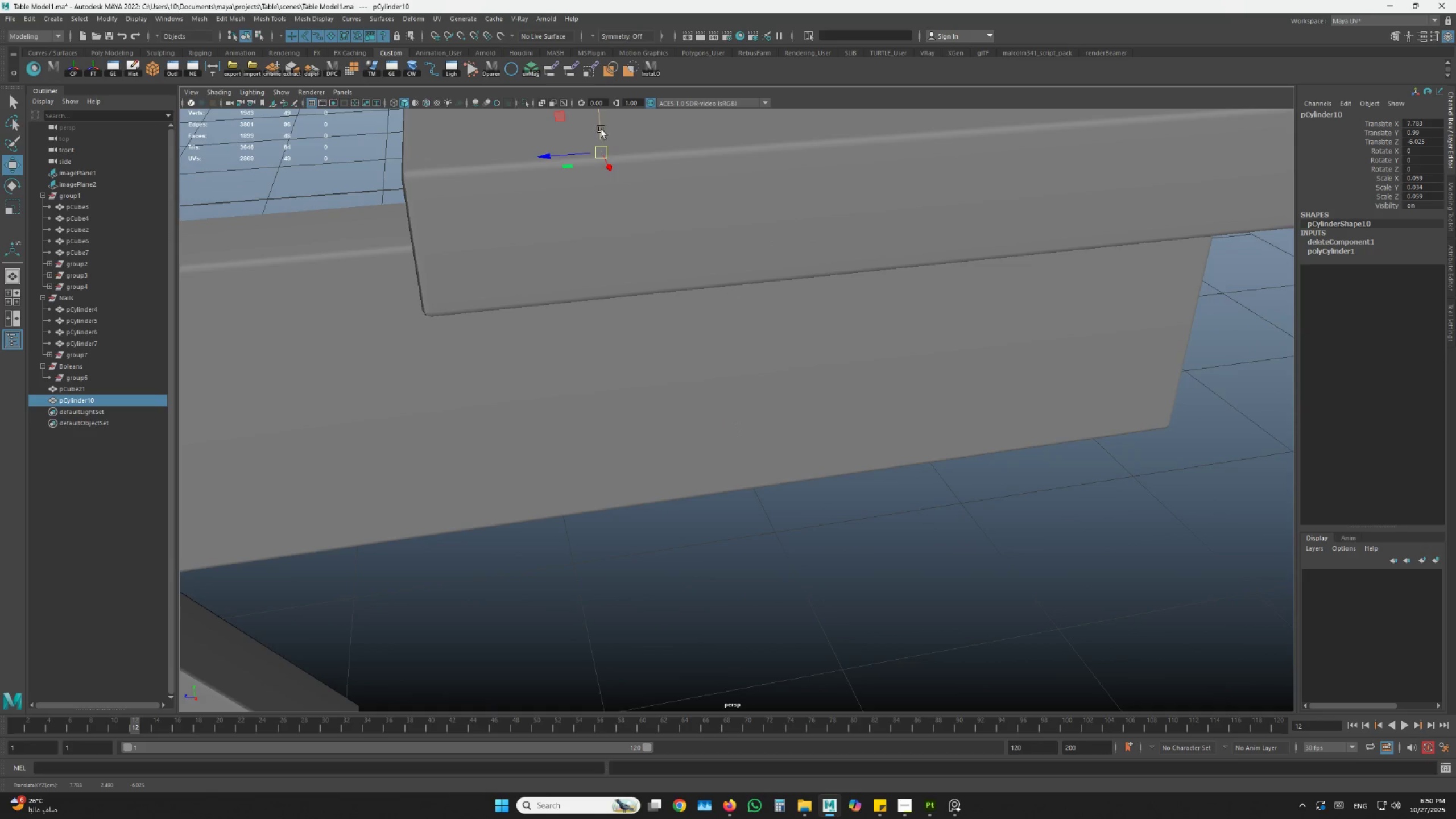 
left_click_drag(start_coordinate=[601, 126], to_coordinate=[594, 110])
 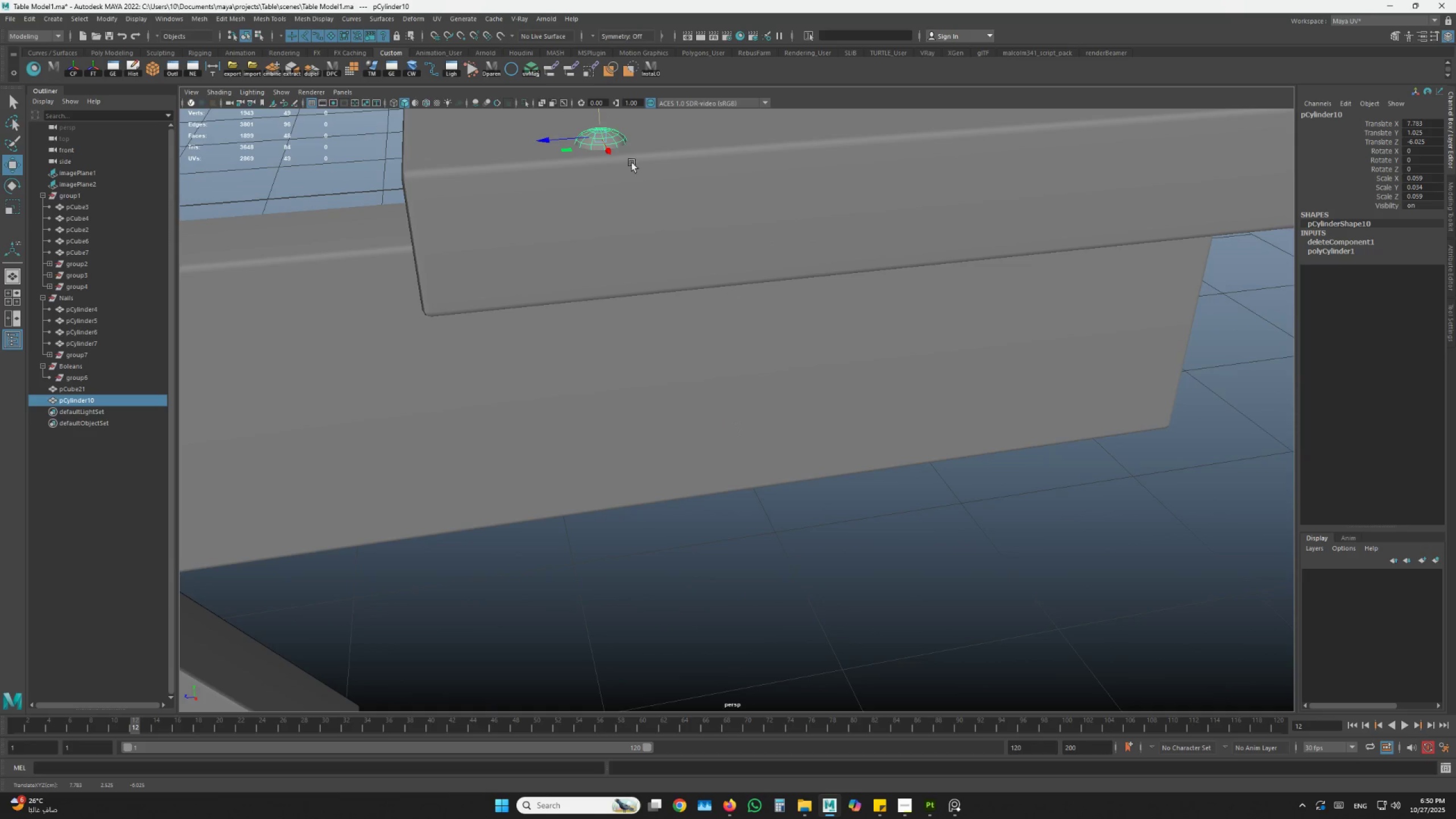 
hold_key(key=AltLeft, duration=1.22)
scroll: coordinate [720, 427], scroll_direction: down, amount: 2.0
 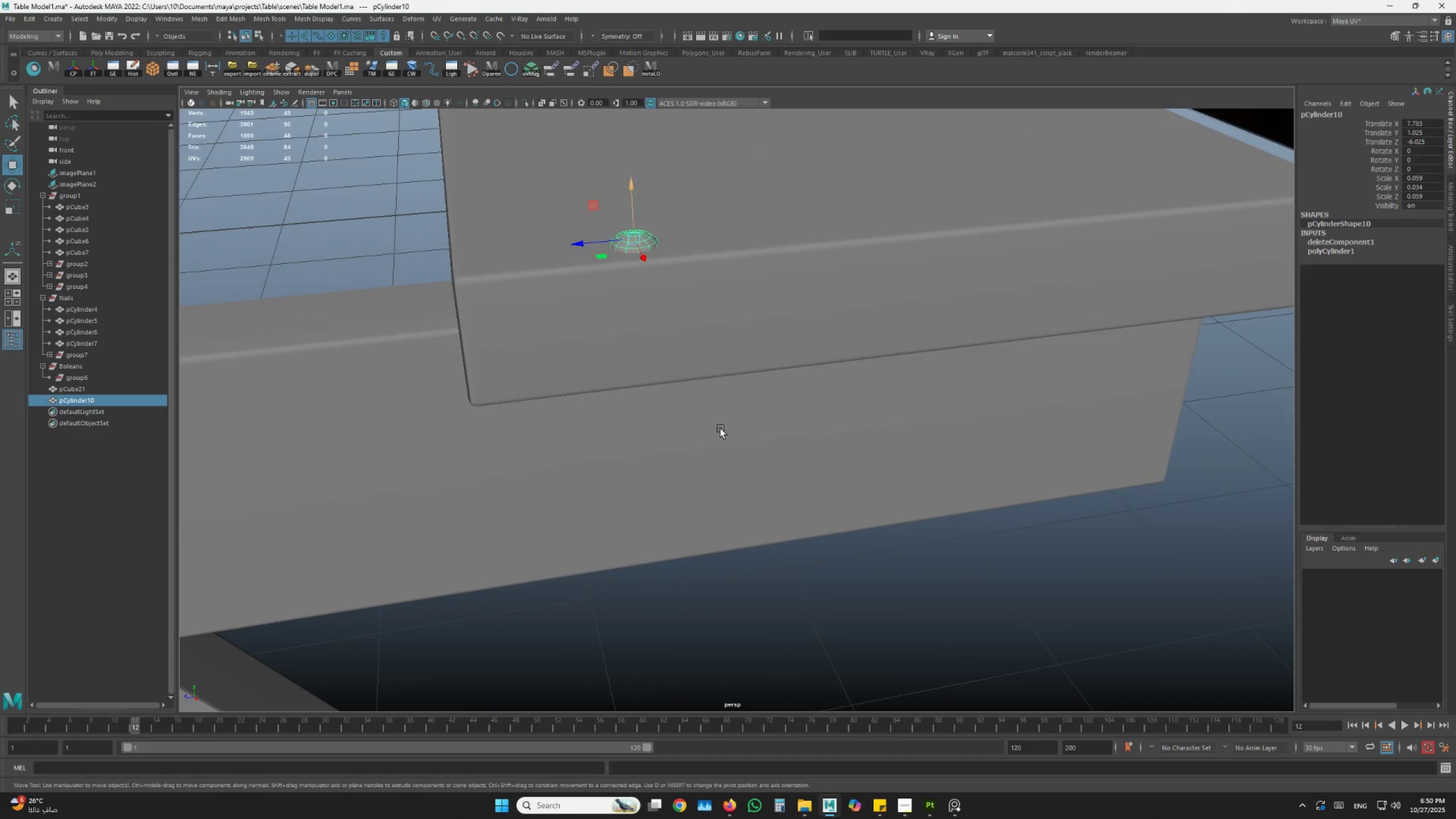 
left_click_drag(start_coordinate=[715, 424], to_coordinate=[733, 446])
 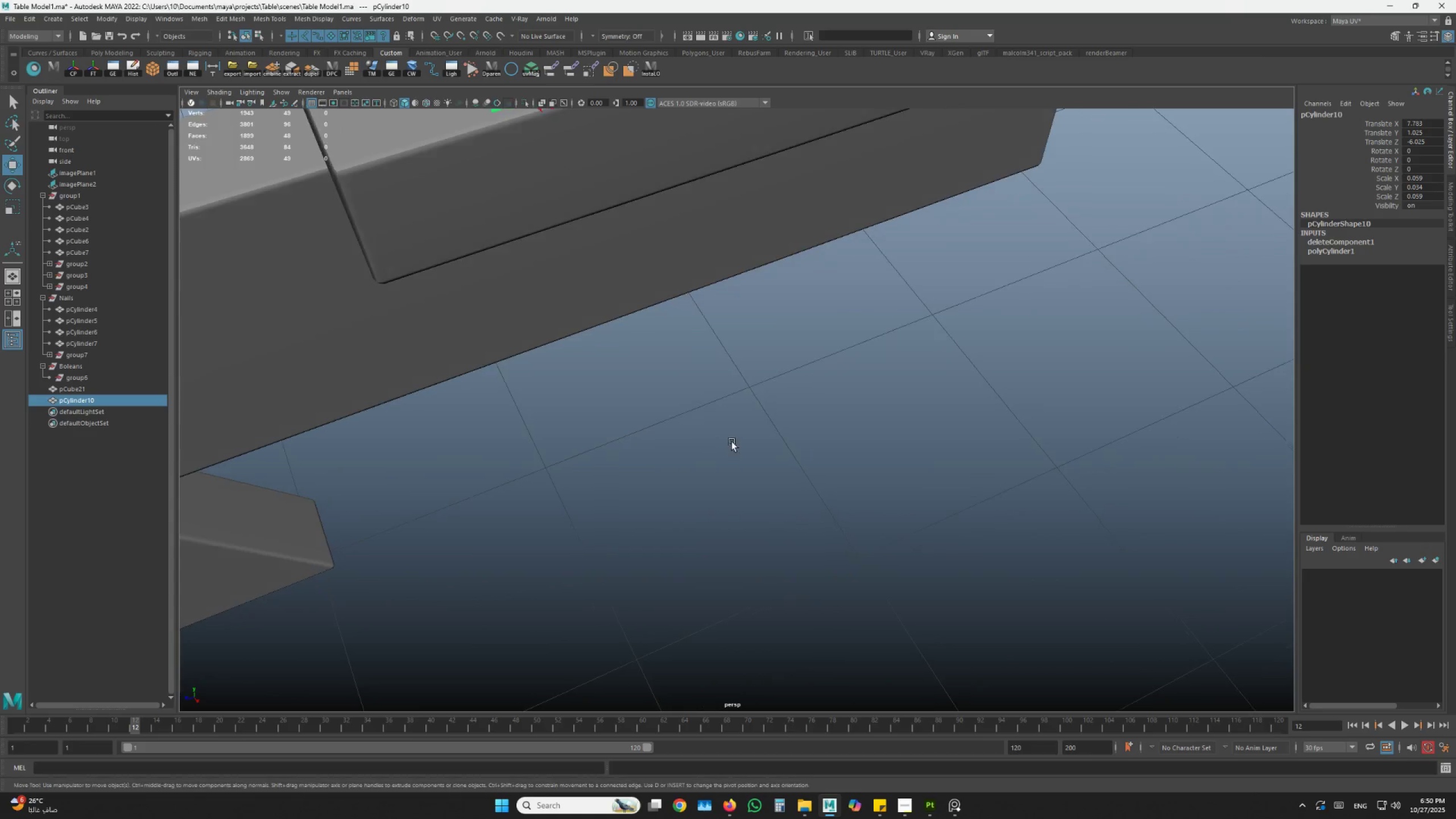 
scroll: coordinate [728, 434], scroll_direction: down, amount: 4.0
 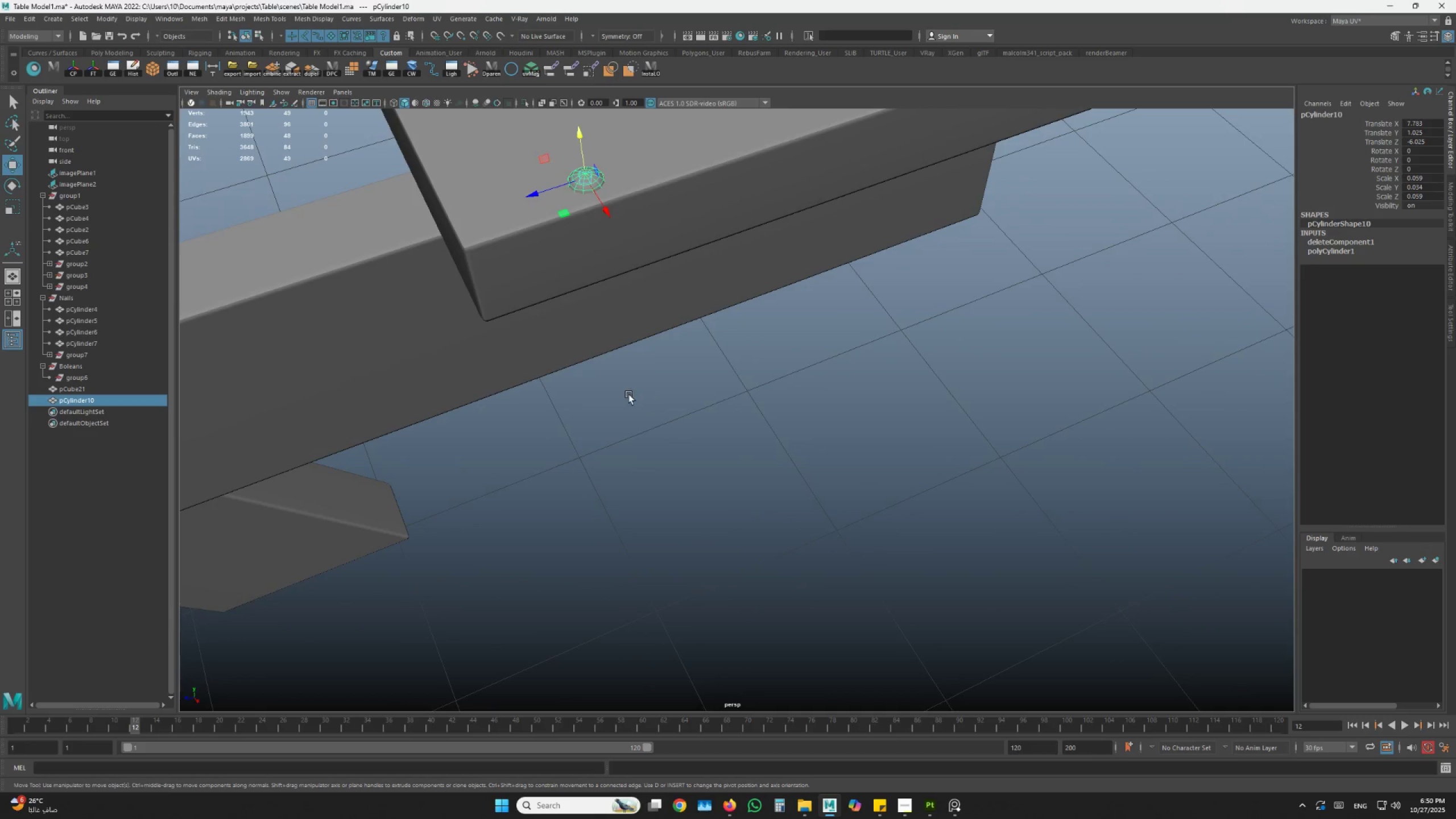 
key(Space)
 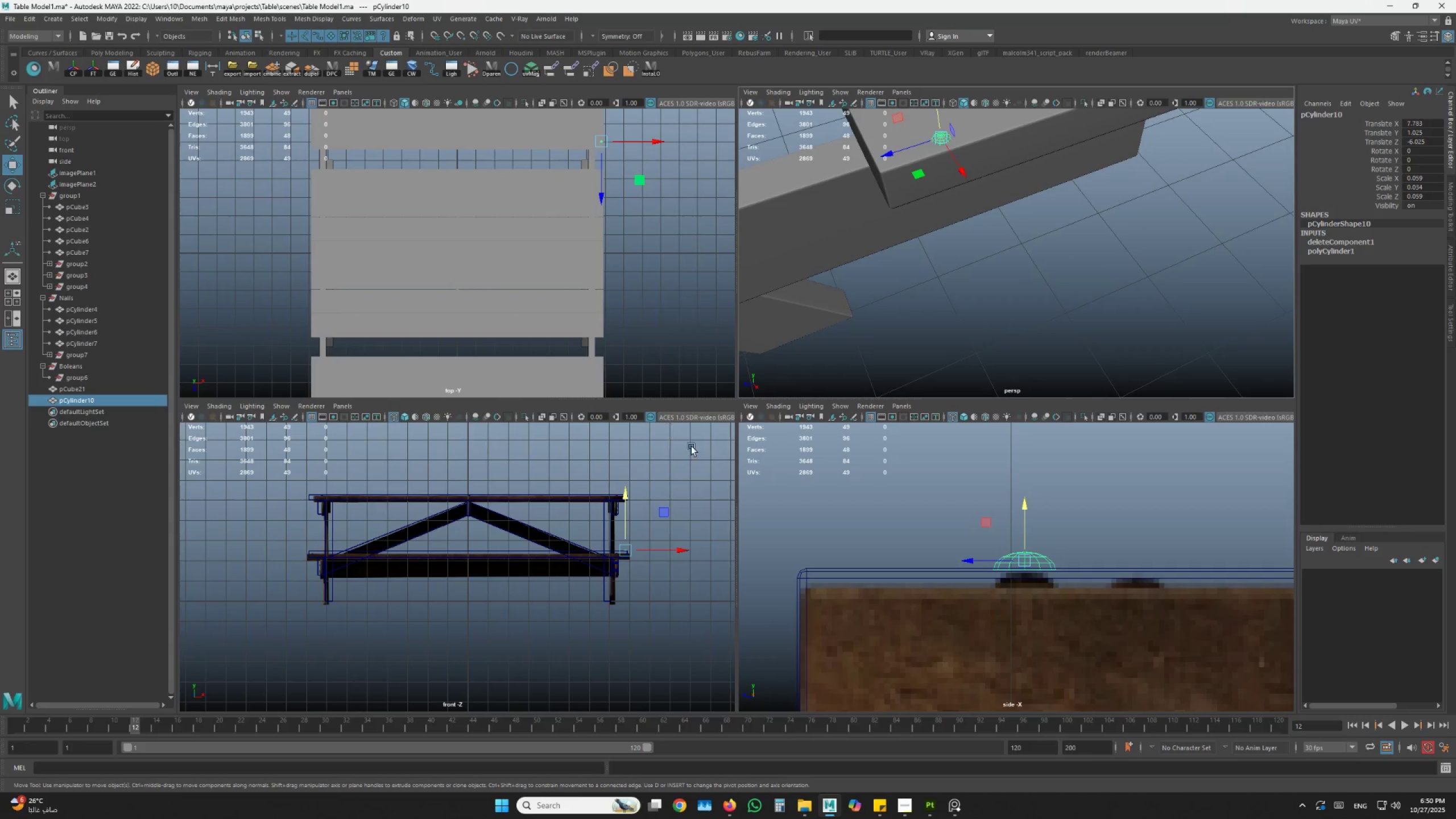 
key(Space)
 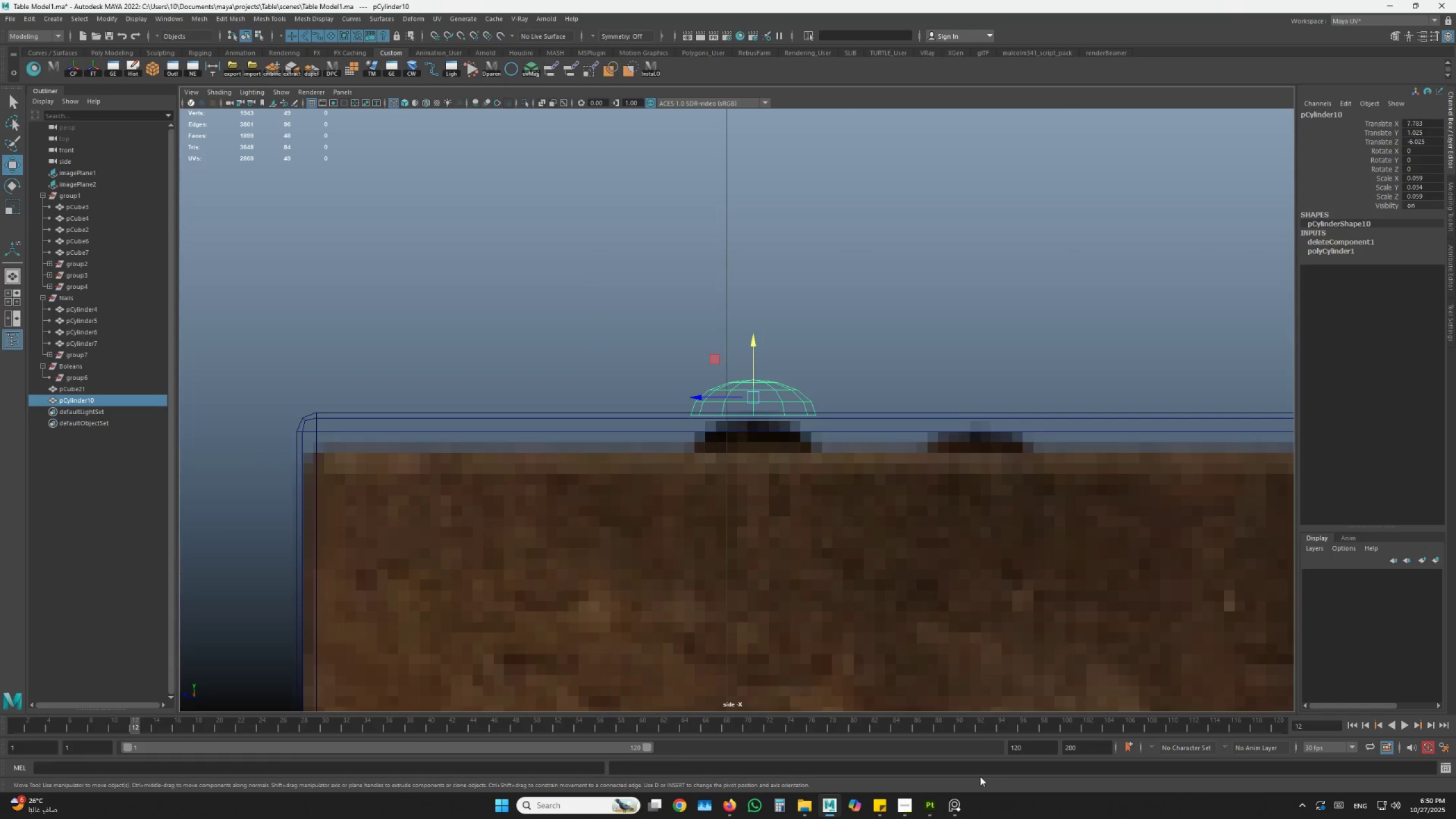 
left_click([934, 815])
 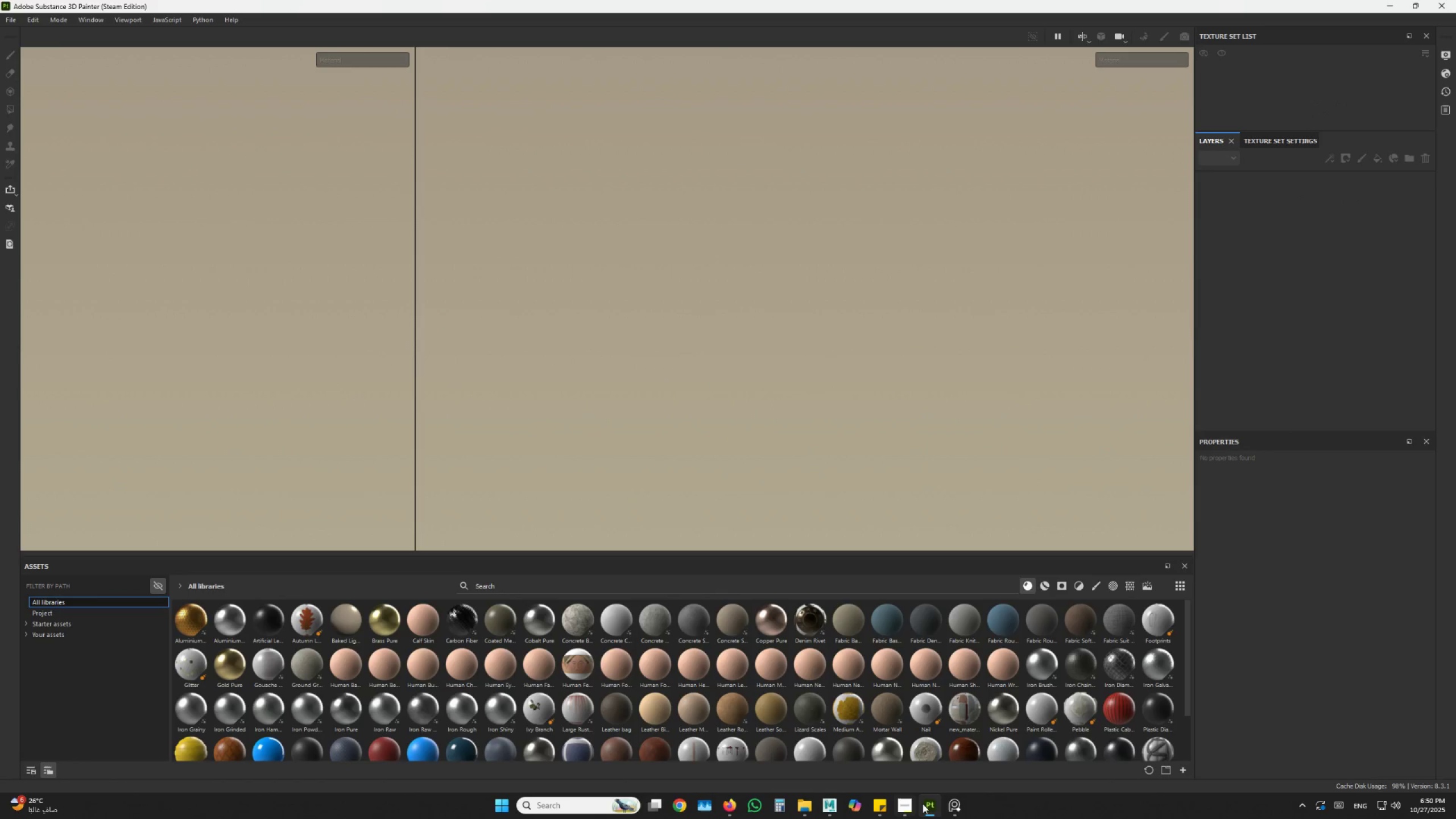 
double_click([948, 806])
 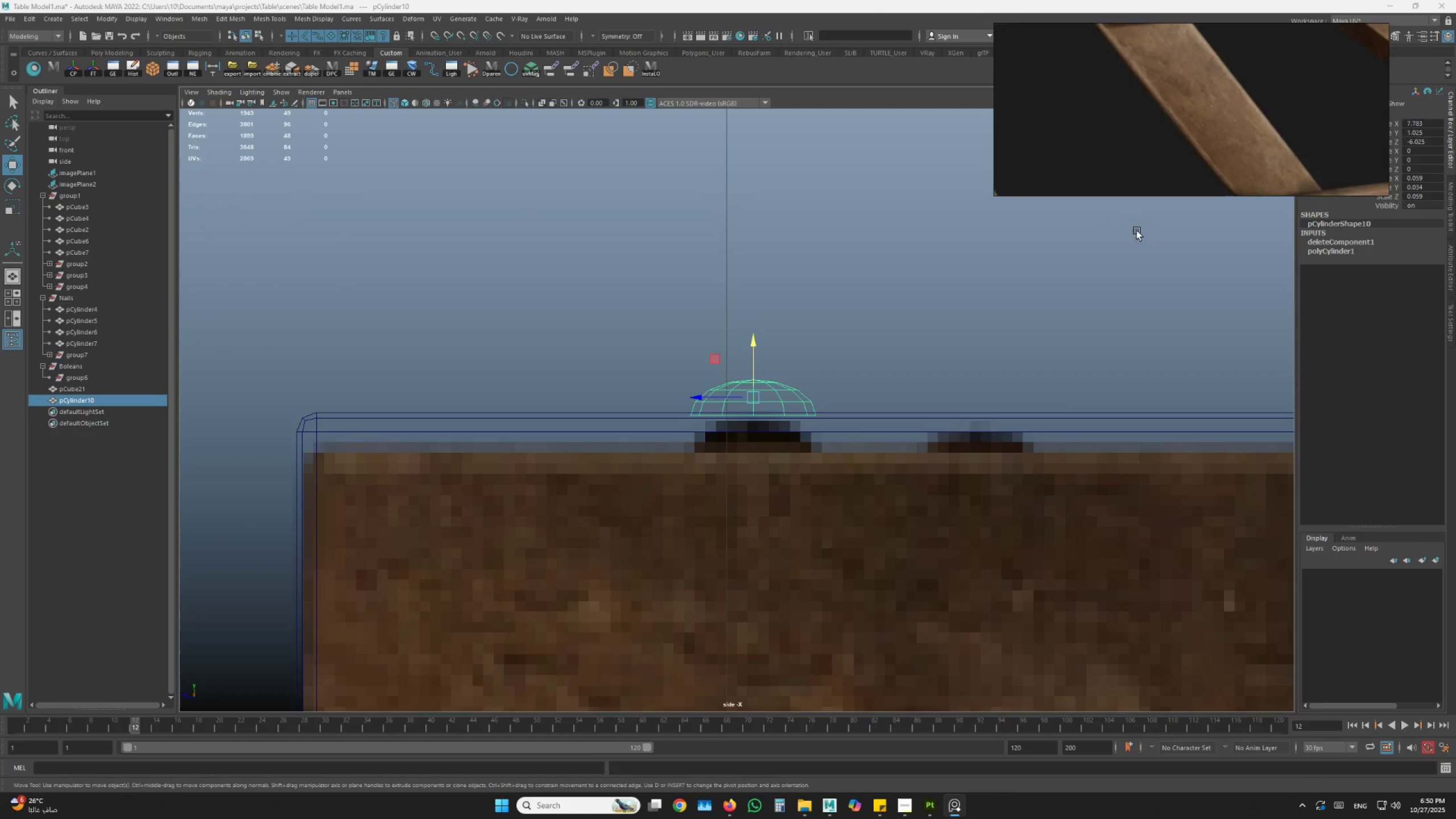 
scroll: coordinate [1118, 145], scroll_direction: down, amount: 10.0
 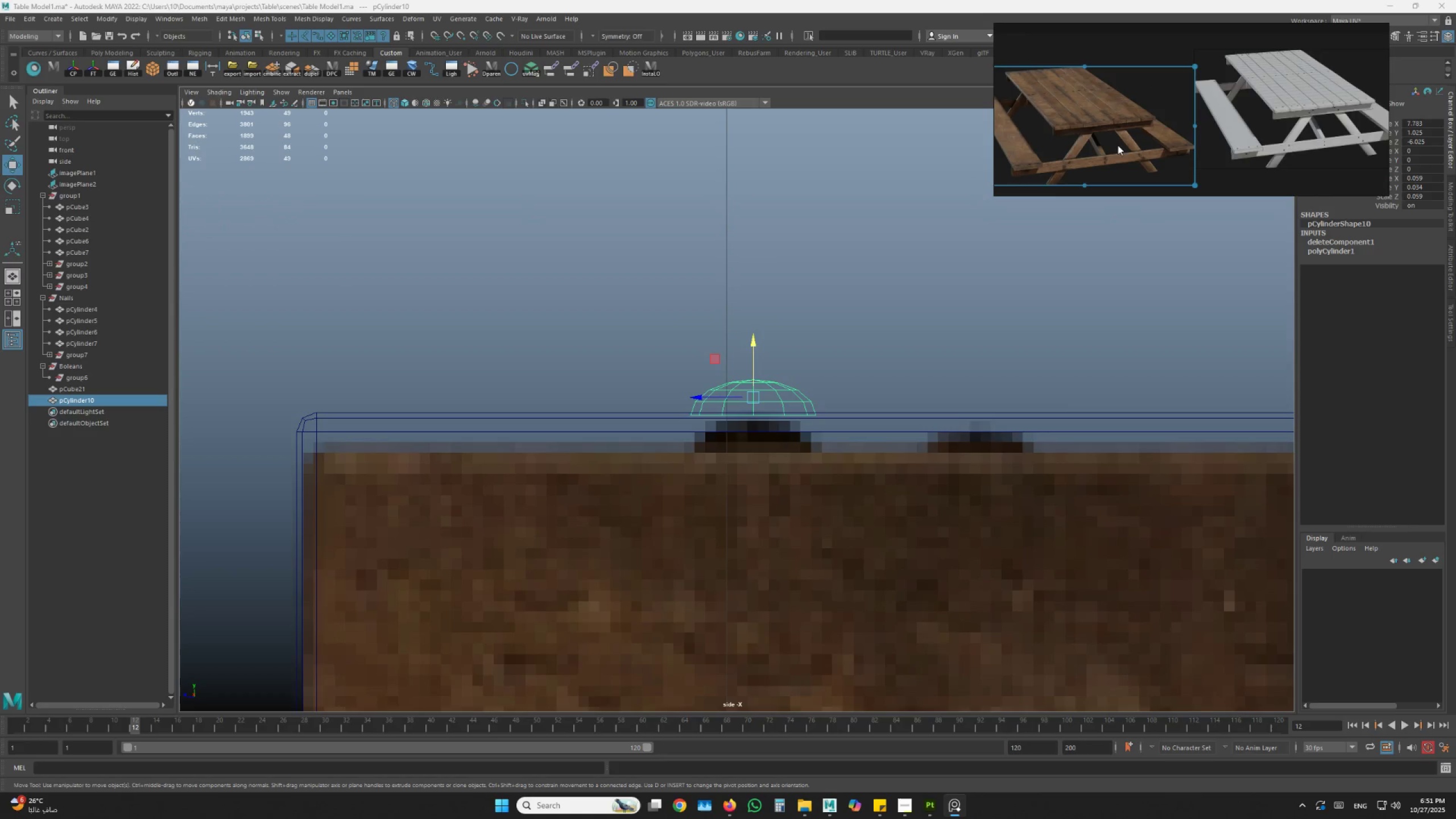 
key(Alt+AltLeft)
 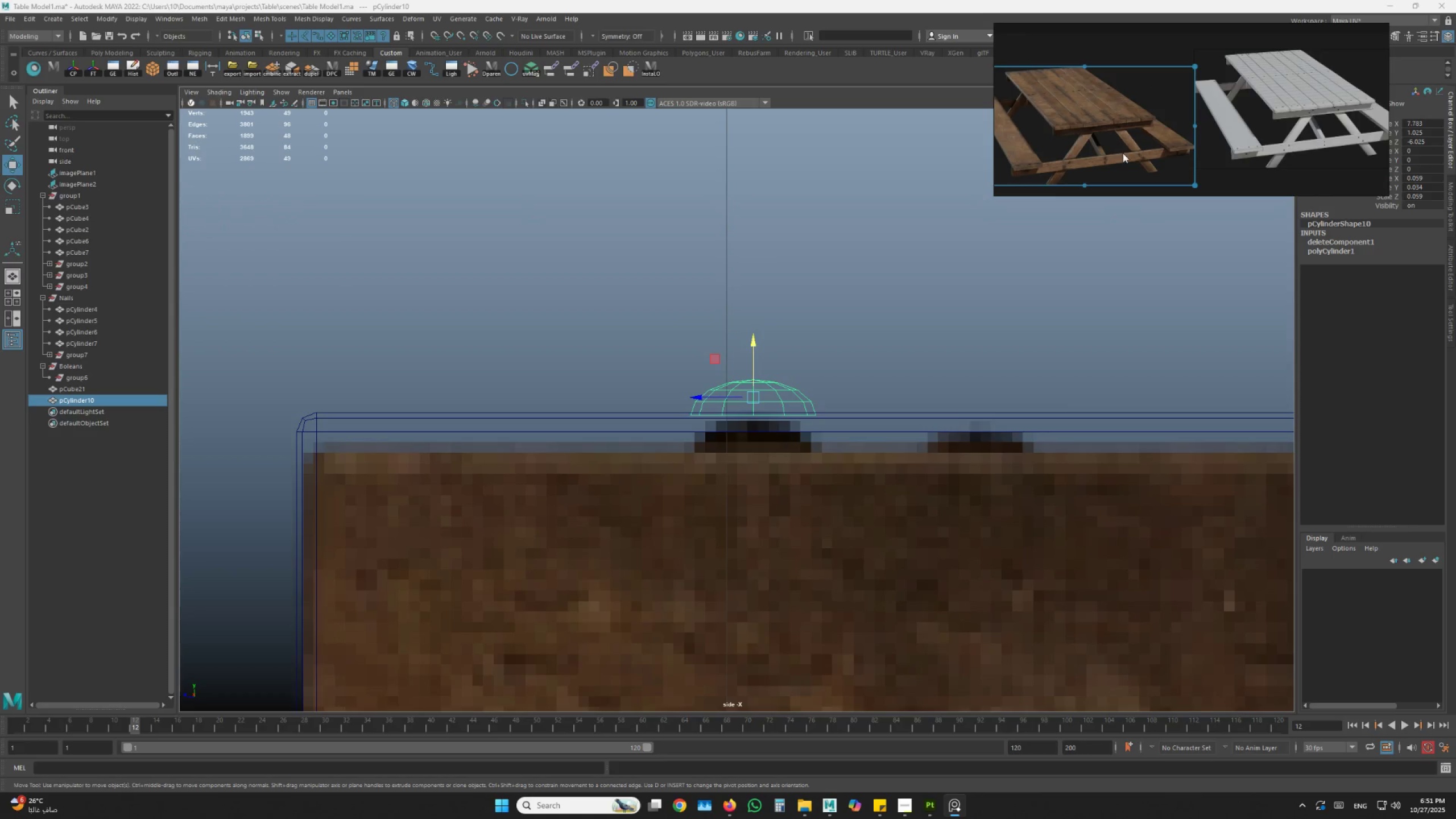 
key(Alt+AltLeft)
 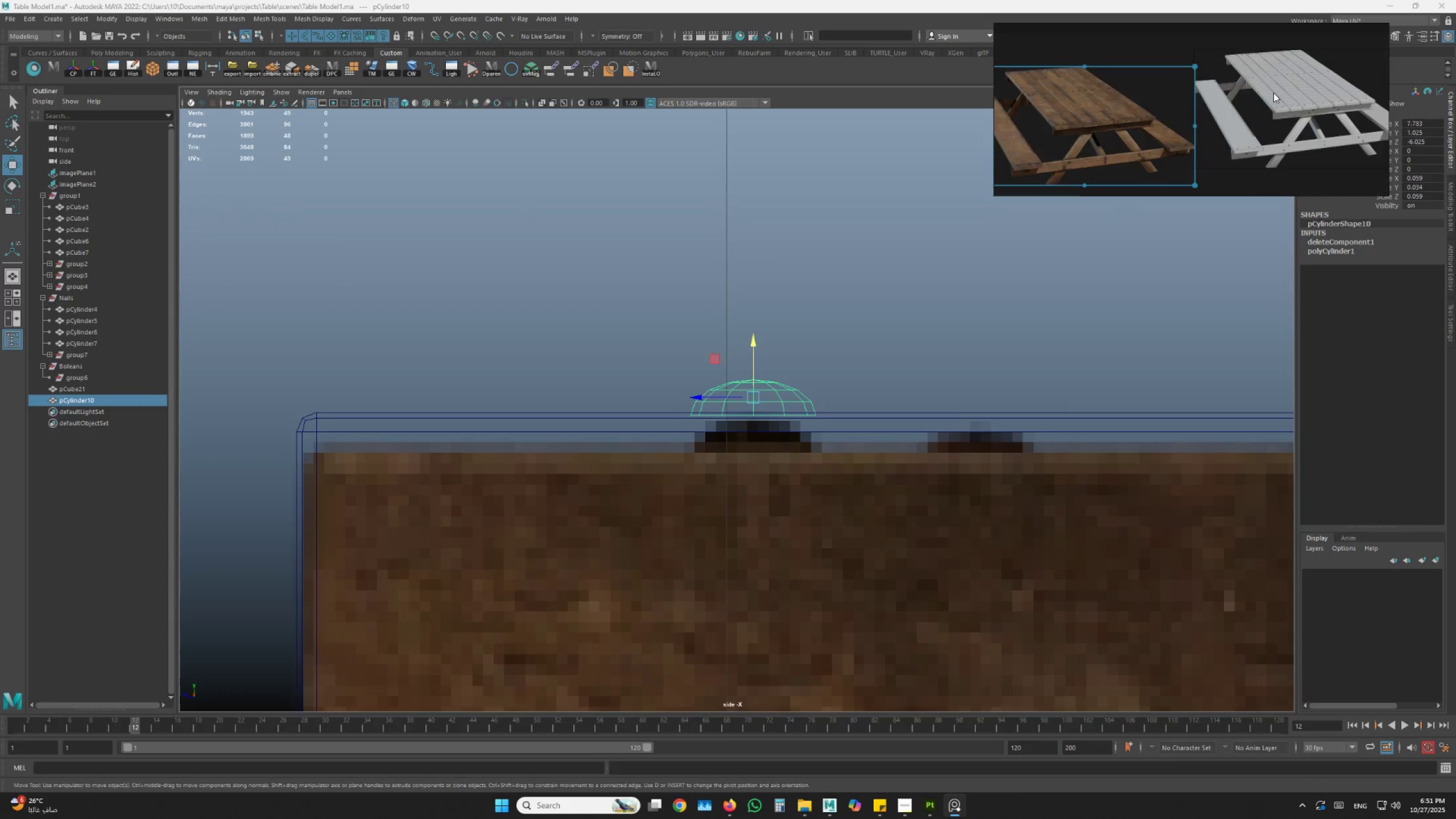 
scroll: coordinate [1322, 123], scroll_direction: up, amount: 11.0
 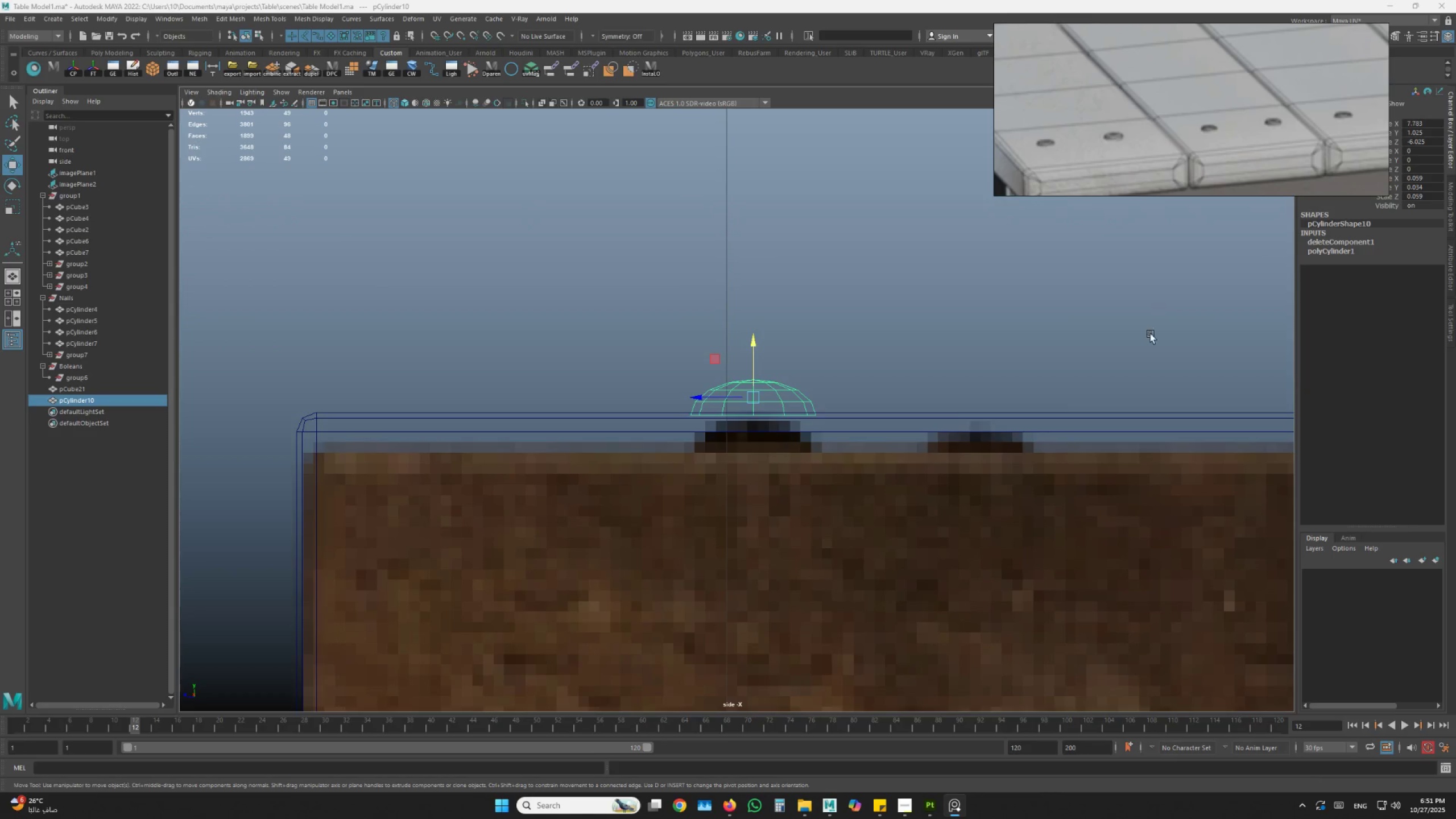 
hold_key(key=AltLeft, duration=0.78)
left_click_drag(start_coordinate=[722, 471], to_coordinate=[745, 504])
 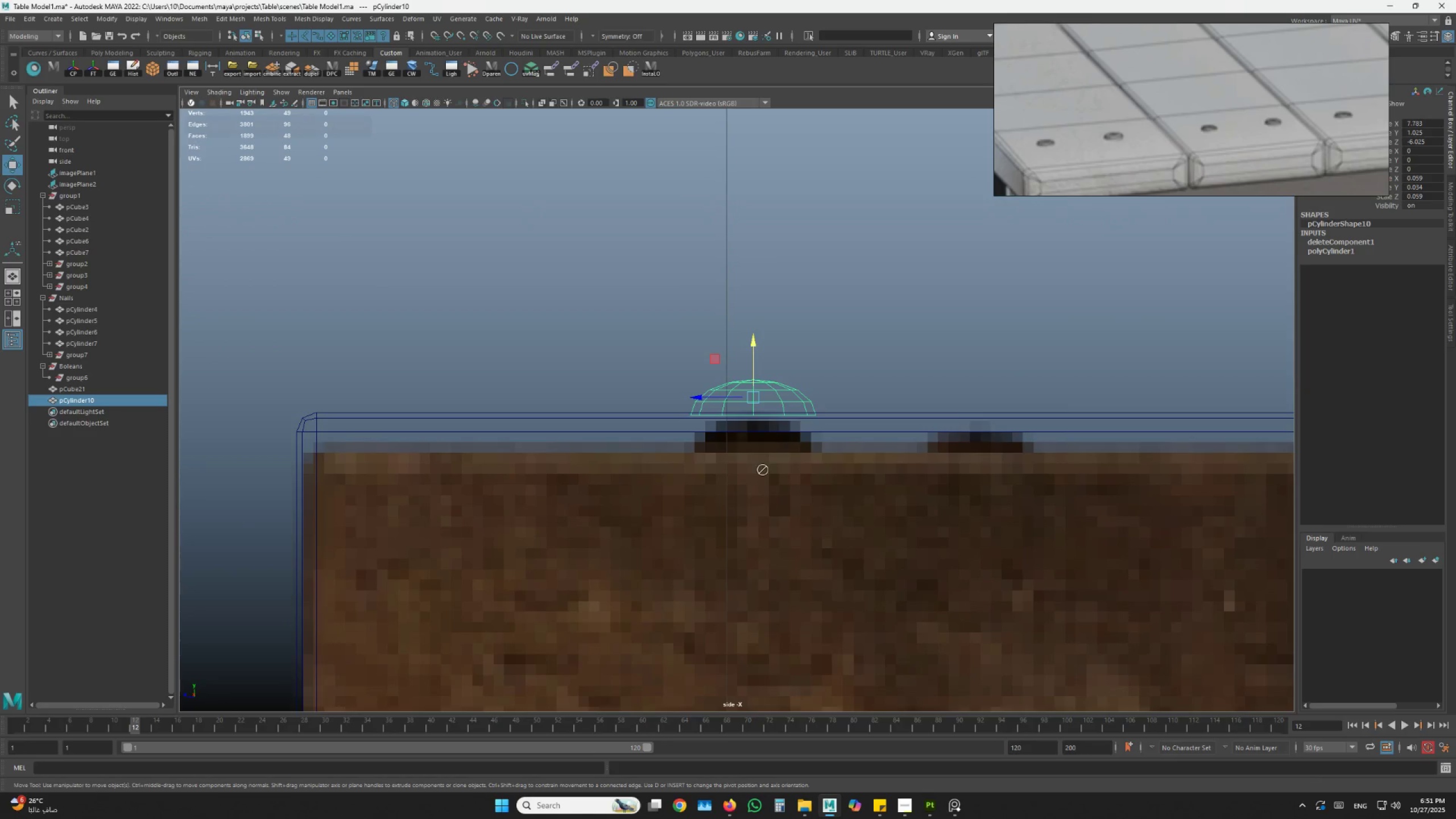 
key(Space)
 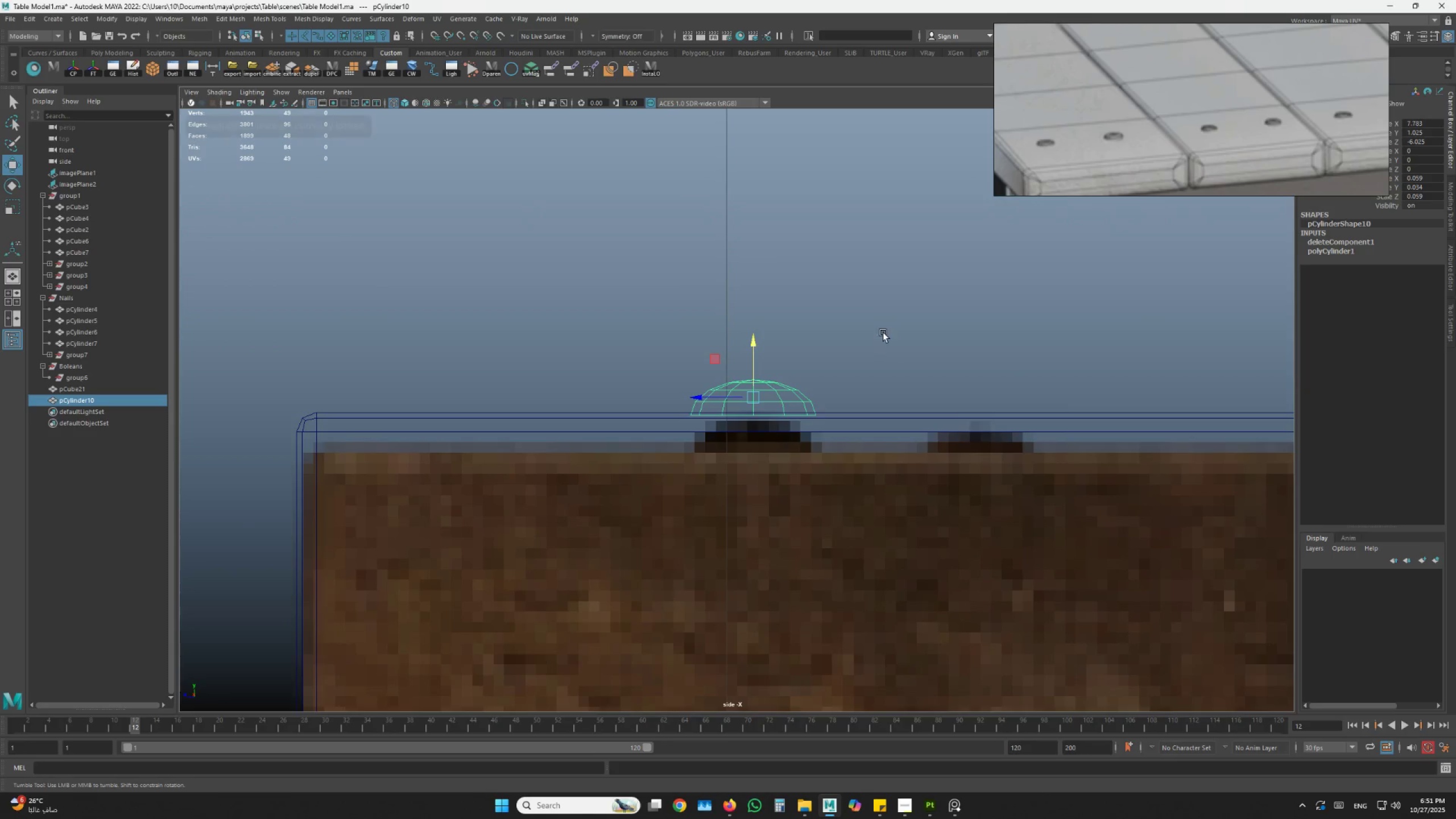 
left_click([883, 330])
 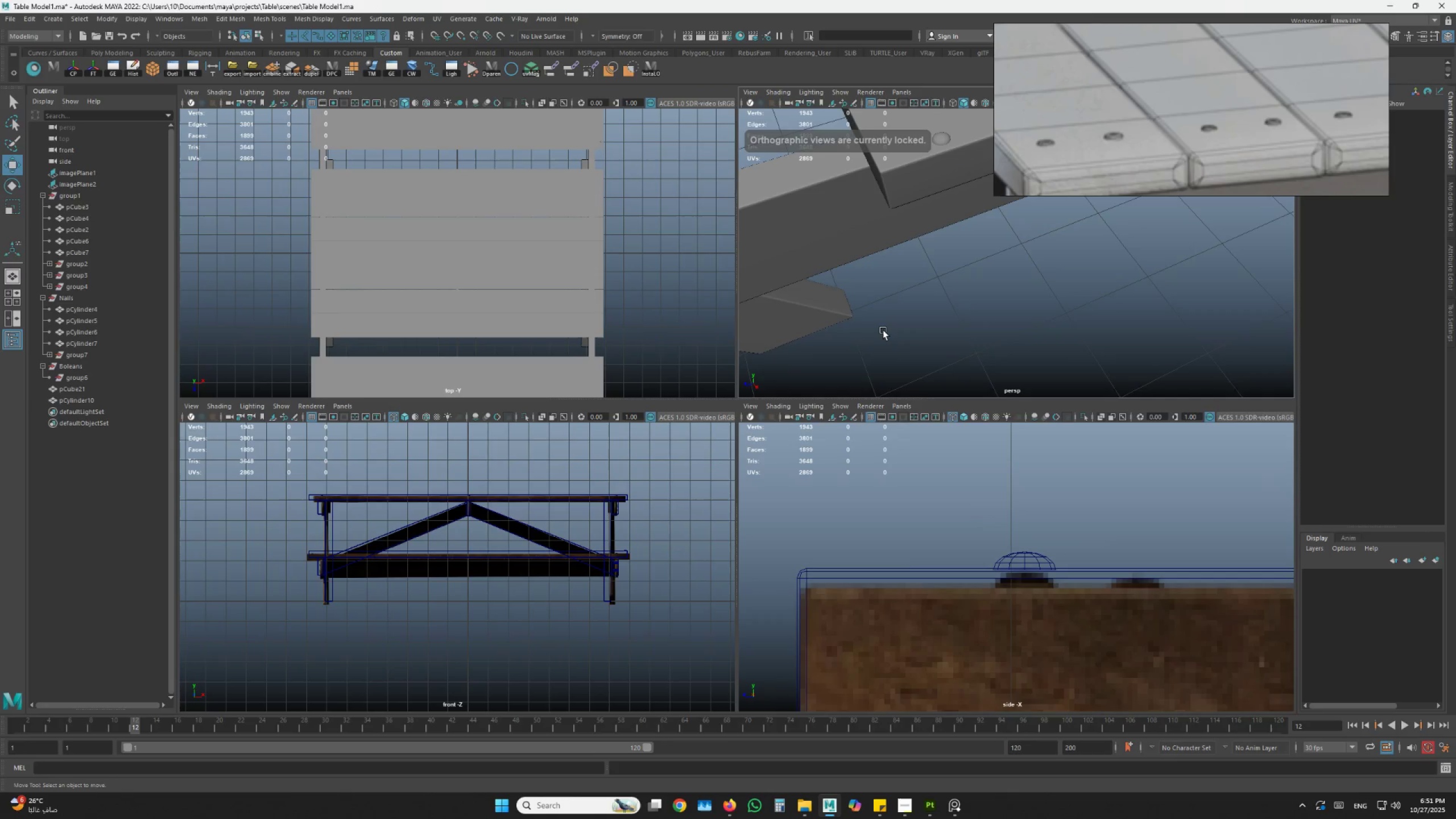 
key(Space)
 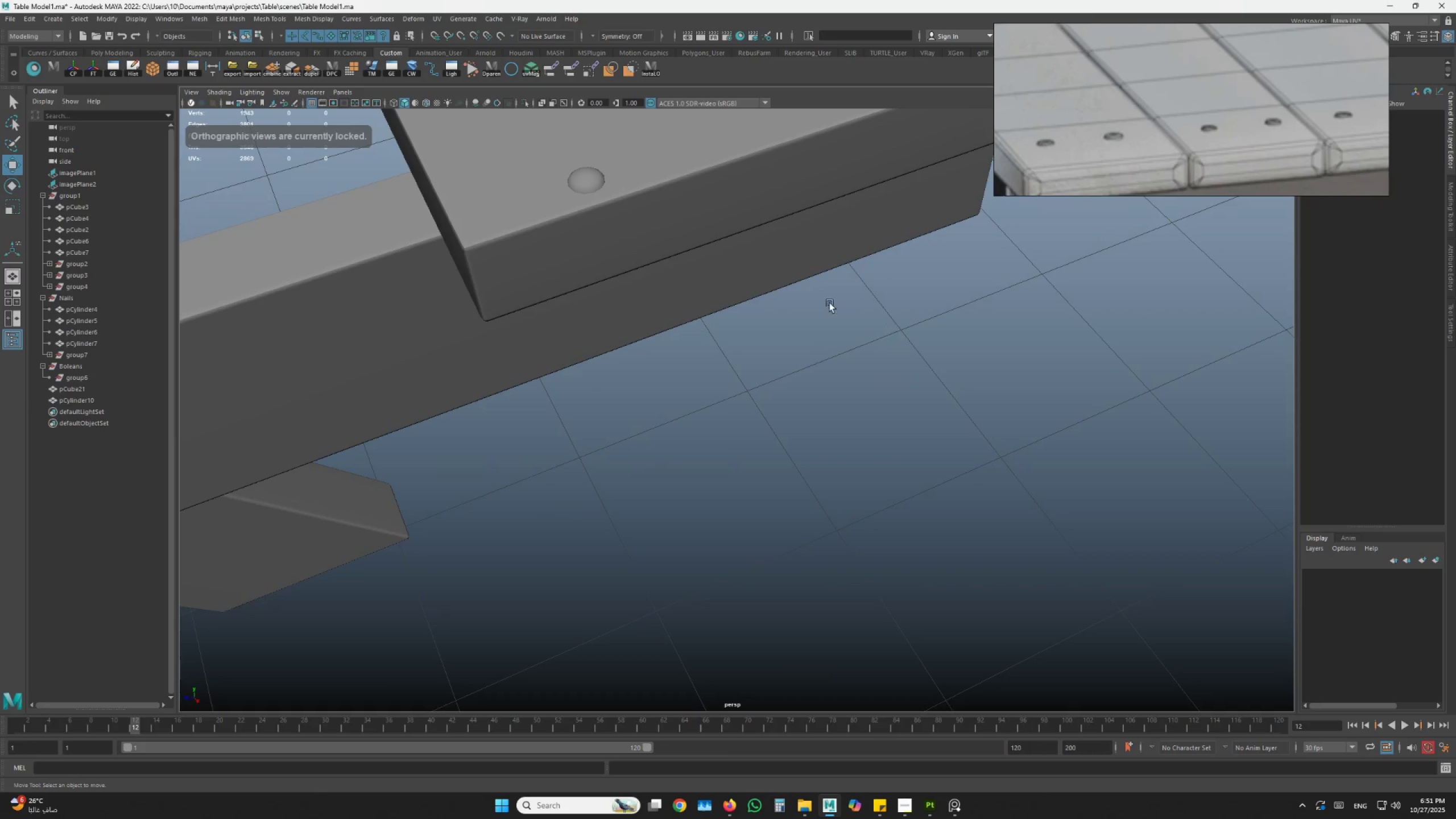 
hold_key(key=AltLeft, duration=0.45)
 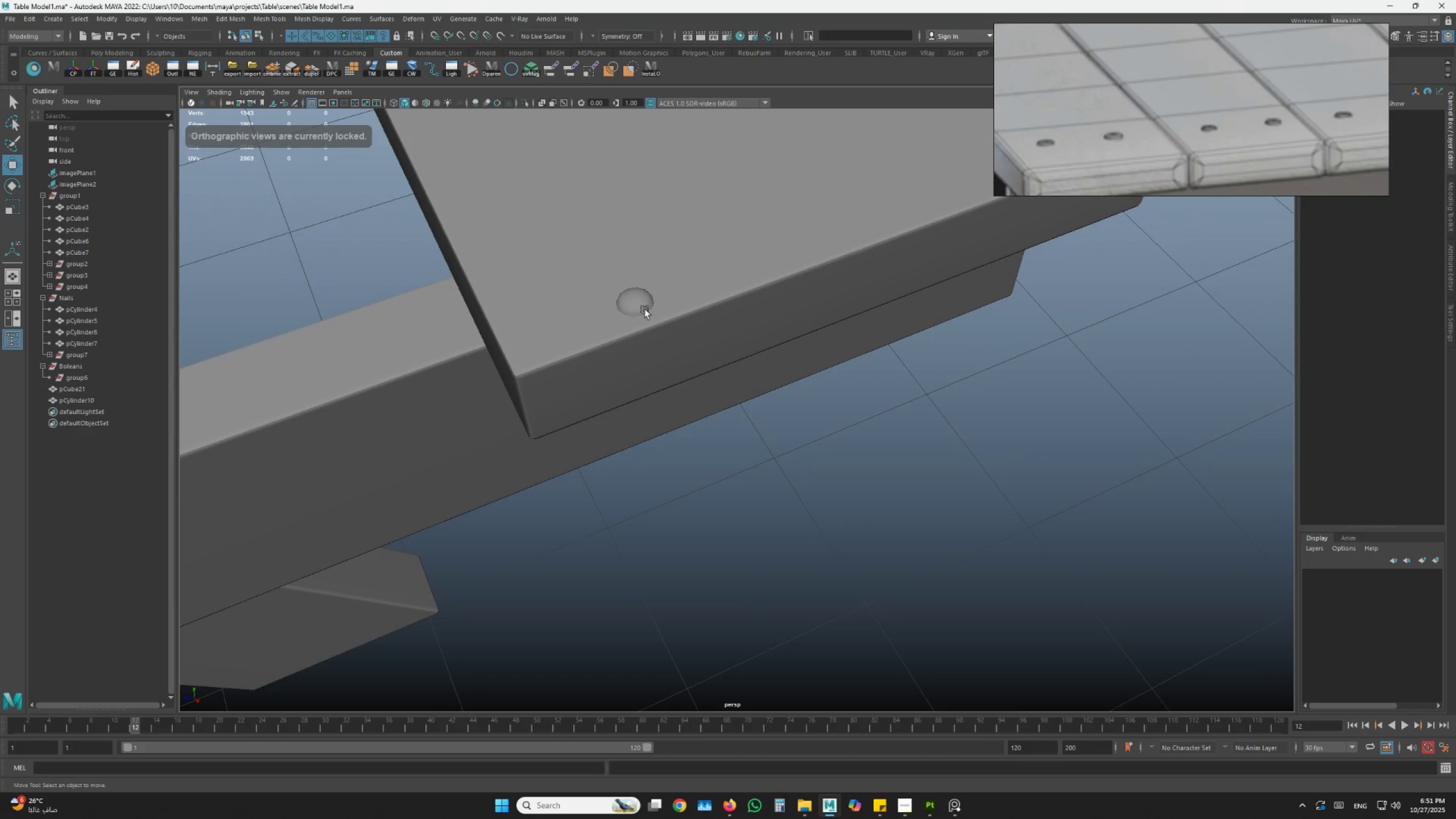 
left_click([637, 305])
 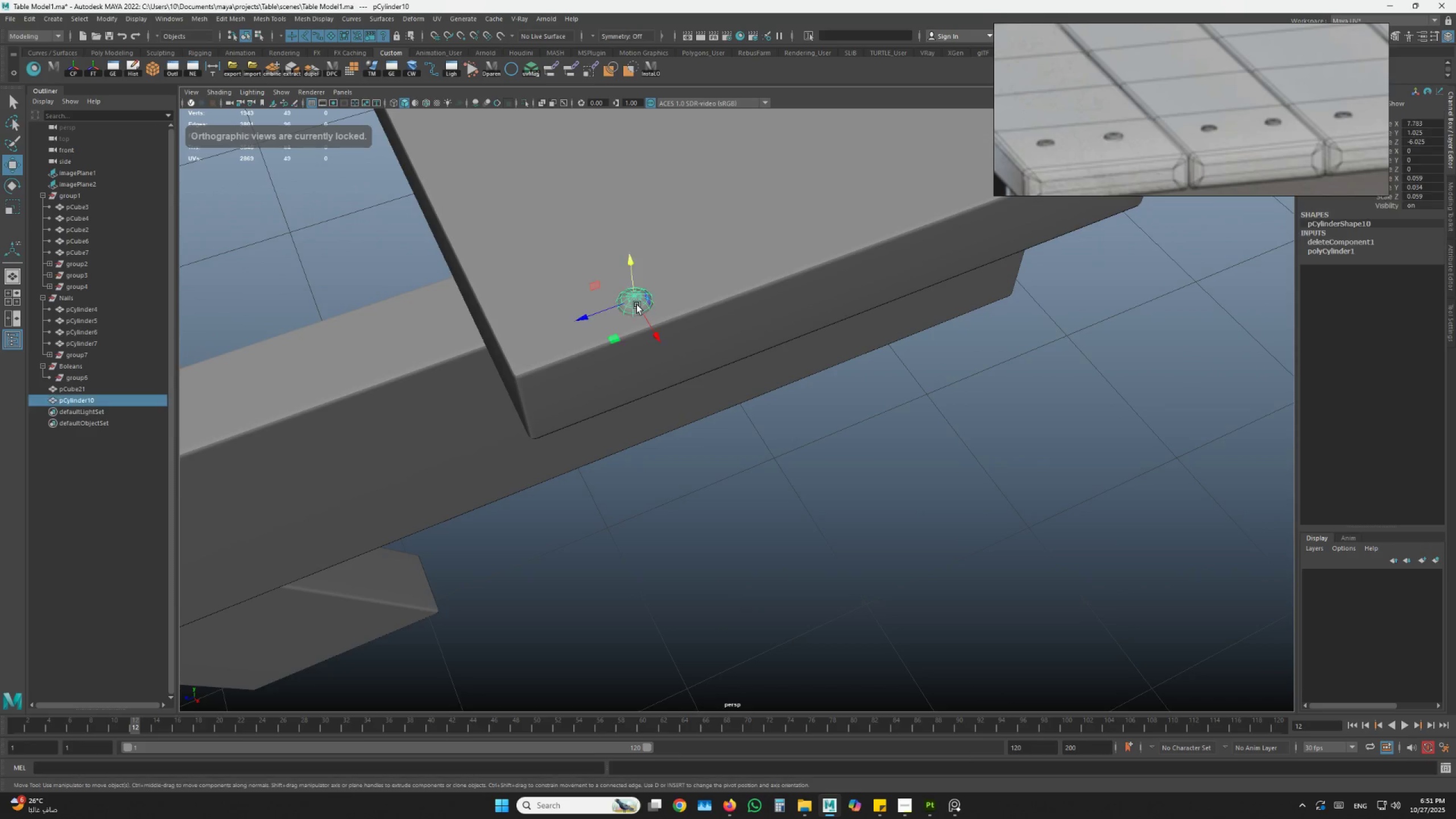 
hold_key(key=AltLeft, duration=0.33)
left_click_drag(start_coordinate=[627, 348], to_coordinate=[662, 360])
 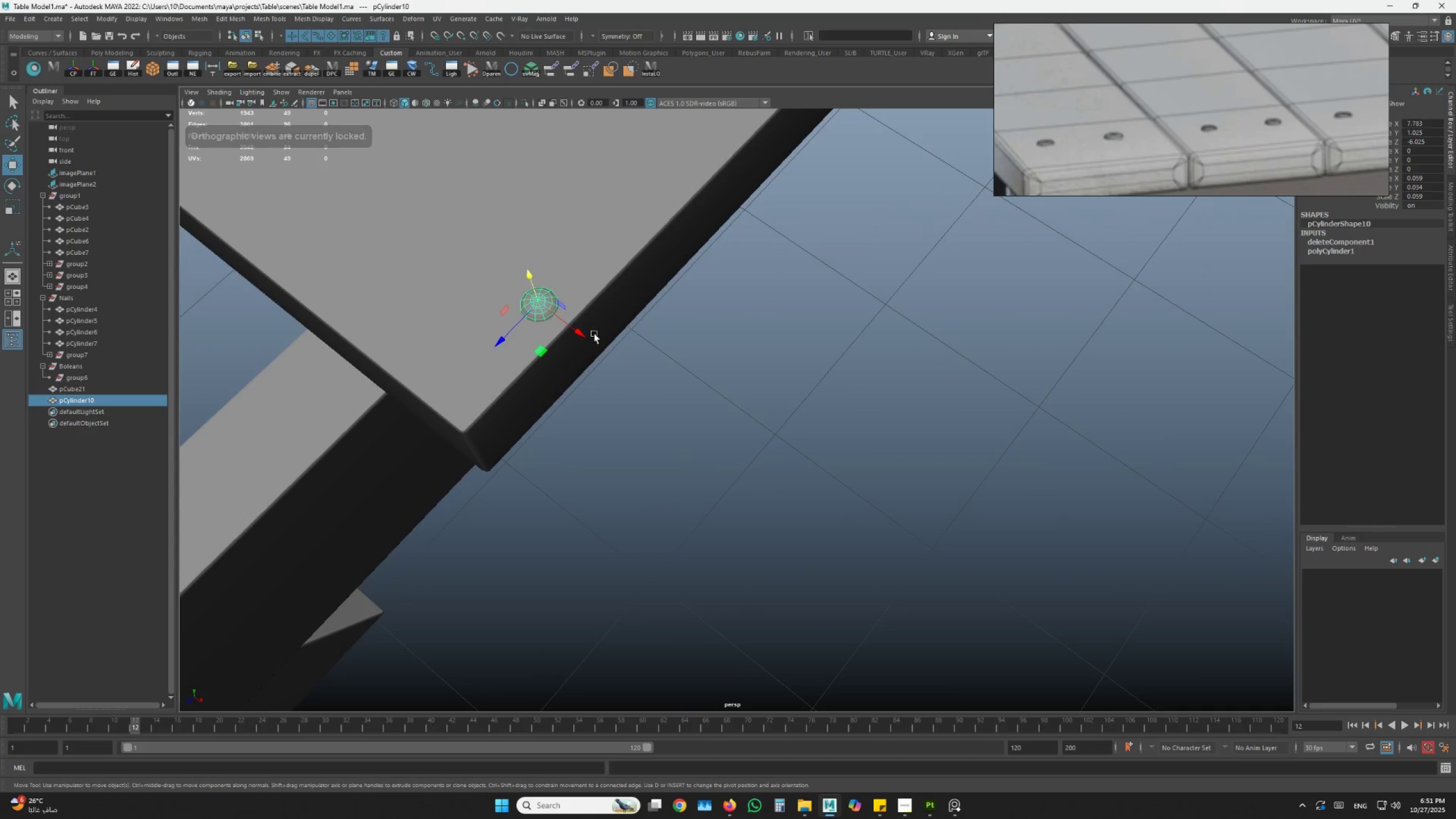 
left_click_drag(start_coordinate=[587, 333], to_coordinate=[471, 297])
 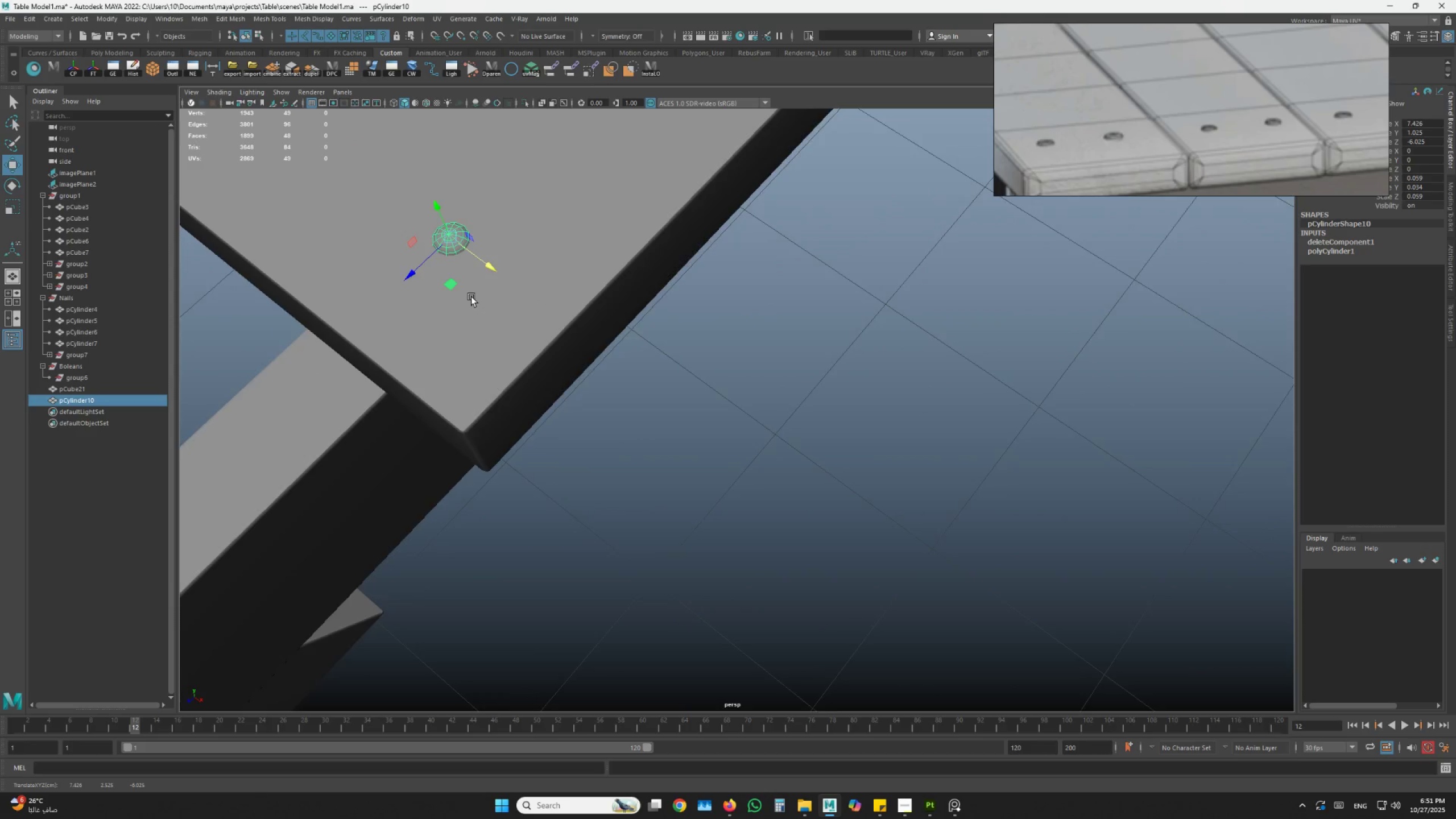 
hold_key(key=AltLeft, duration=1.5)
scroll: coordinate [667, 398], scroll_direction: down, amount: 6.0
 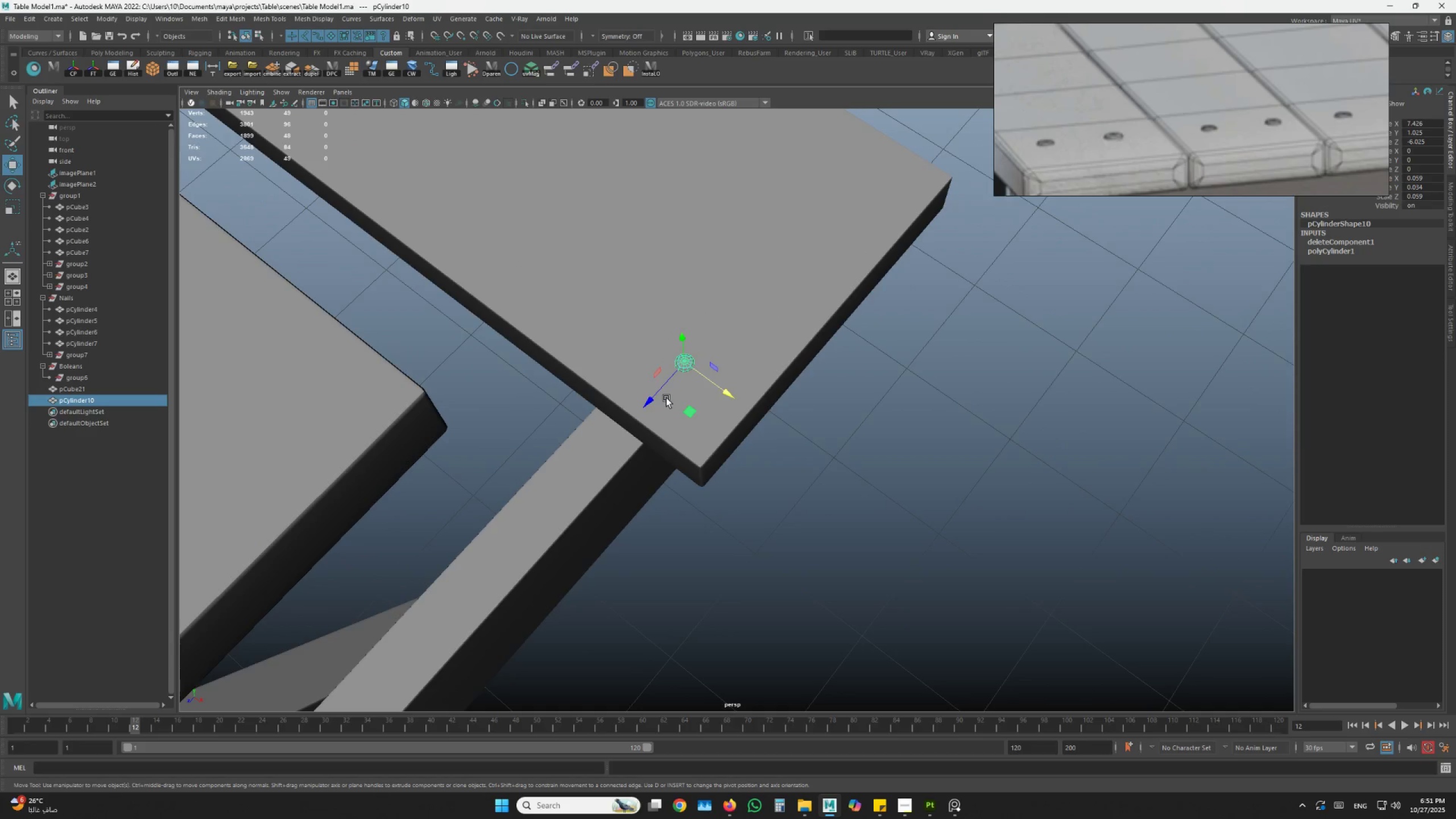 
hold_key(key=AltLeft, duration=0.67)
left_click_drag(start_coordinate=[664, 398], to_coordinate=[646, 402])
 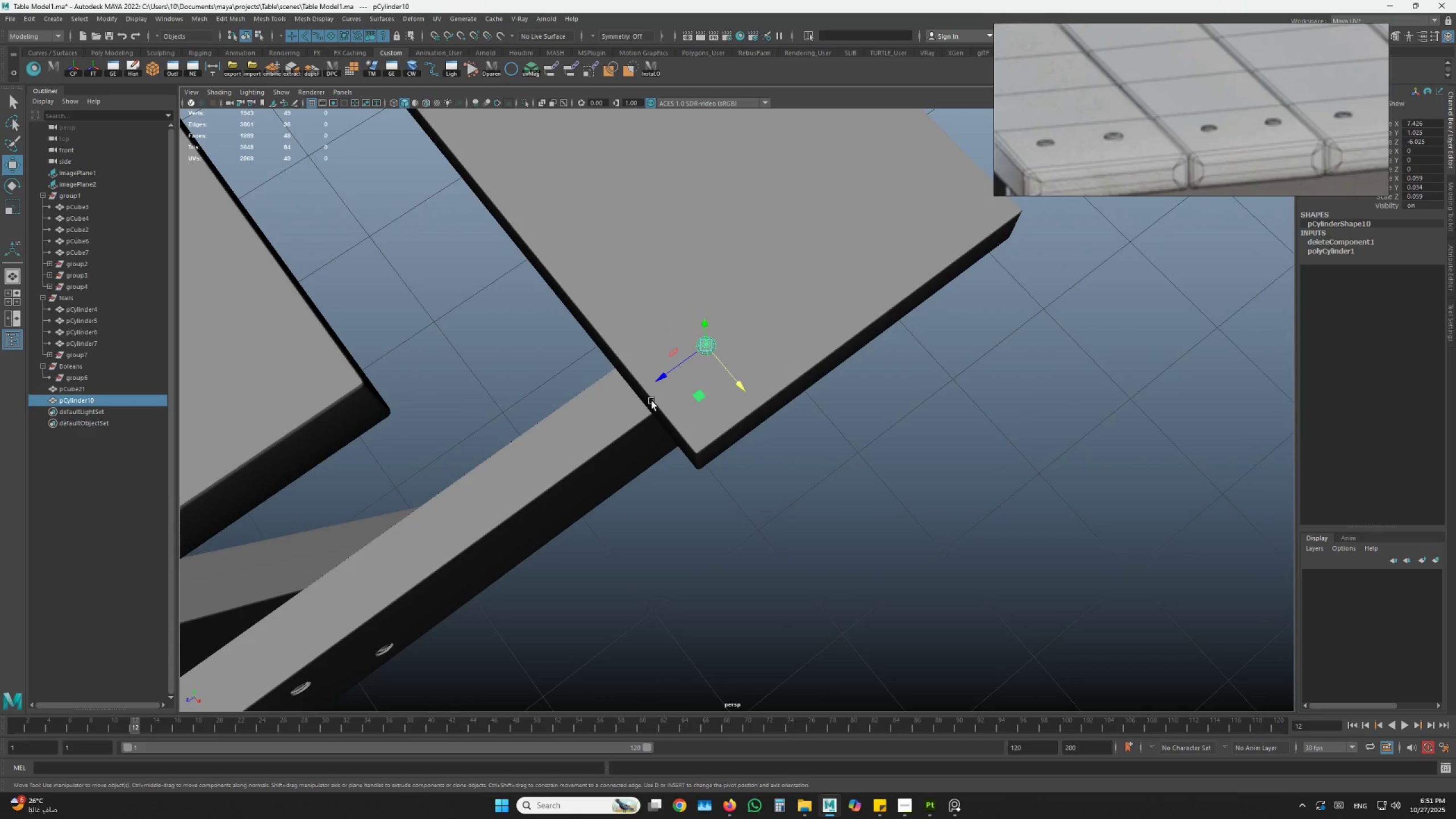 
scroll: coordinate [1092, 179], scroll_direction: down, amount: 8.0
 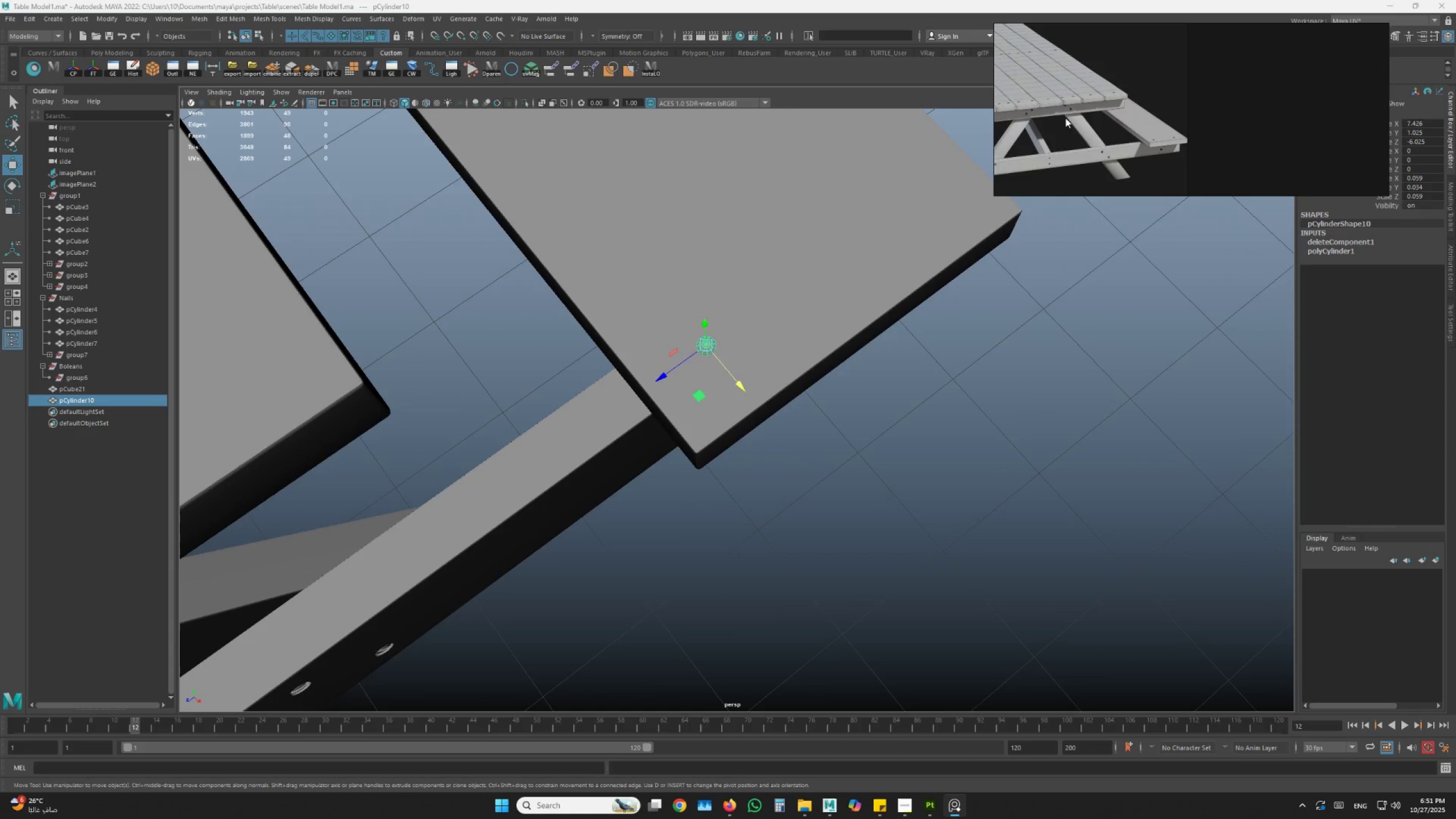 
scroll: coordinate [1145, 153], scroll_direction: up, amount: 7.0
 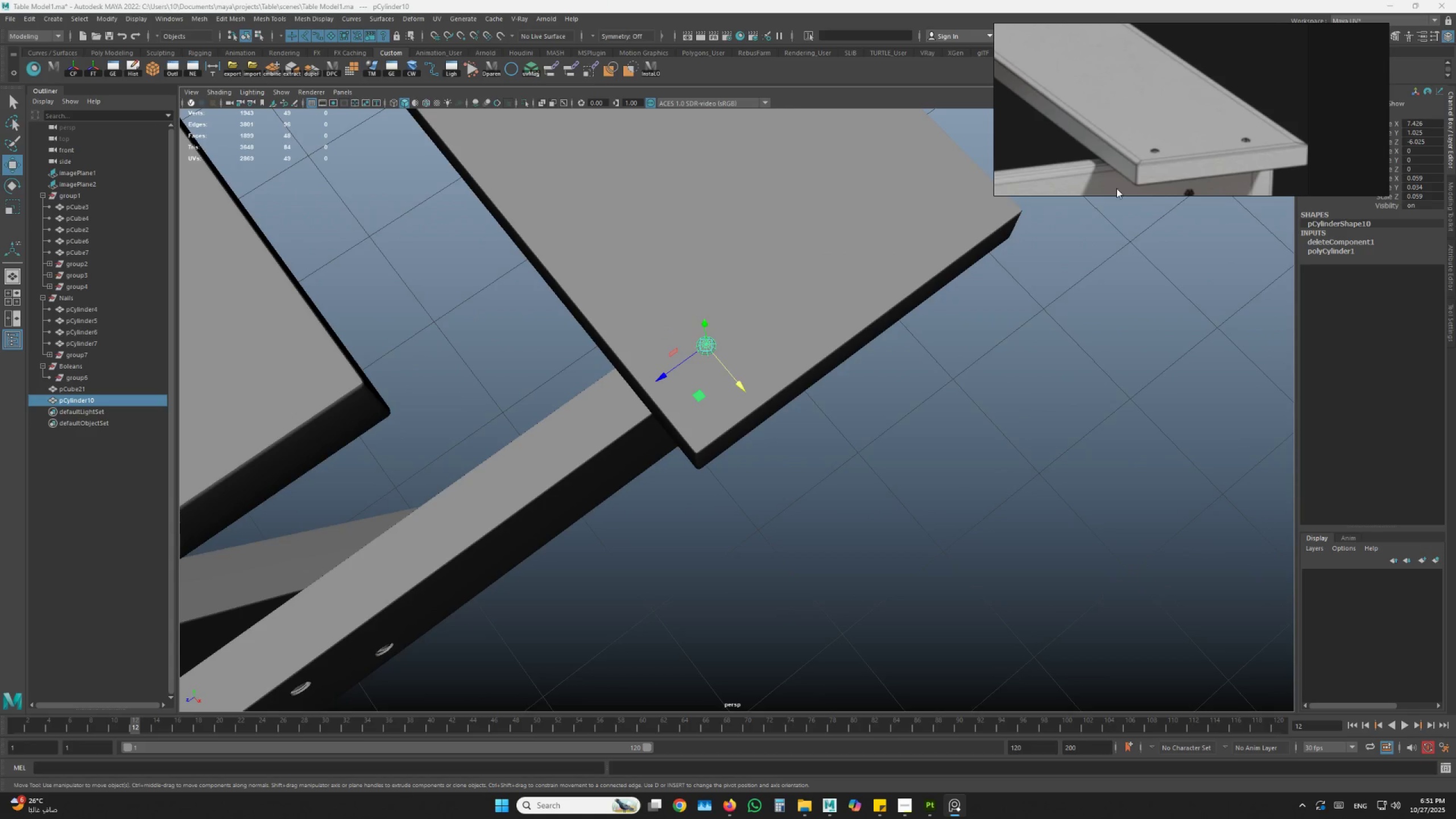 
hold_key(key=AltLeft, duration=1.51)
left_click_drag(start_coordinate=[710, 361], to_coordinate=[664, 388])
 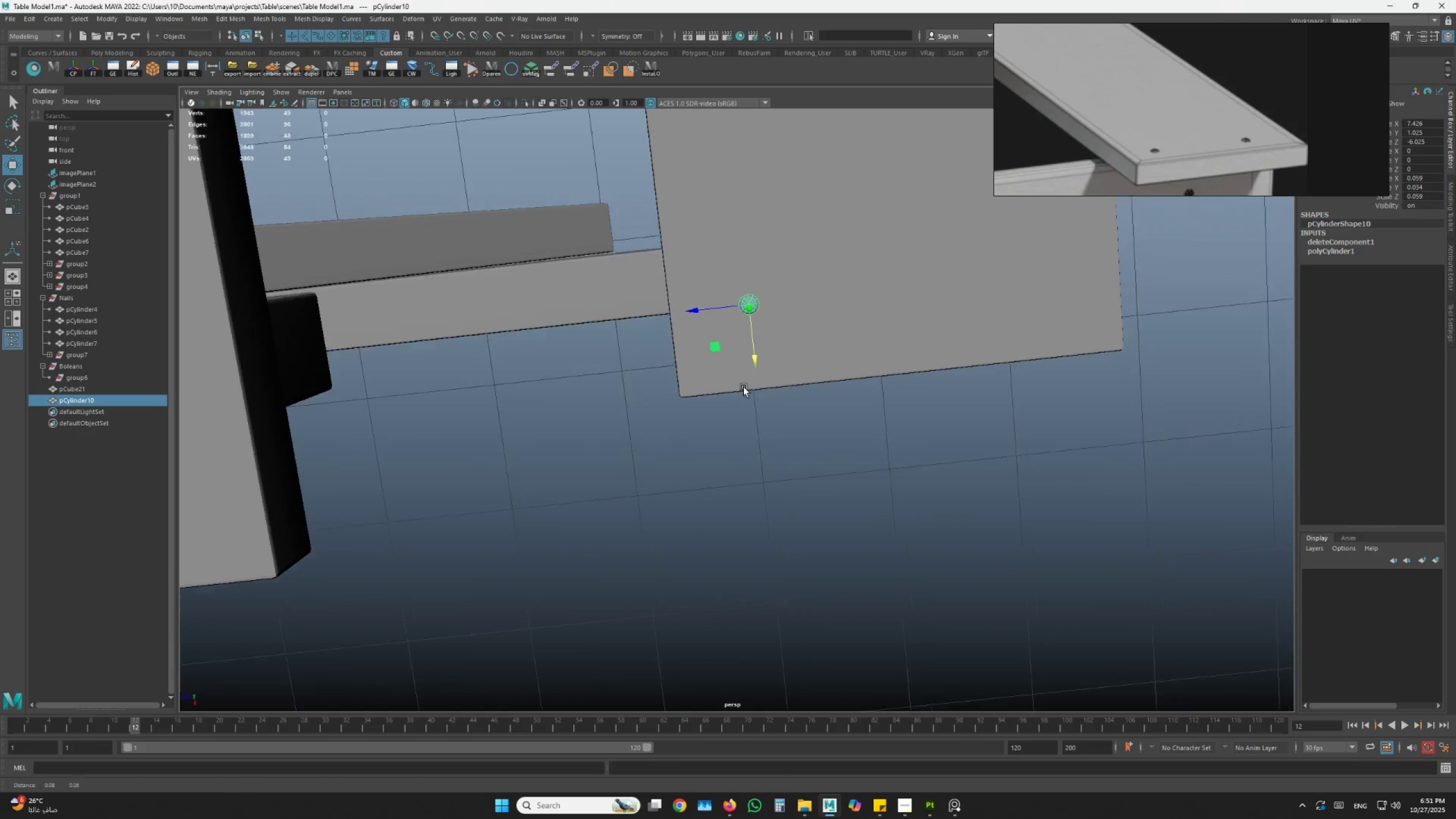 
key(Alt+AltLeft)
 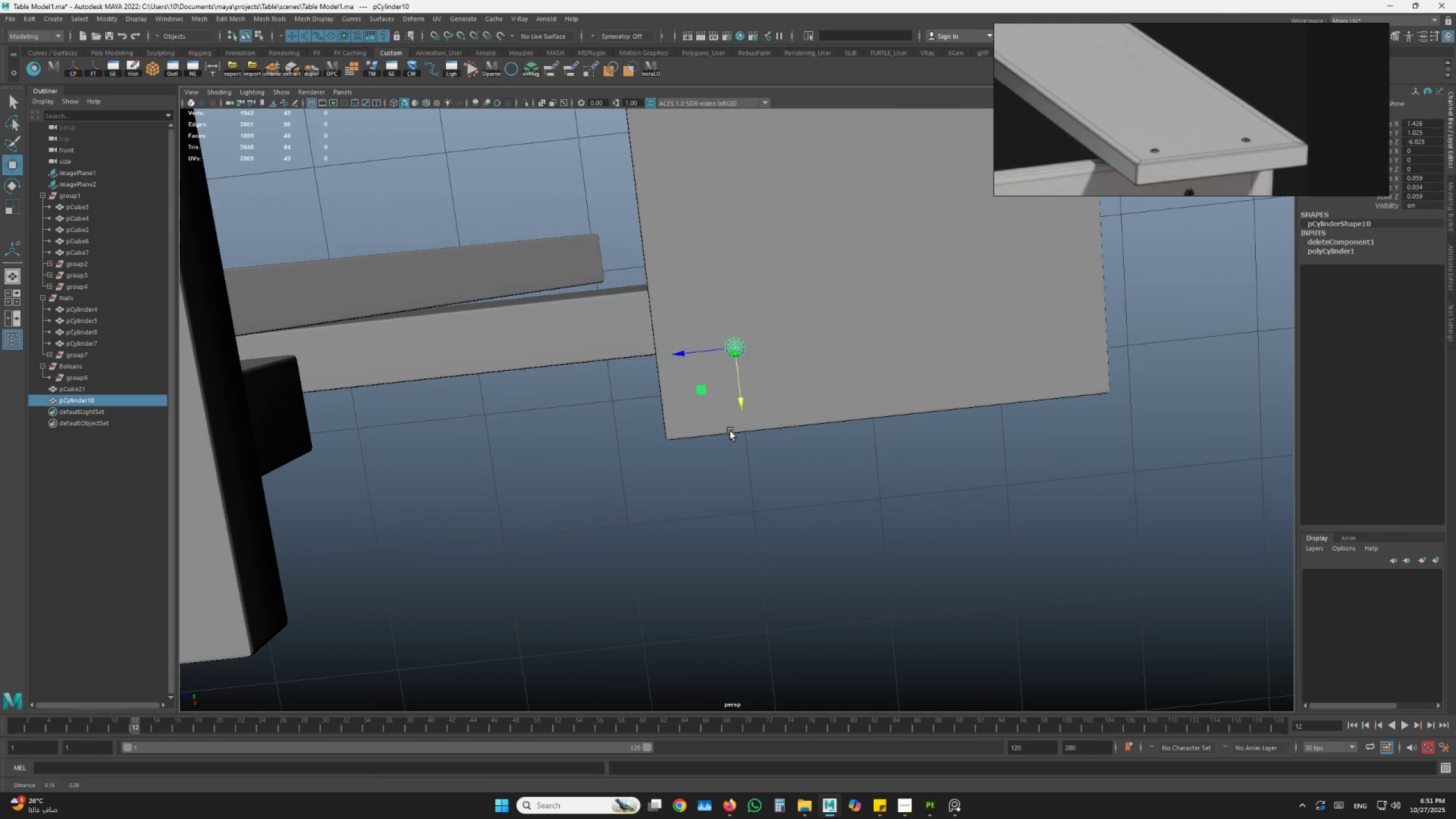 
key(Alt+AltLeft)
 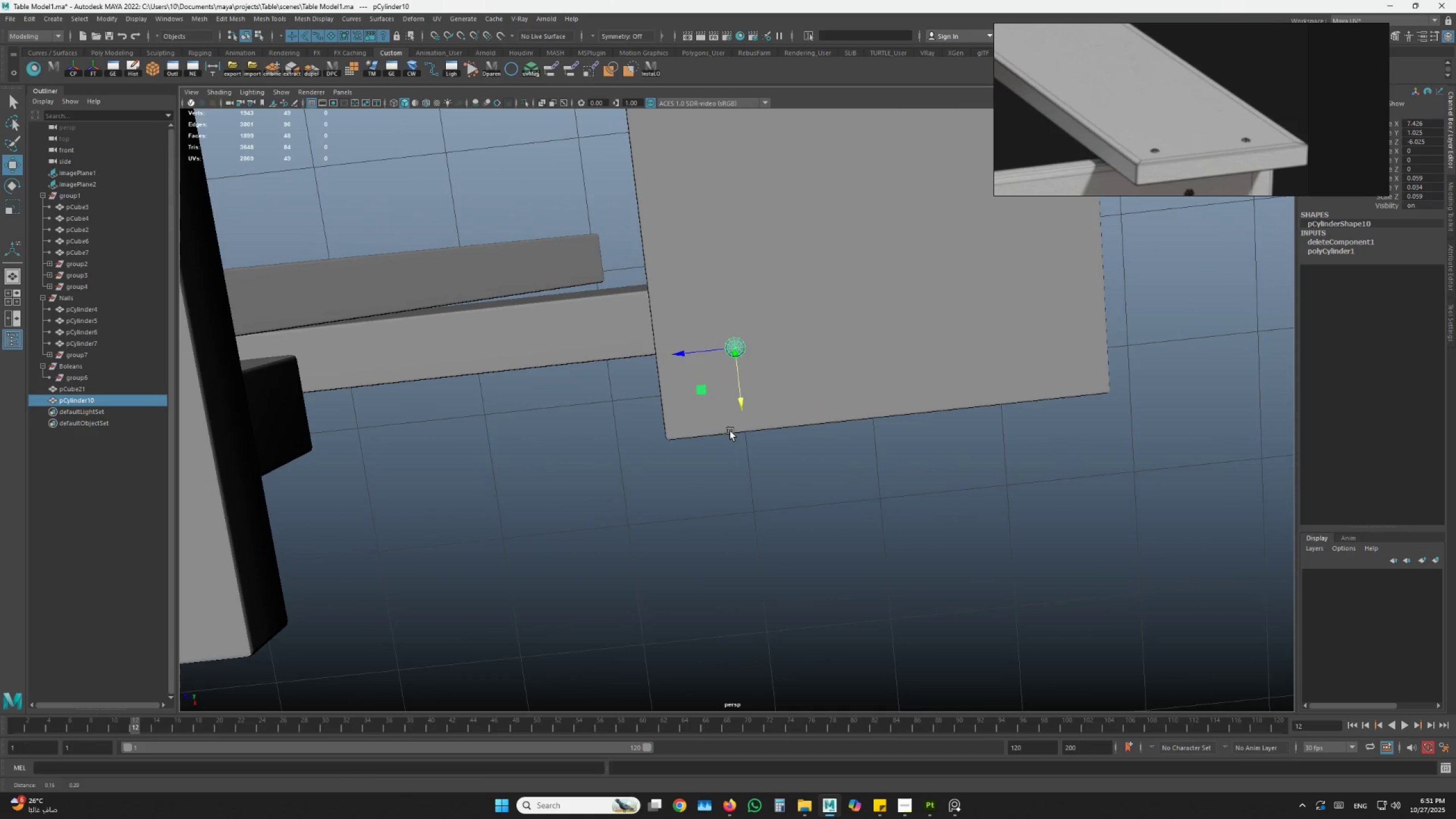 
key(Alt+AltLeft)
 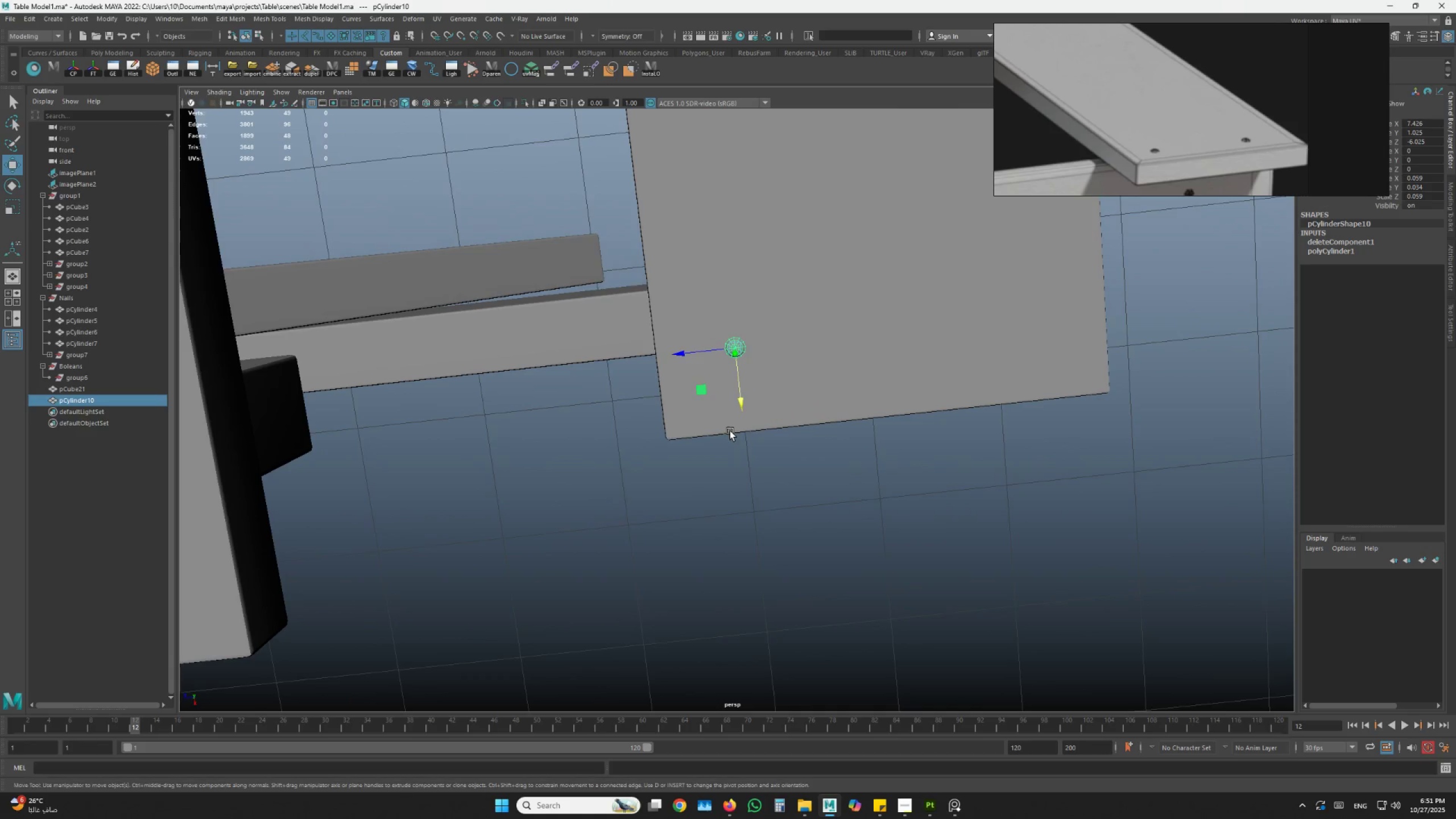 
key(Alt+AltLeft)
 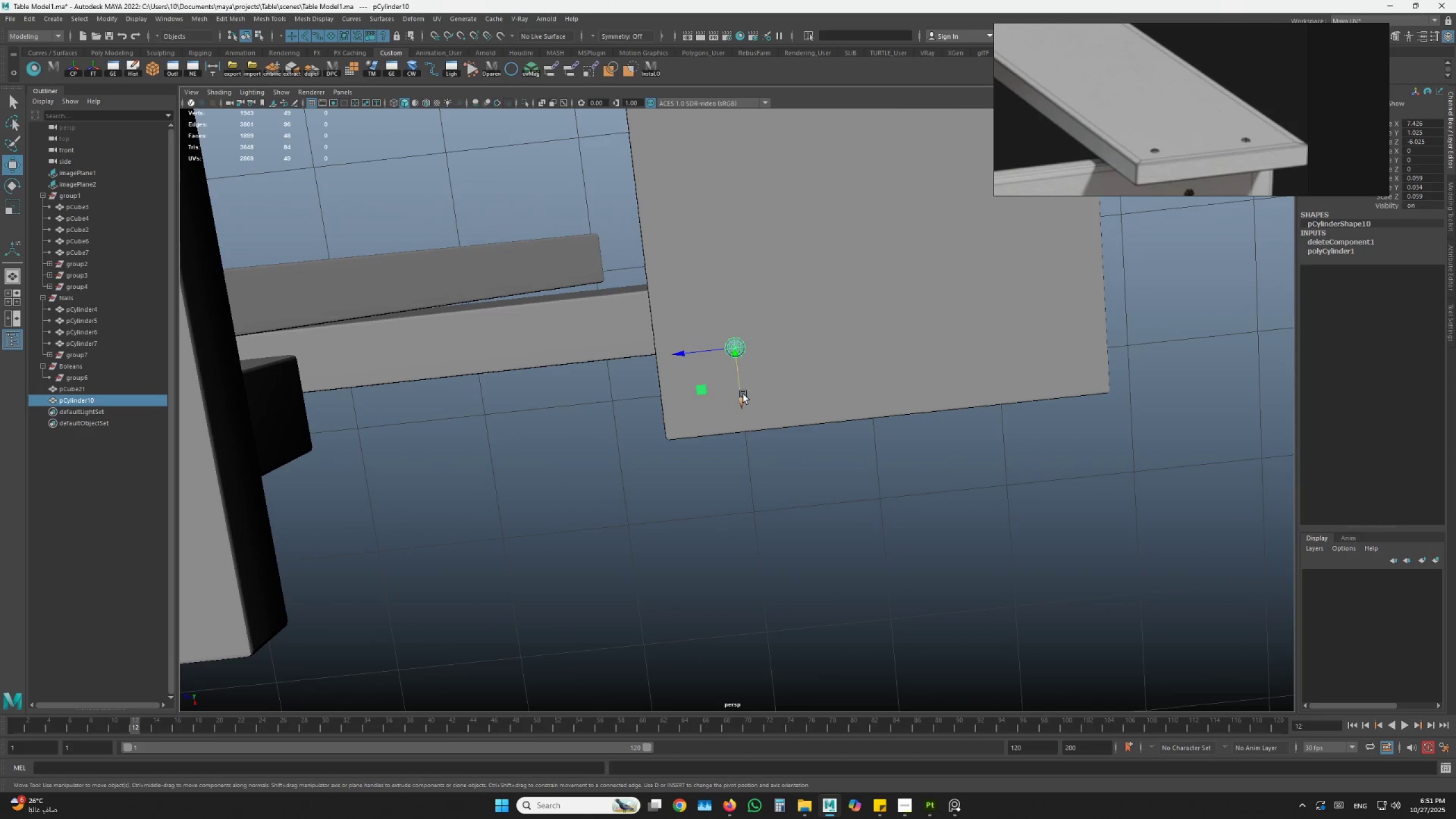 
left_click_drag(start_coordinate=[738, 390], to_coordinate=[731, 359])
 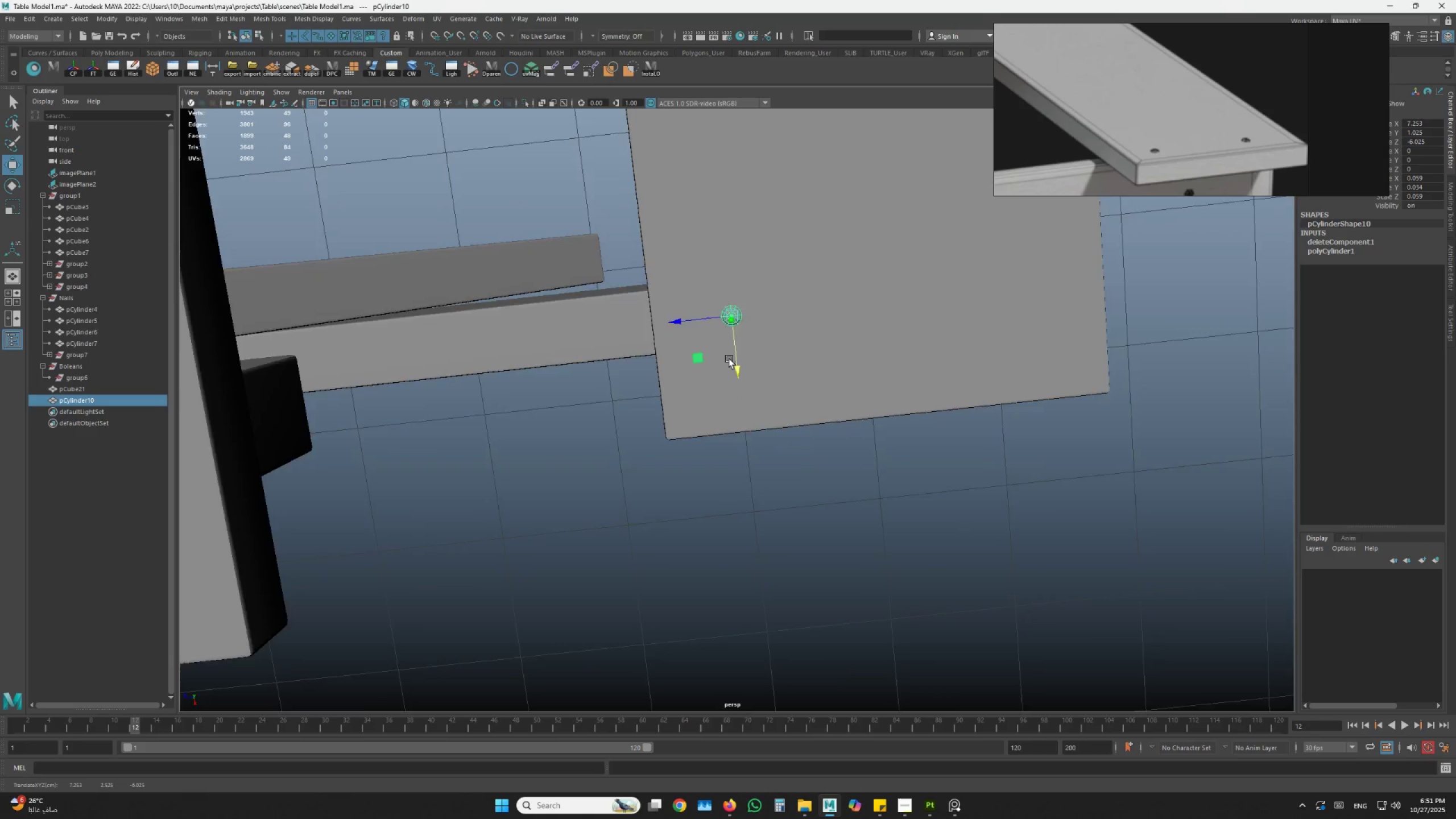 
hold_key(key=AltLeft, duration=0.56)
left_click_drag(start_coordinate=[727, 358], to_coordinate=[704, 338])
 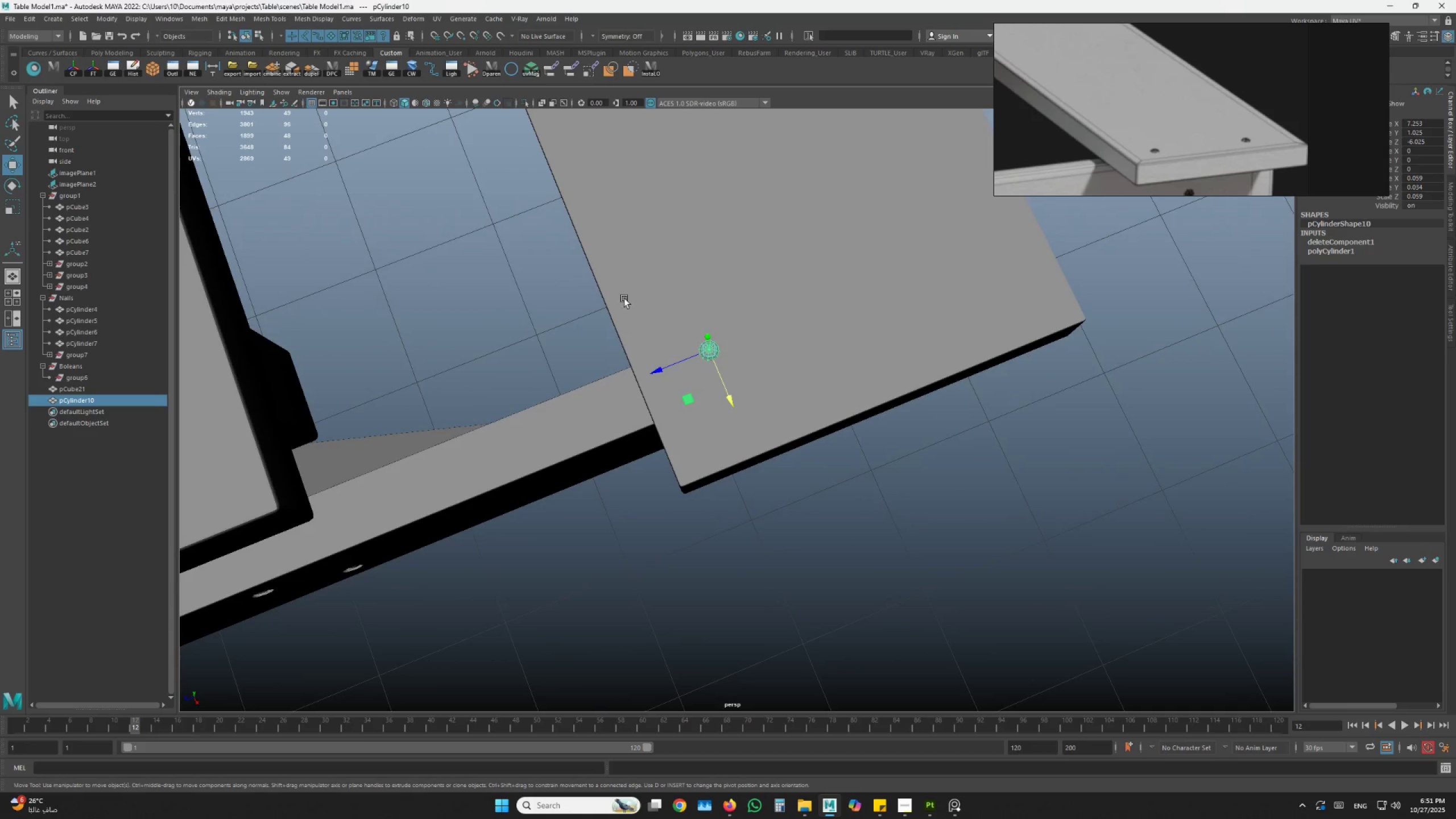 
key(Space)
 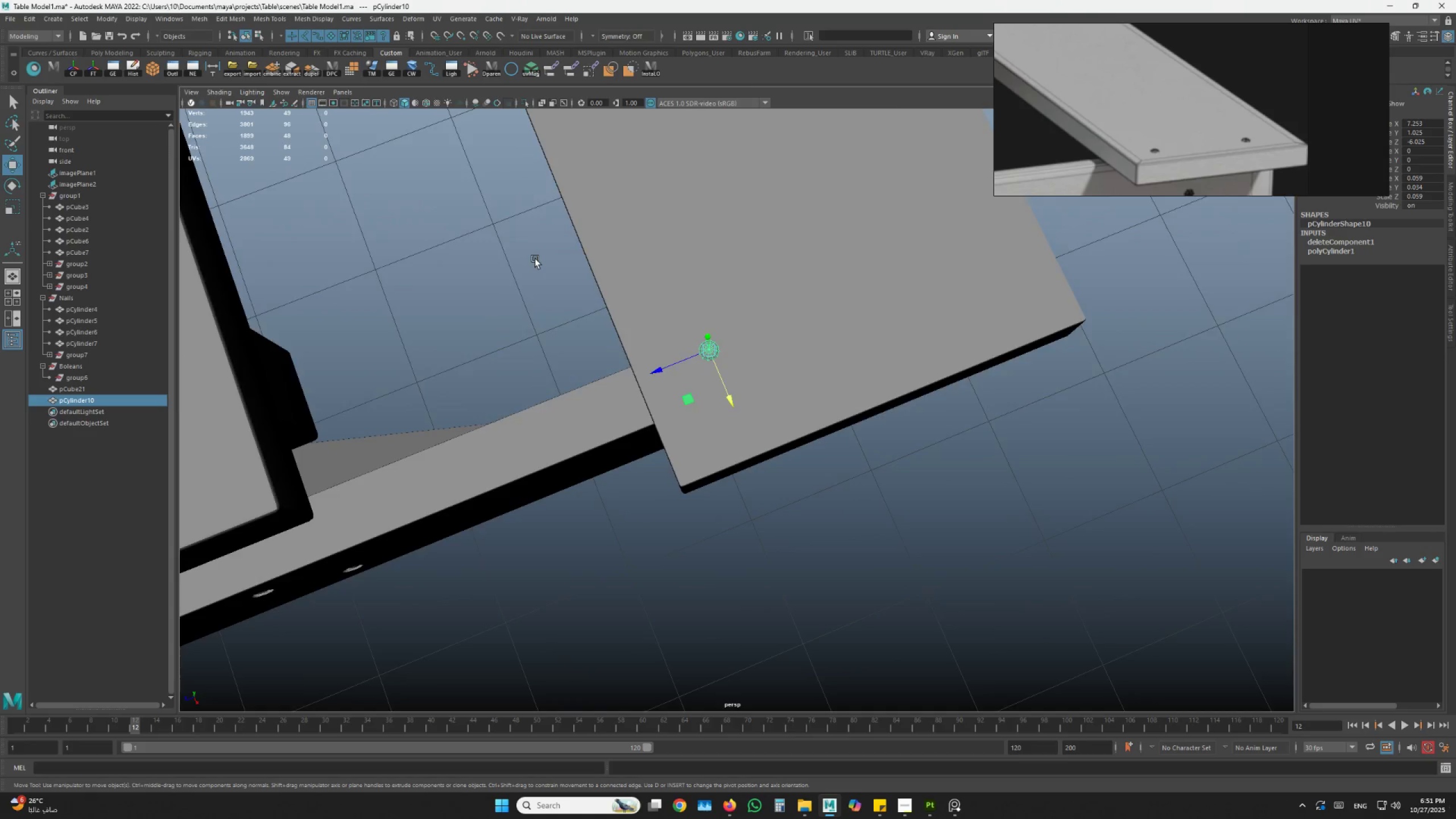 
key(Space)
 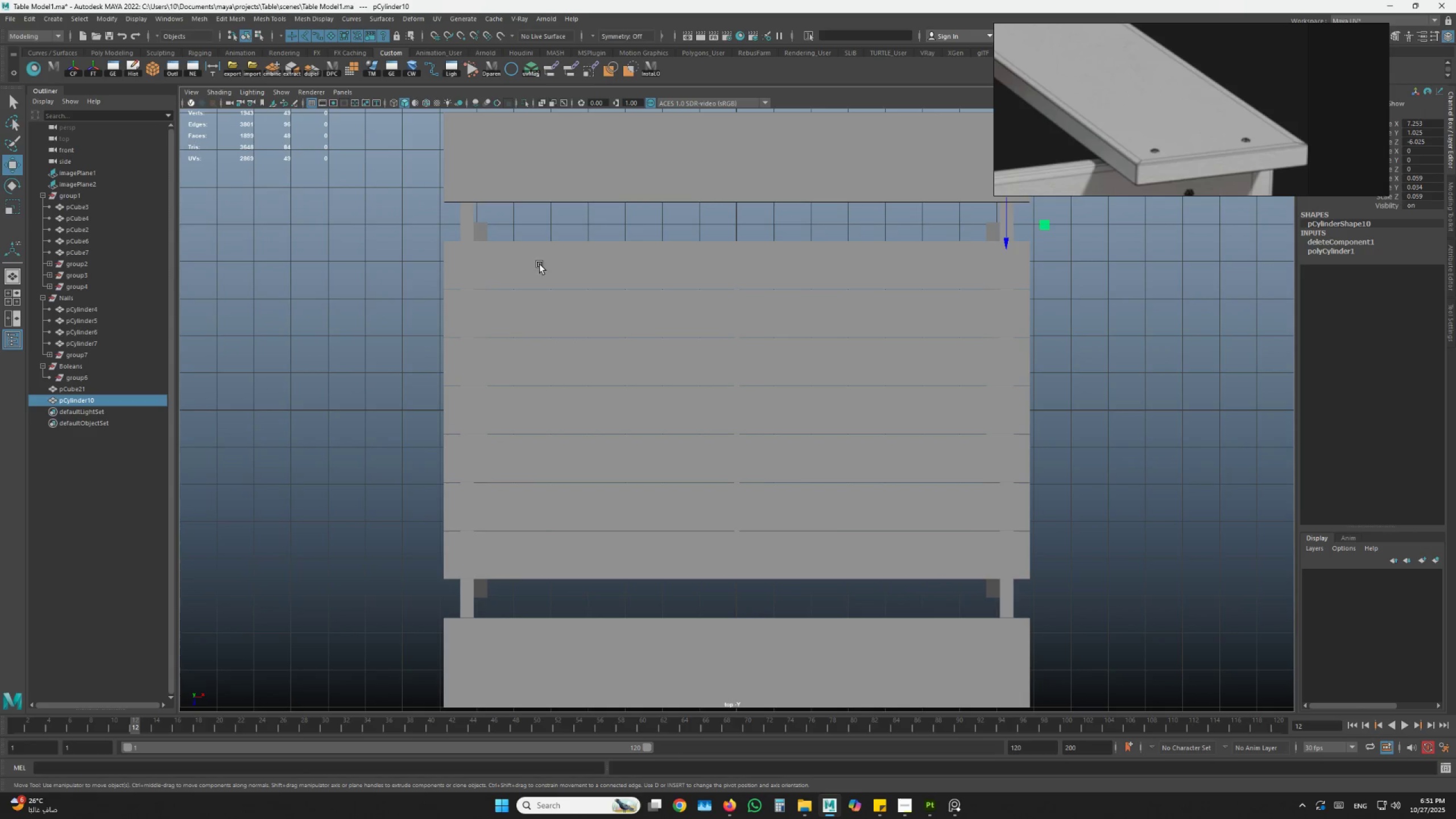 
hold_key(key=AltLeft, duration=0.41)
 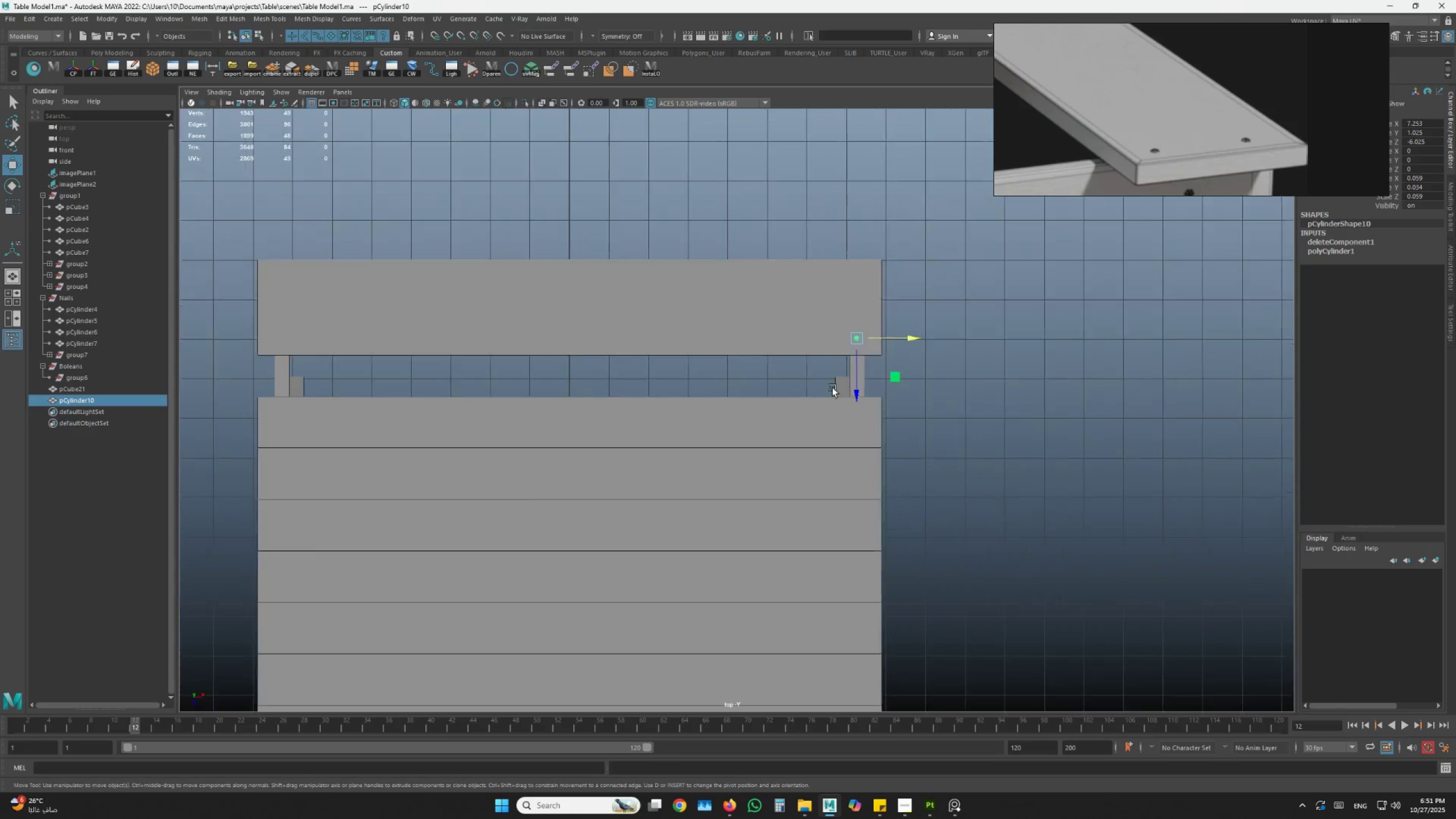 
scroll: coordinate [924, 299], scroll_direction: up, amount: 14.0
 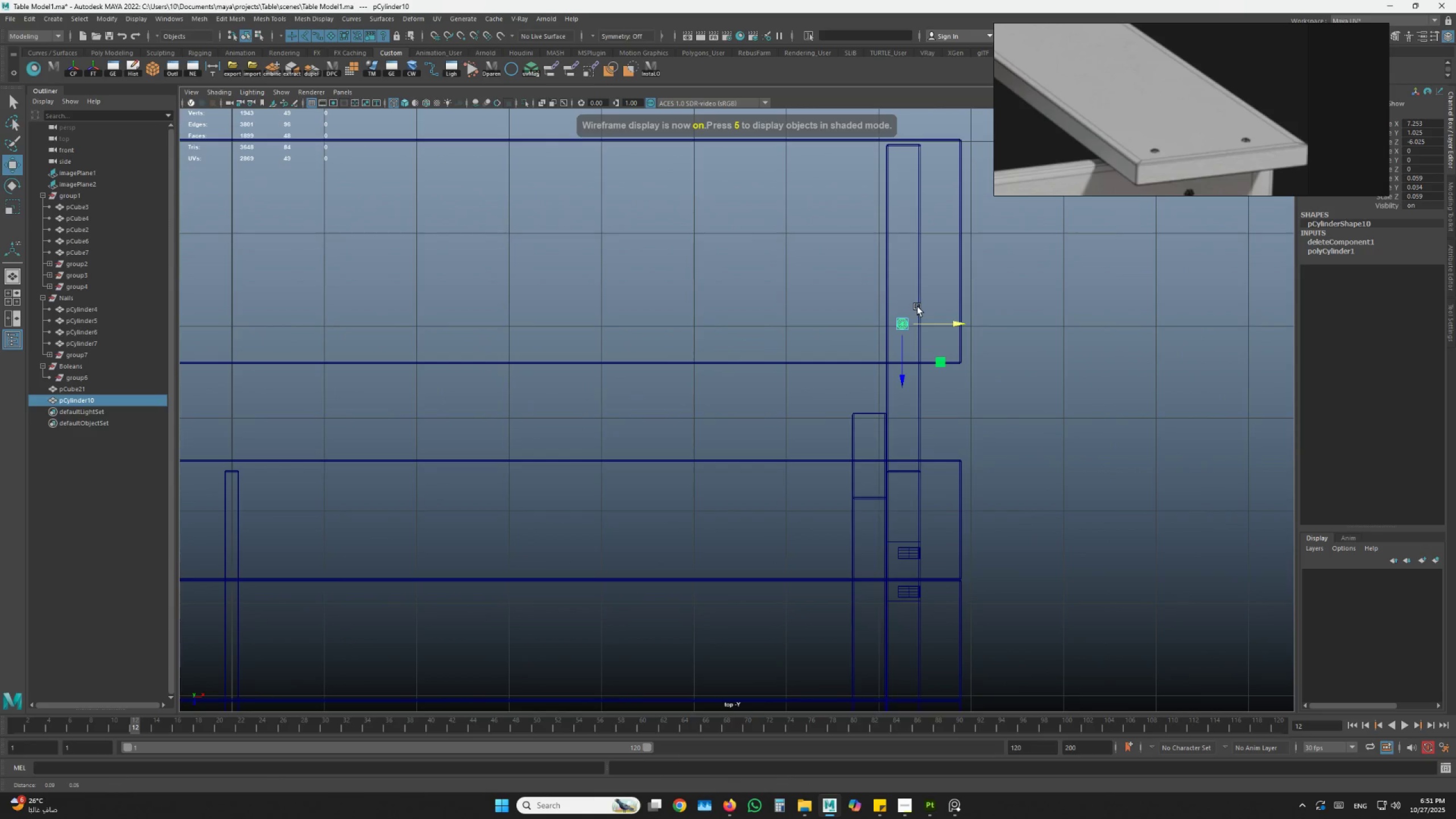 
key(4)
 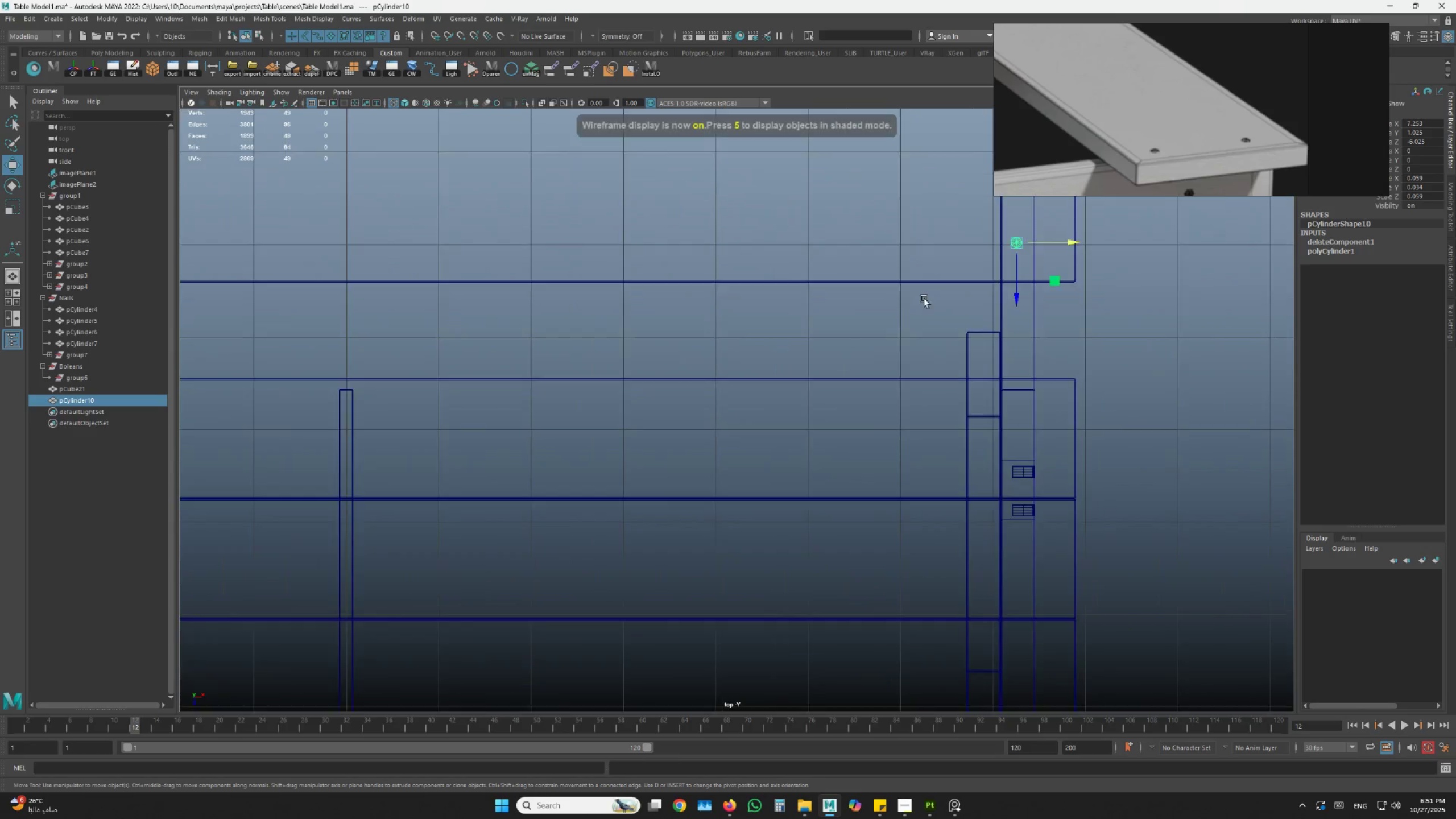 
hold_key(key=AltLeft, duration=1.25)
scroll: coordinate [780, 458], scroll_direction: up, amount: 9.0
 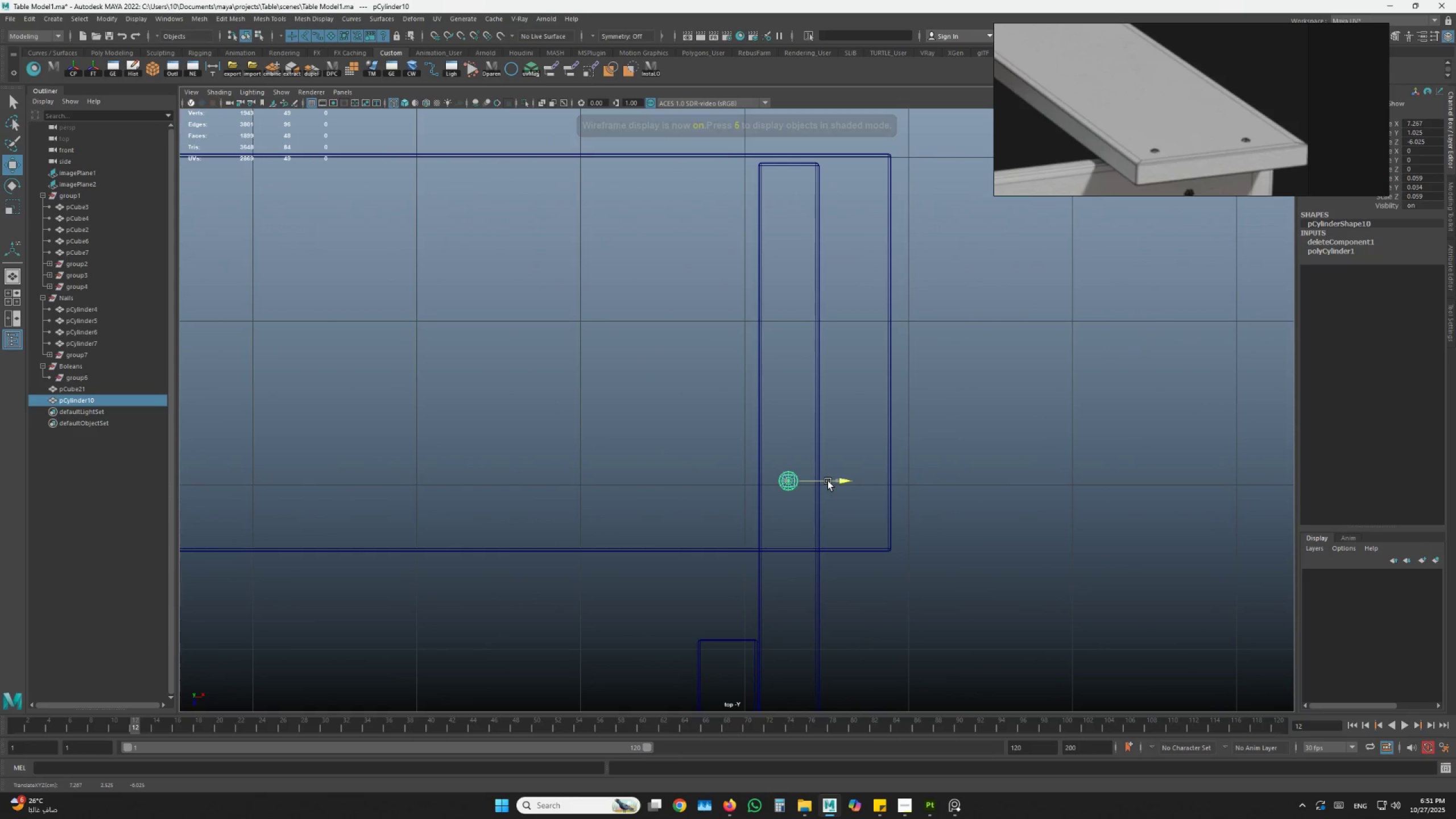 
key(Control+D)
 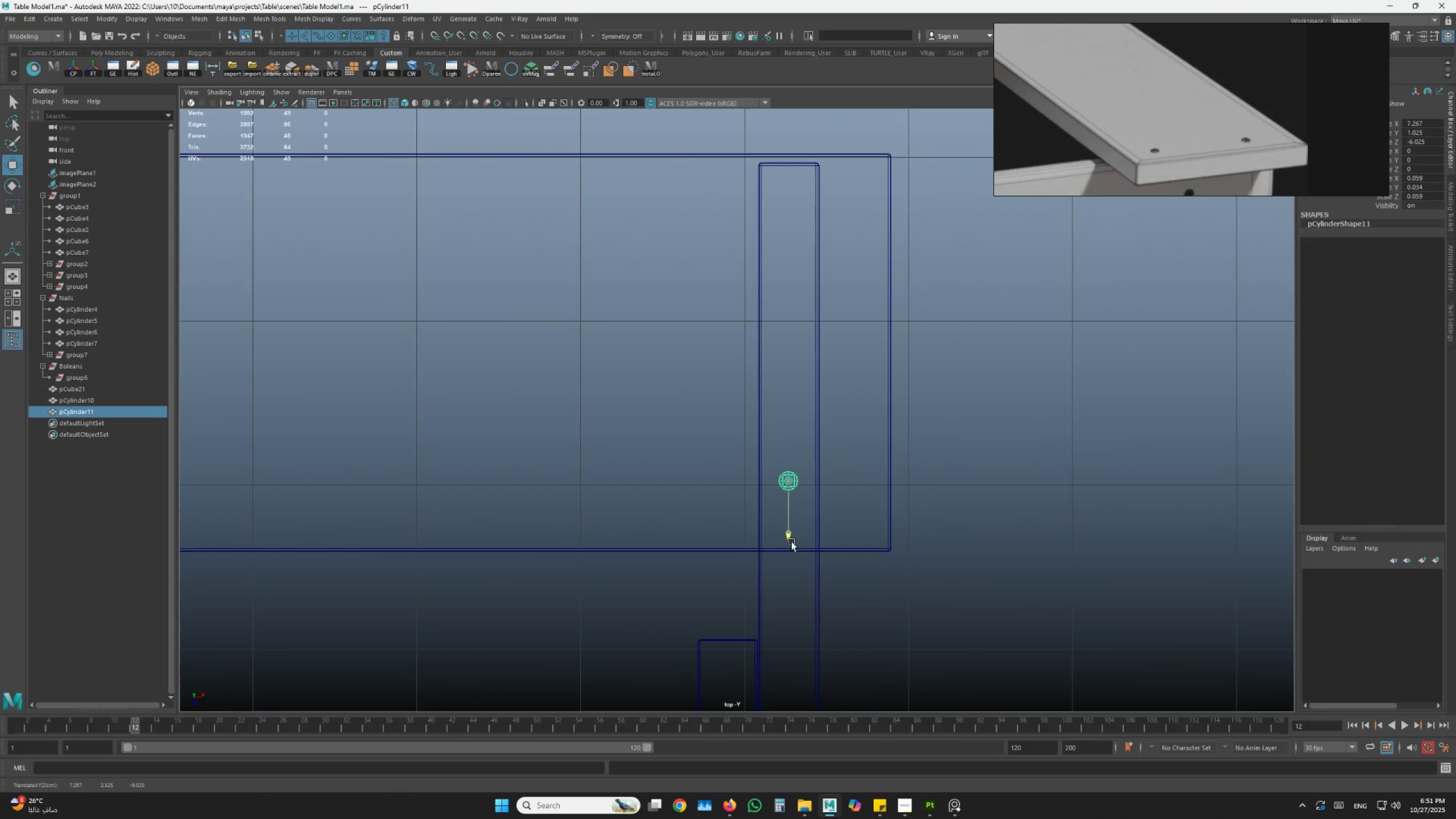 
left_click_drag(start_coordinate=[792, 542], to_coordinate=[797, 287])
 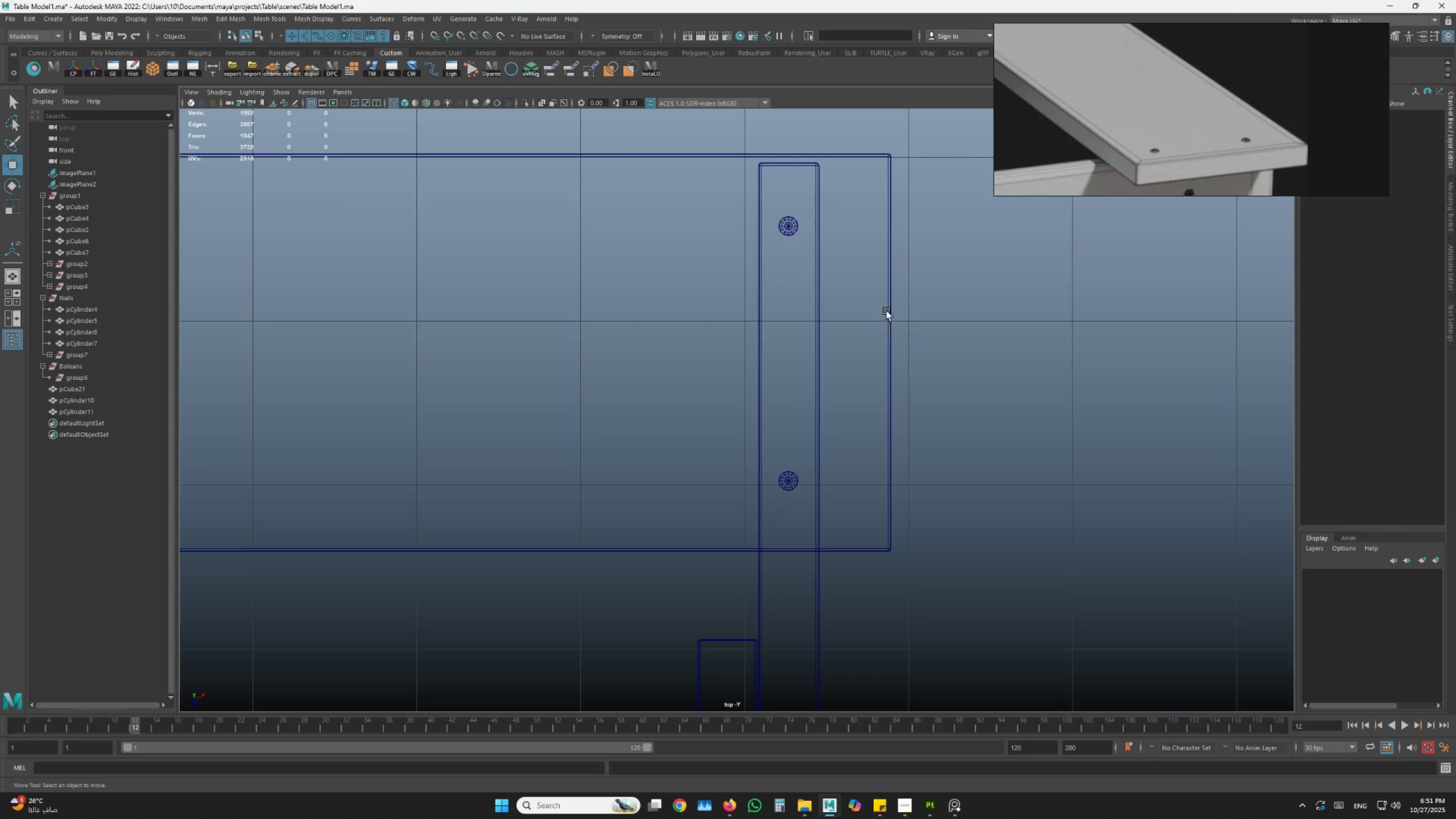 
double_click([890, 309])
 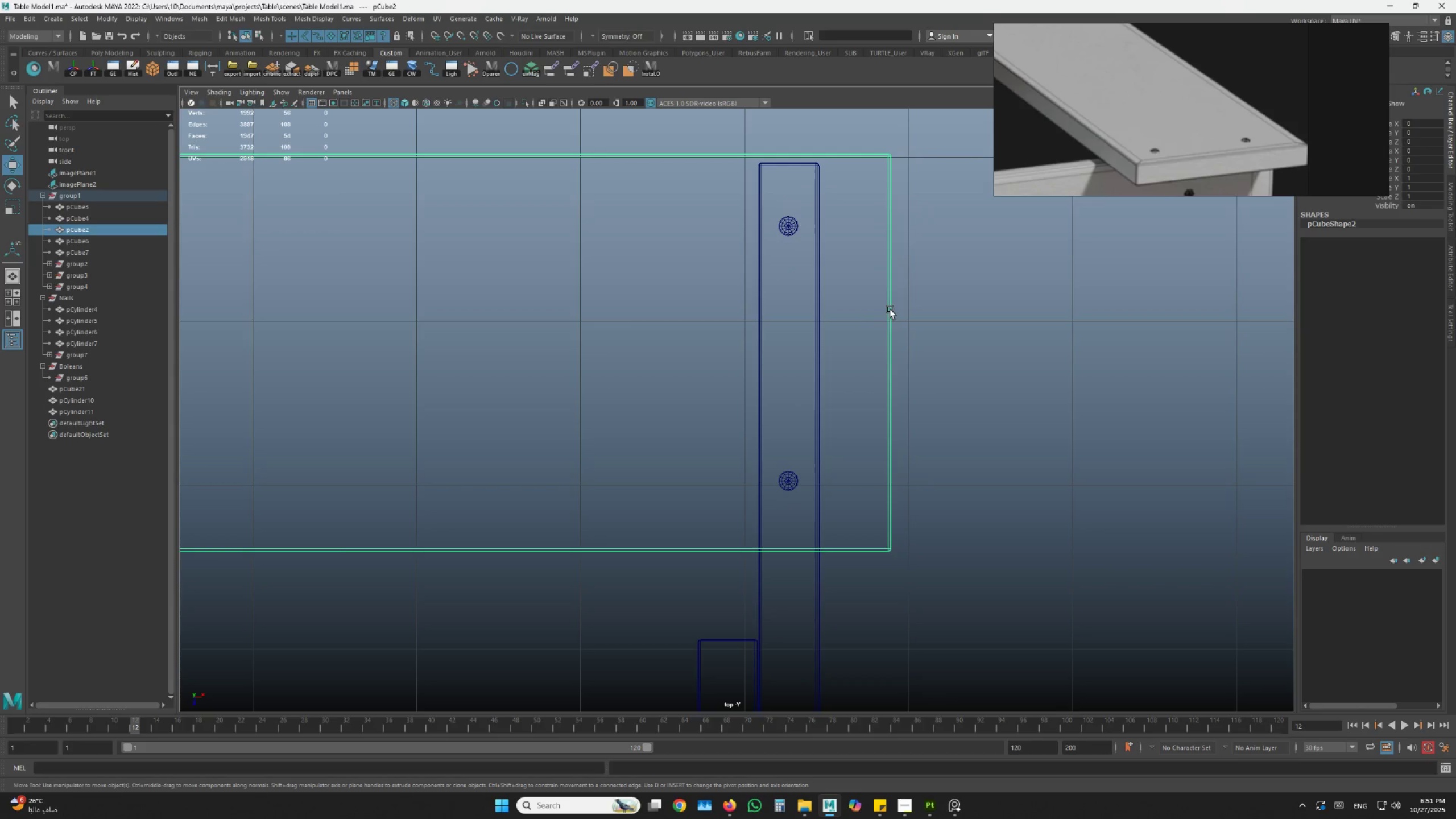 
key(Space)
 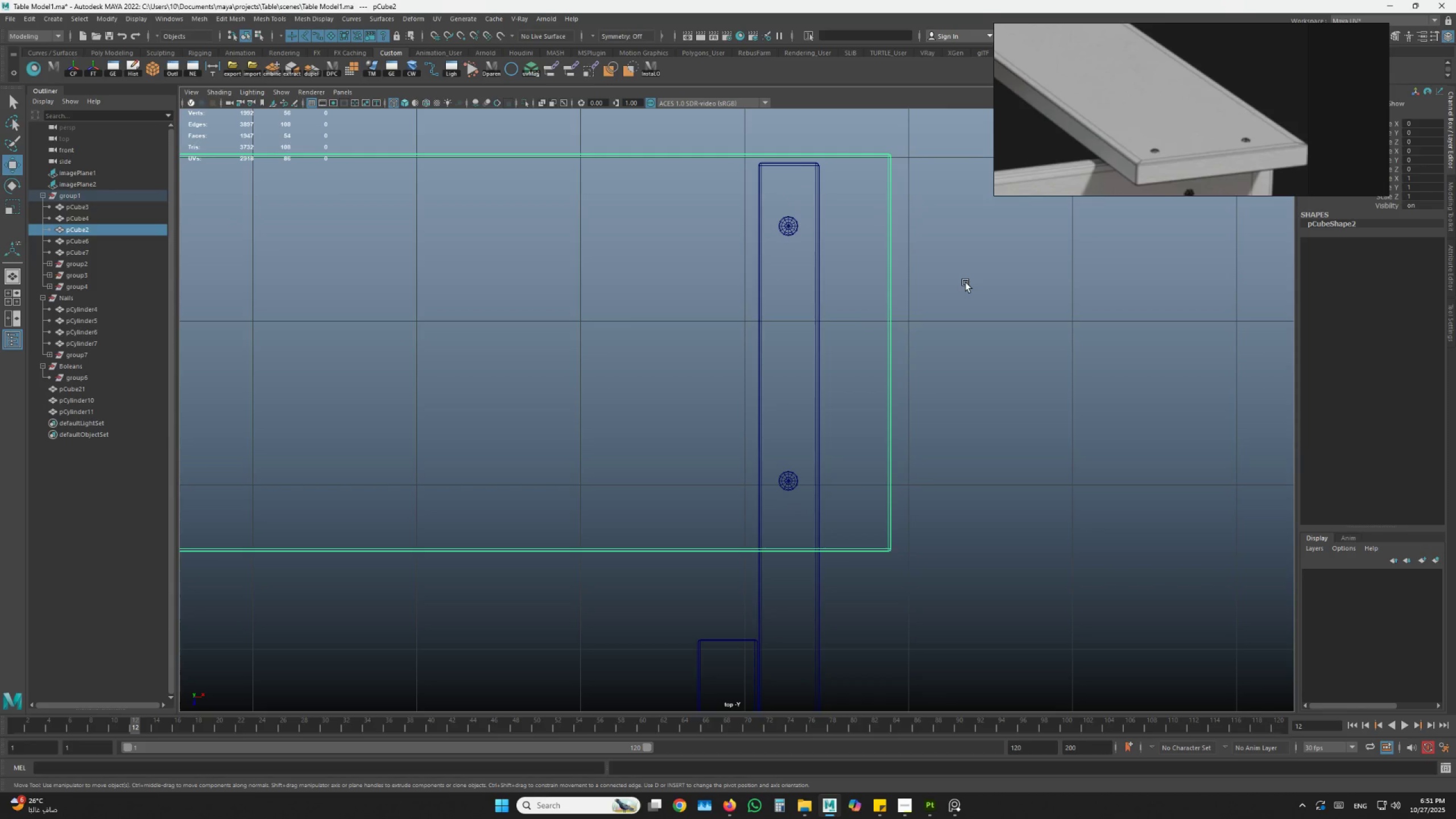 
key(Space)
 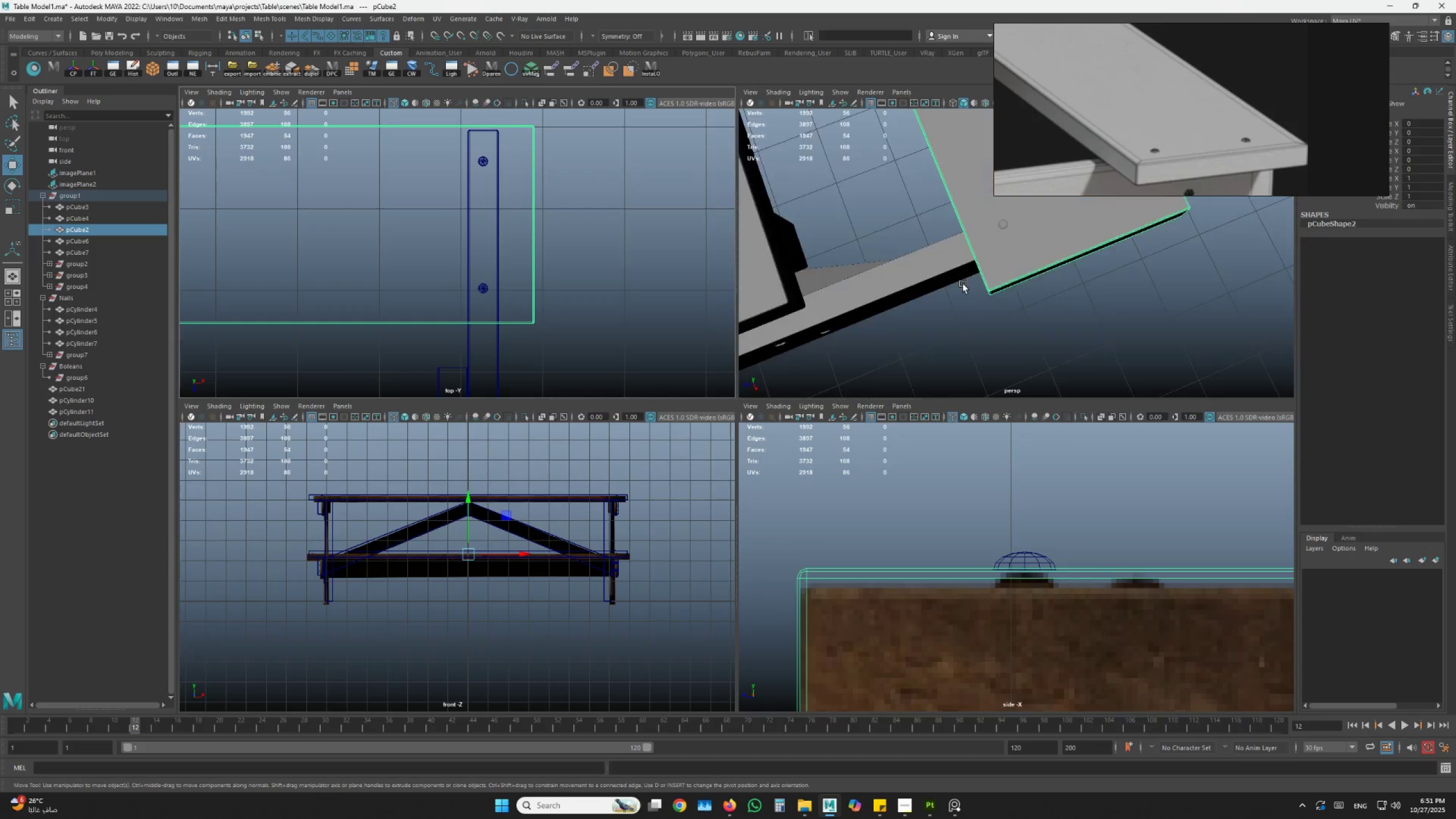 
key(Space)
 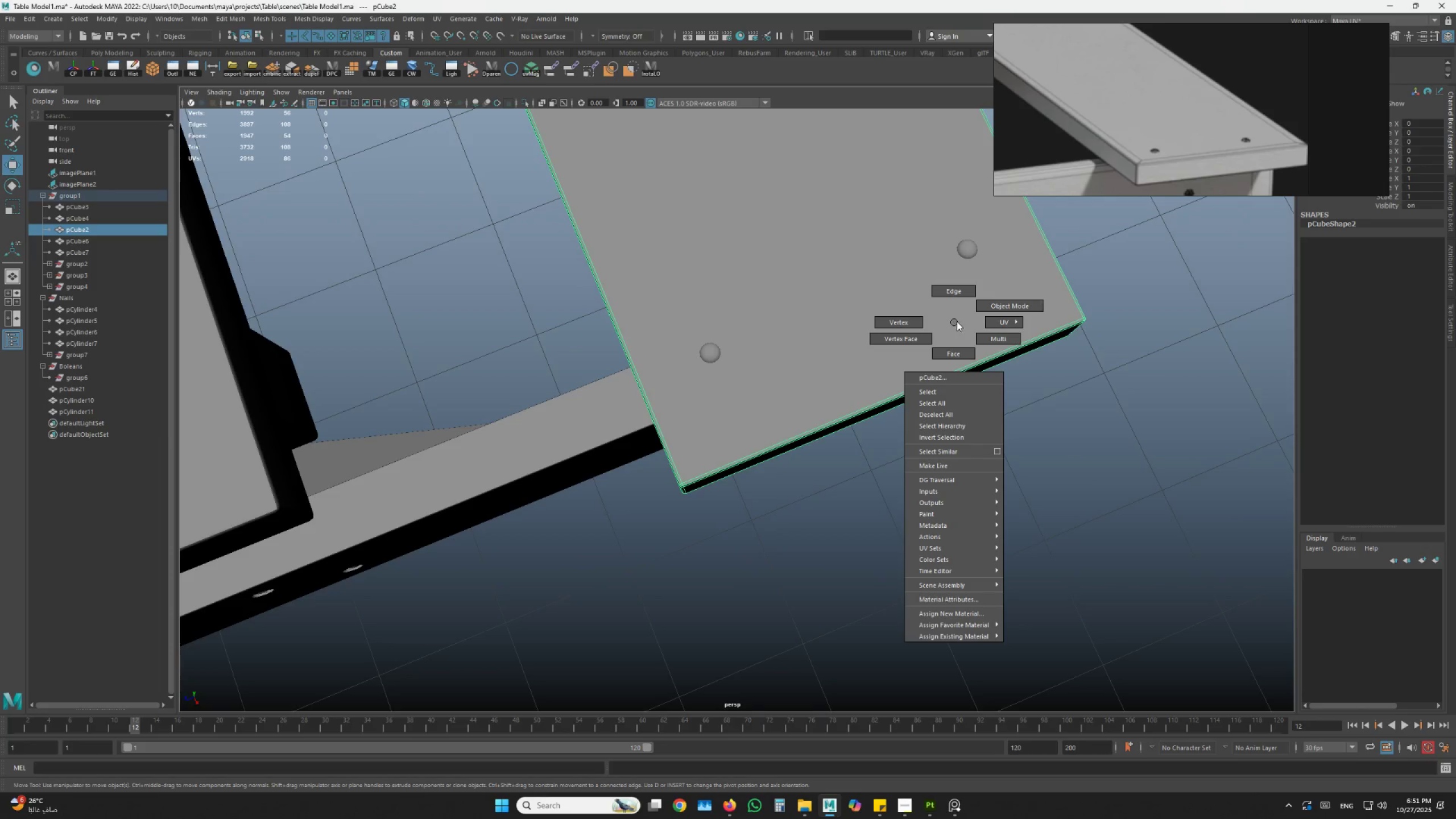 
left_click([942, 353])
 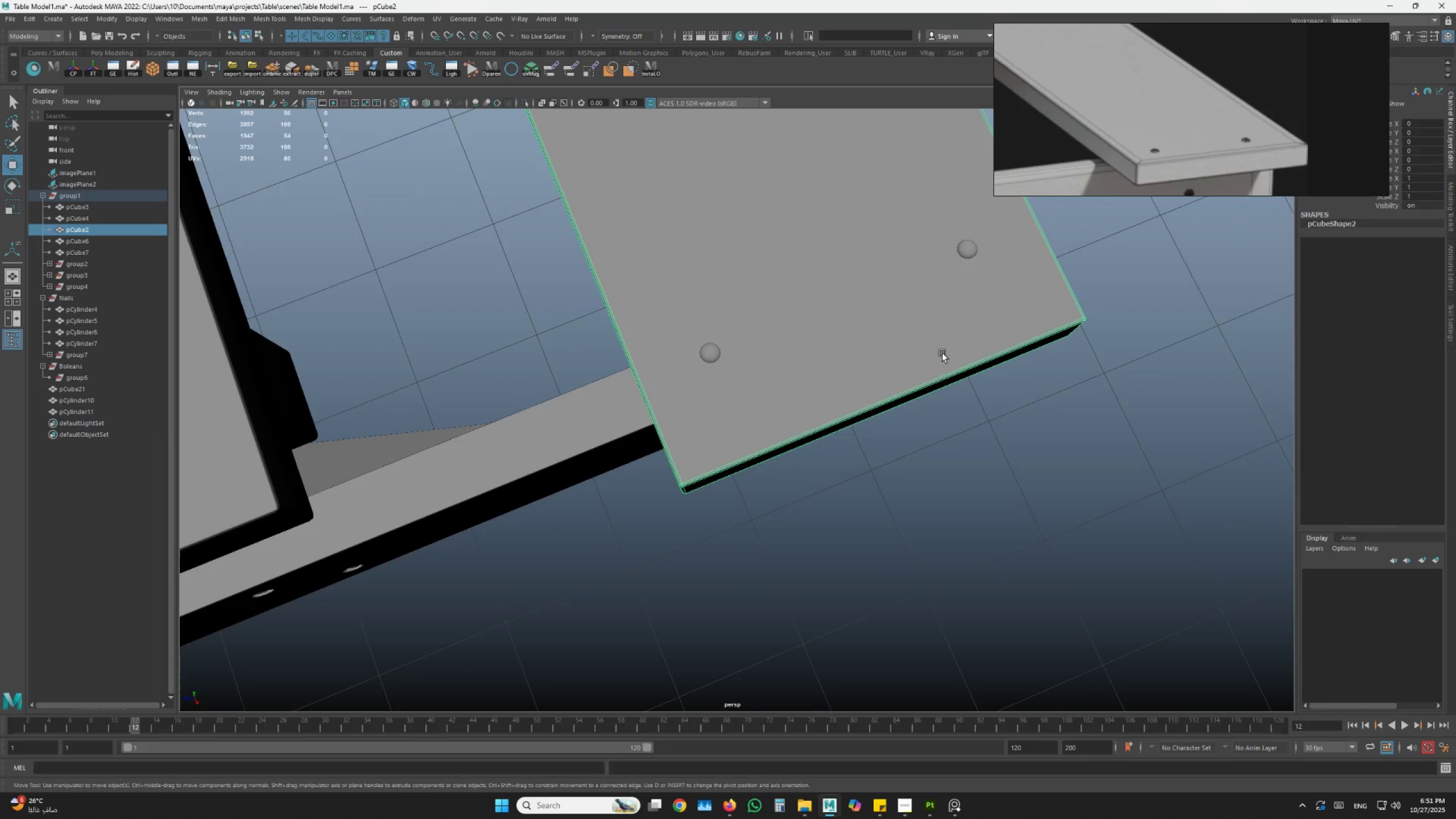 
hold_key(key=ShiftLeft, duration=0.44)
 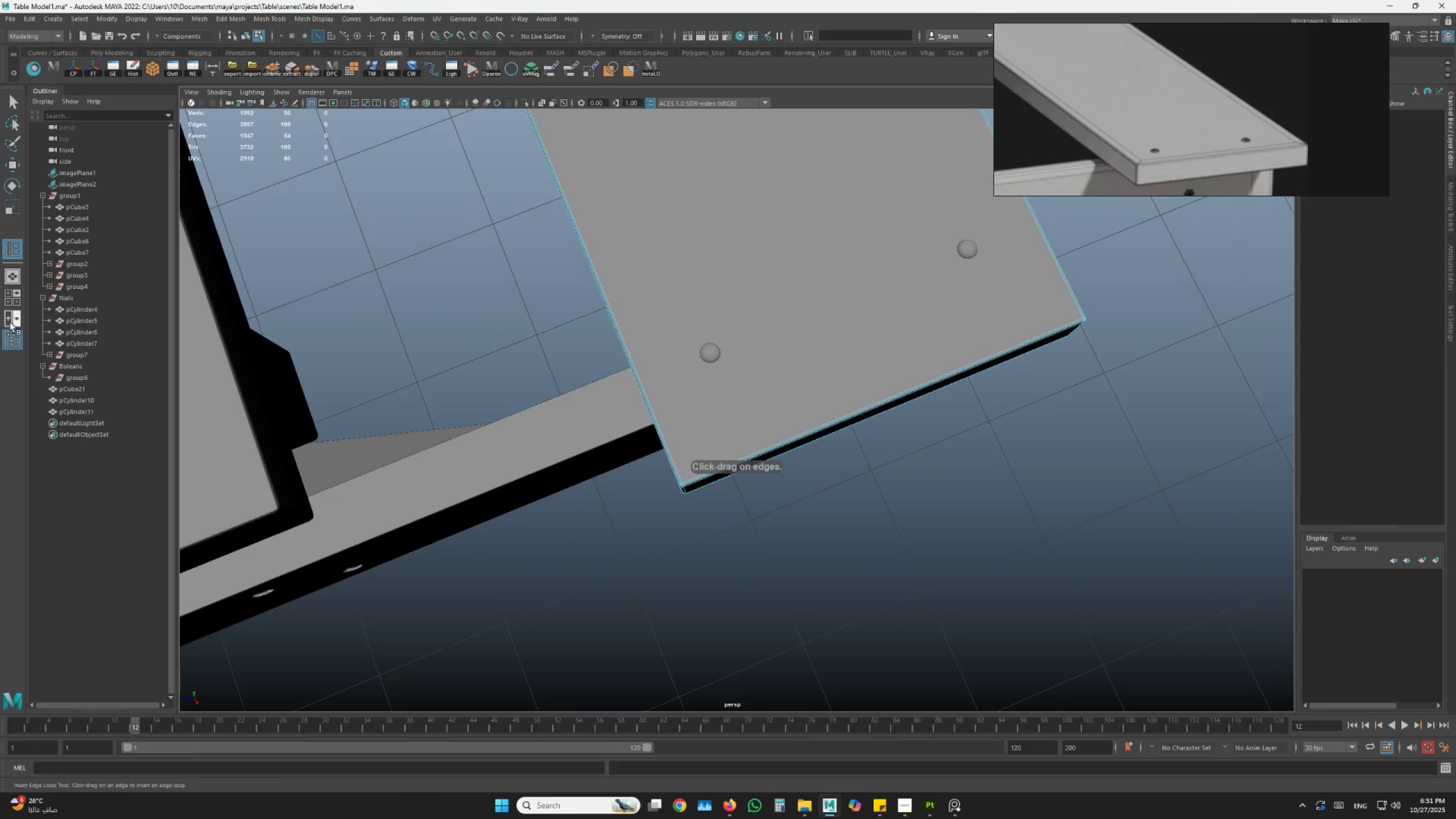 
double_click([15, 334])
 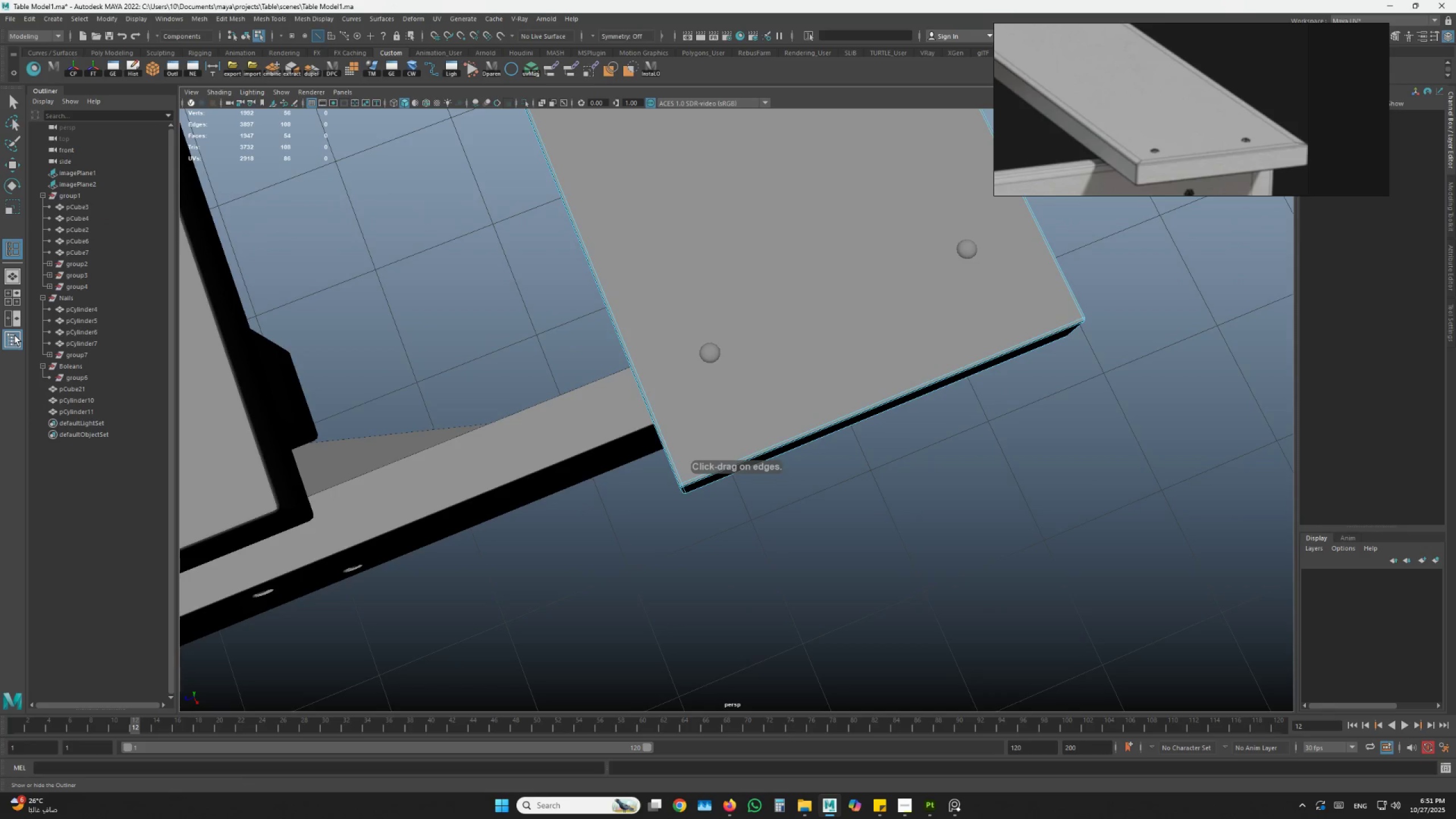 
left_click([15, 336])
 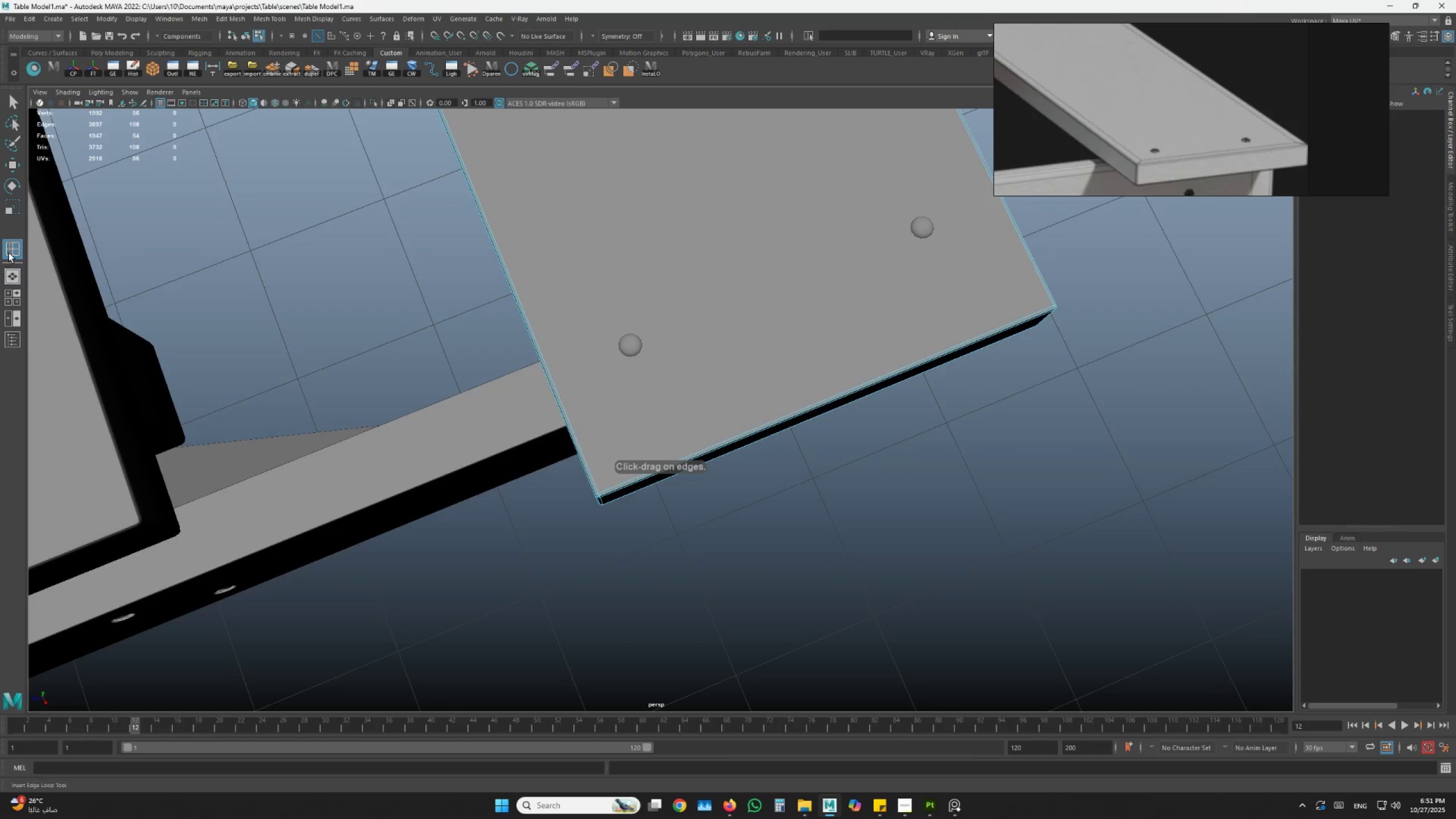 
double_click([9, 253])
 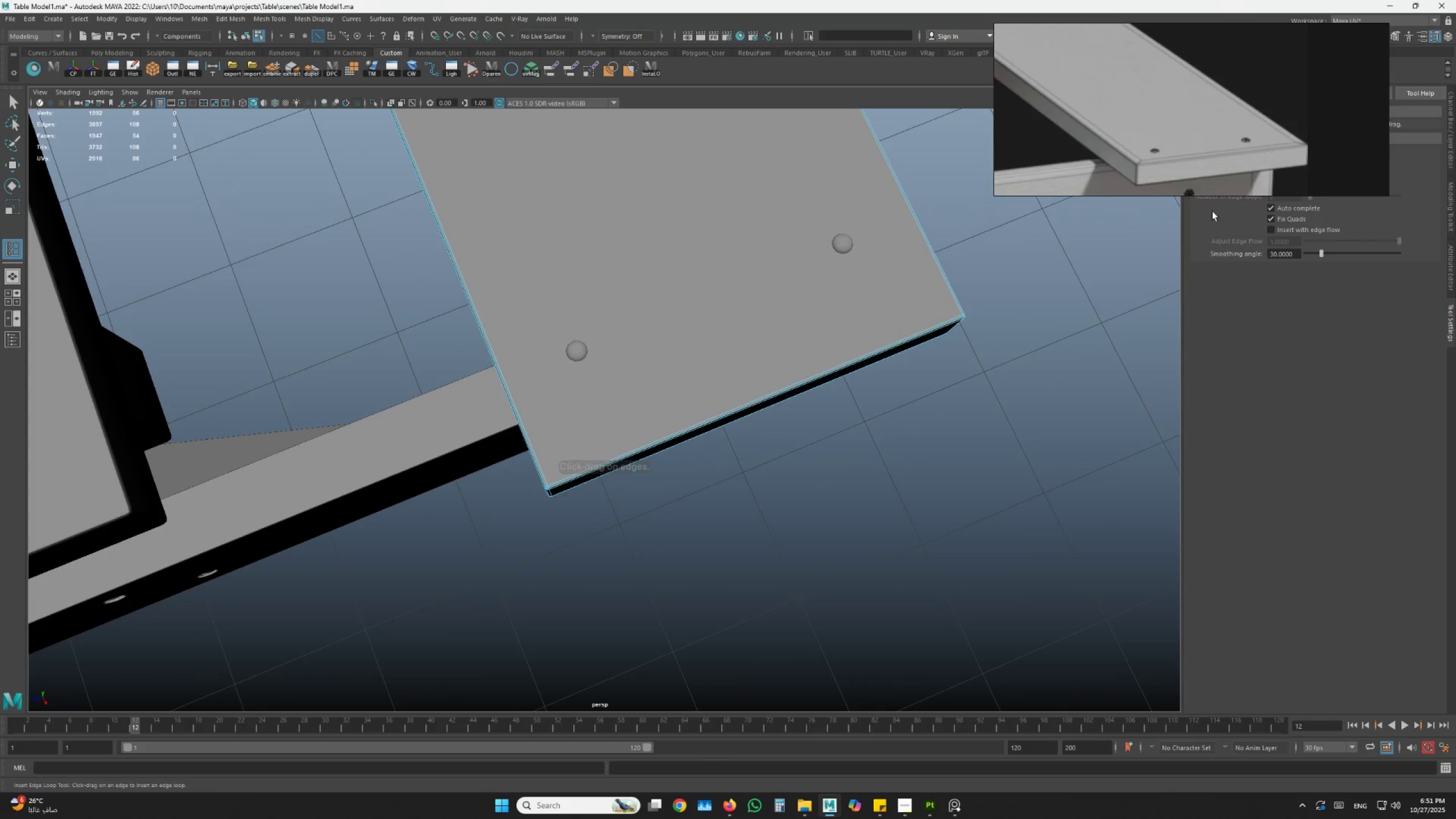 
left_click_drag(start_coordinate=[1282, 93], to_coordinate=[1124, 140])
 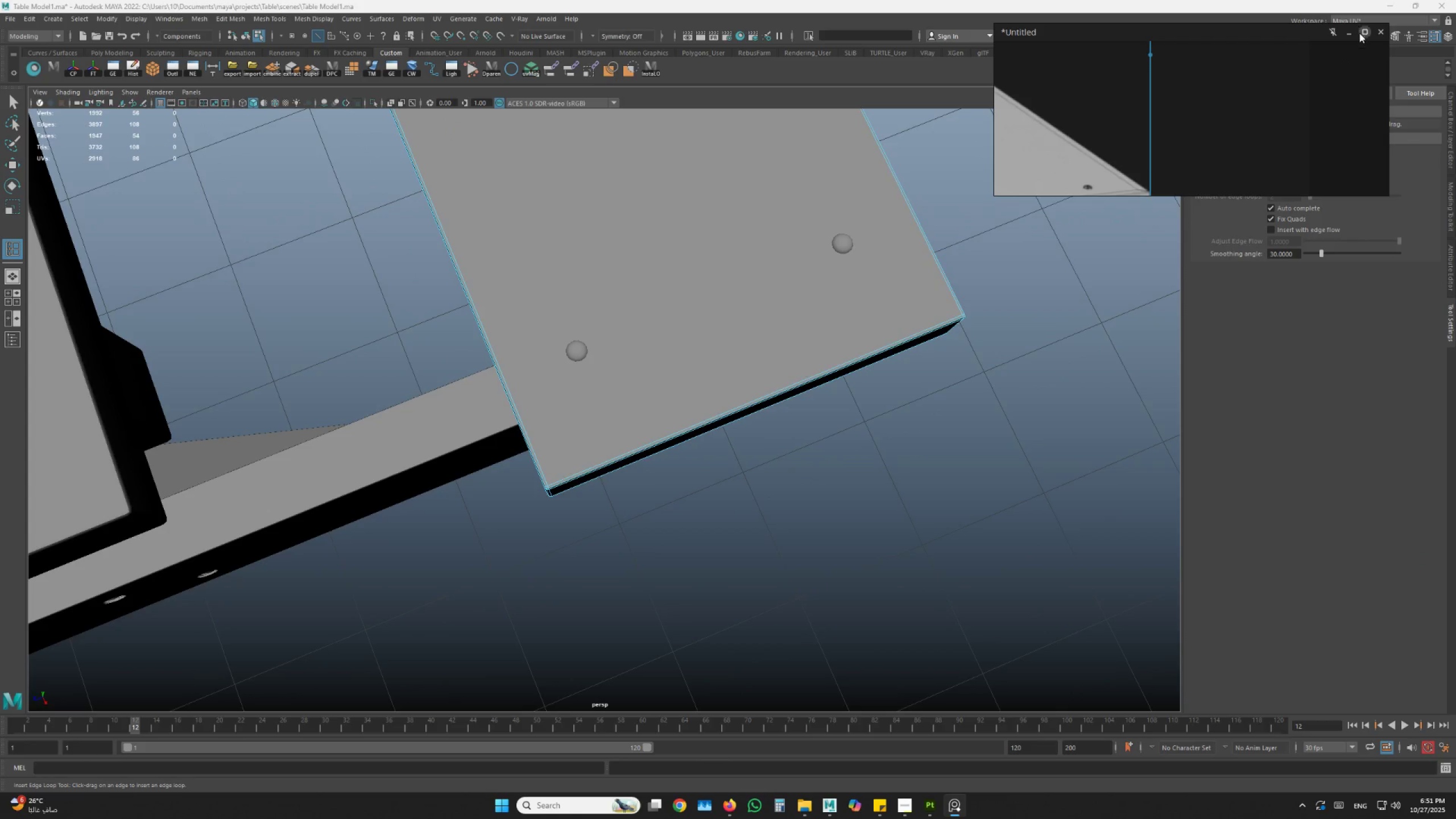 
left_click([1352, 33])
 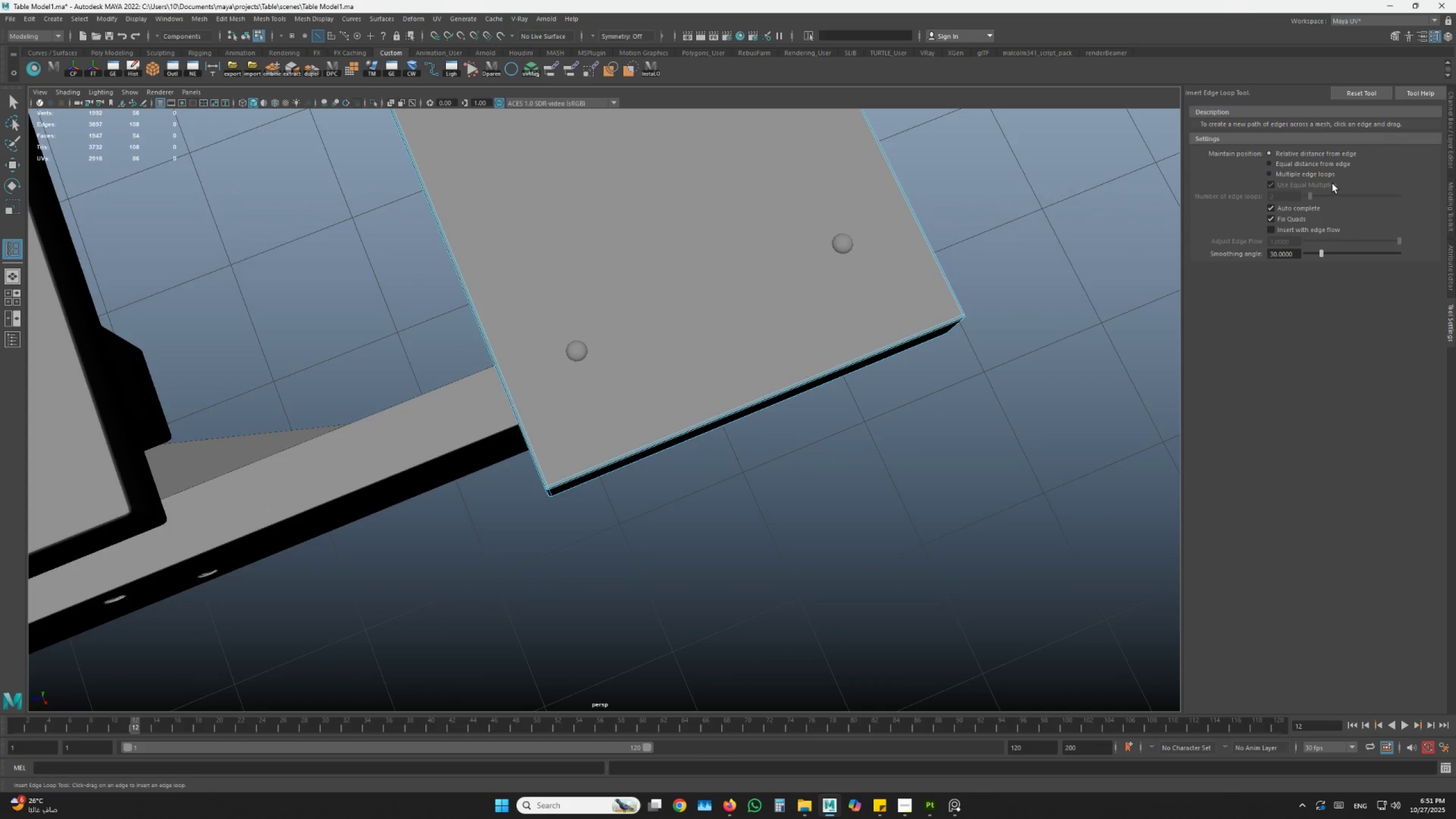 
left_click([1326, 176])
 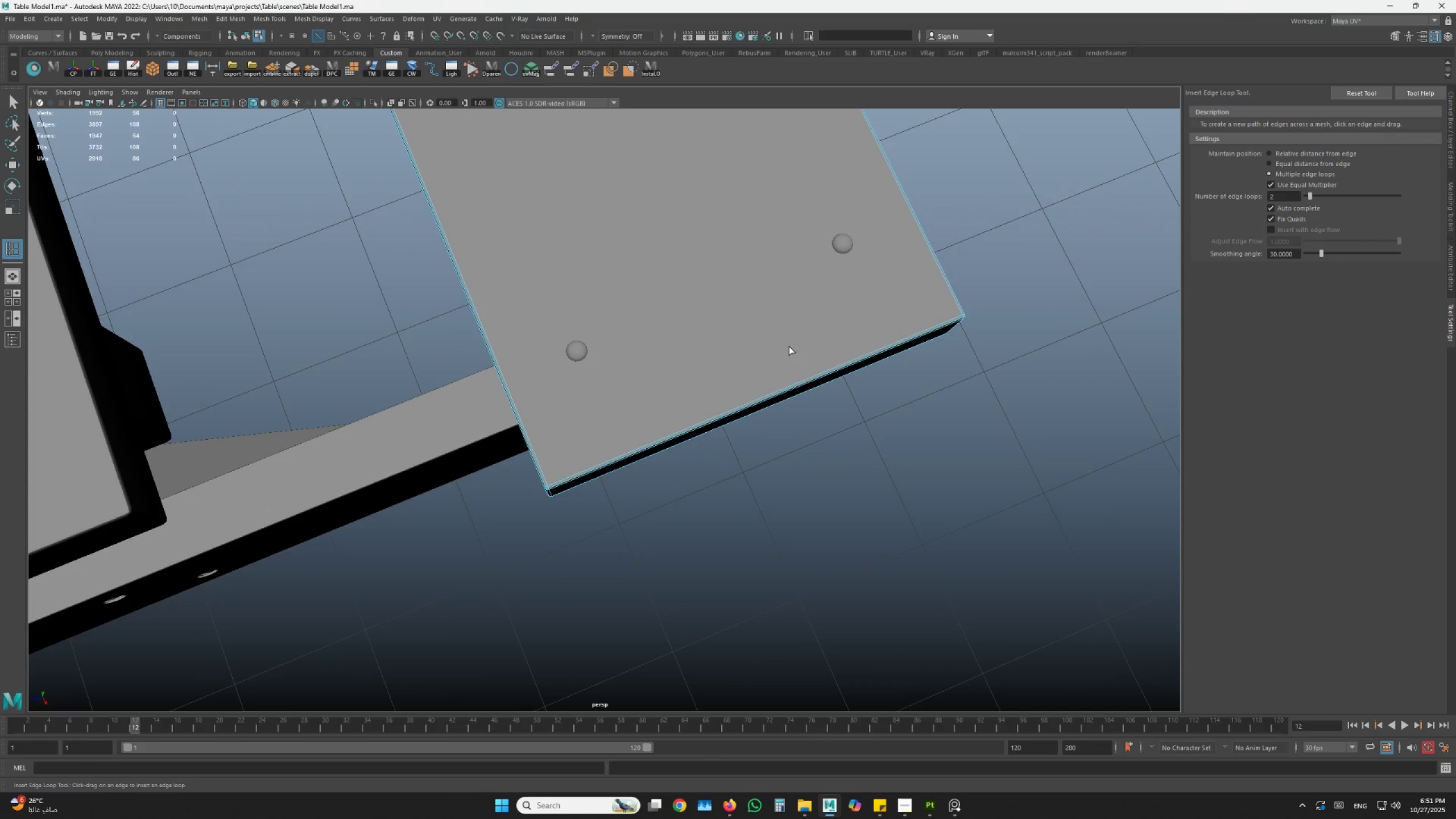 
left_click([809, 378])
 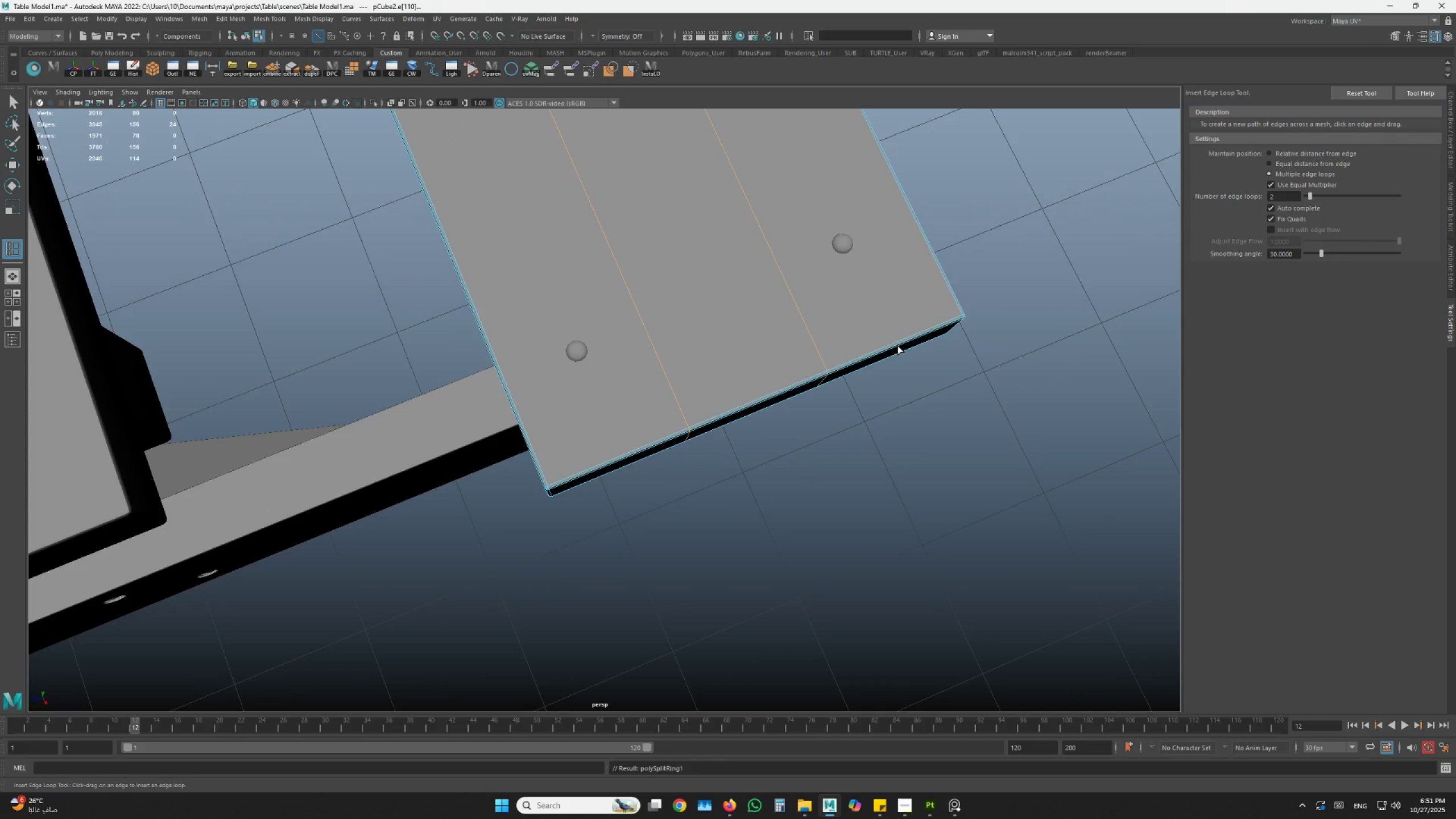 
left_click([894, 343])
 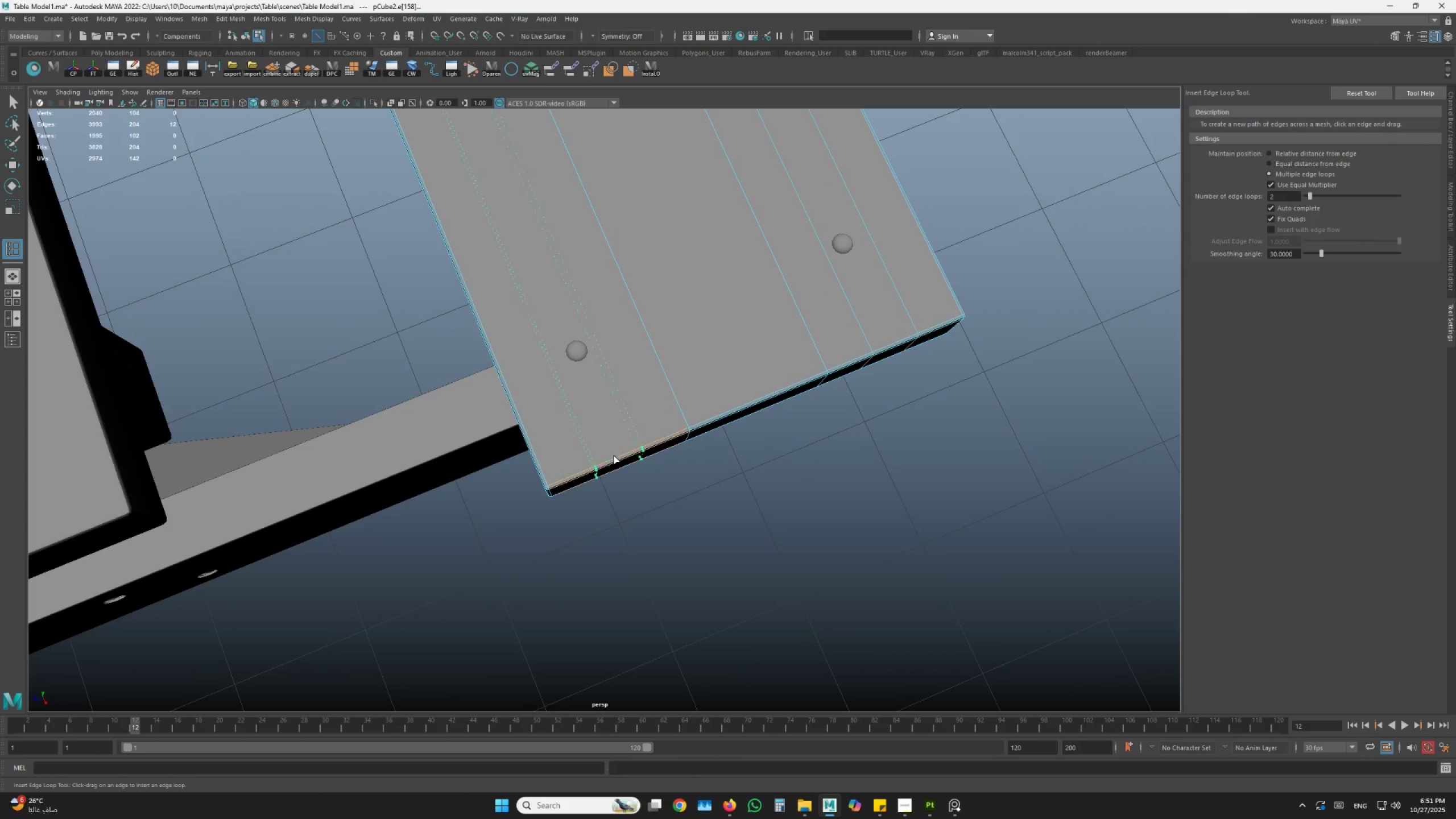 
key(W)
 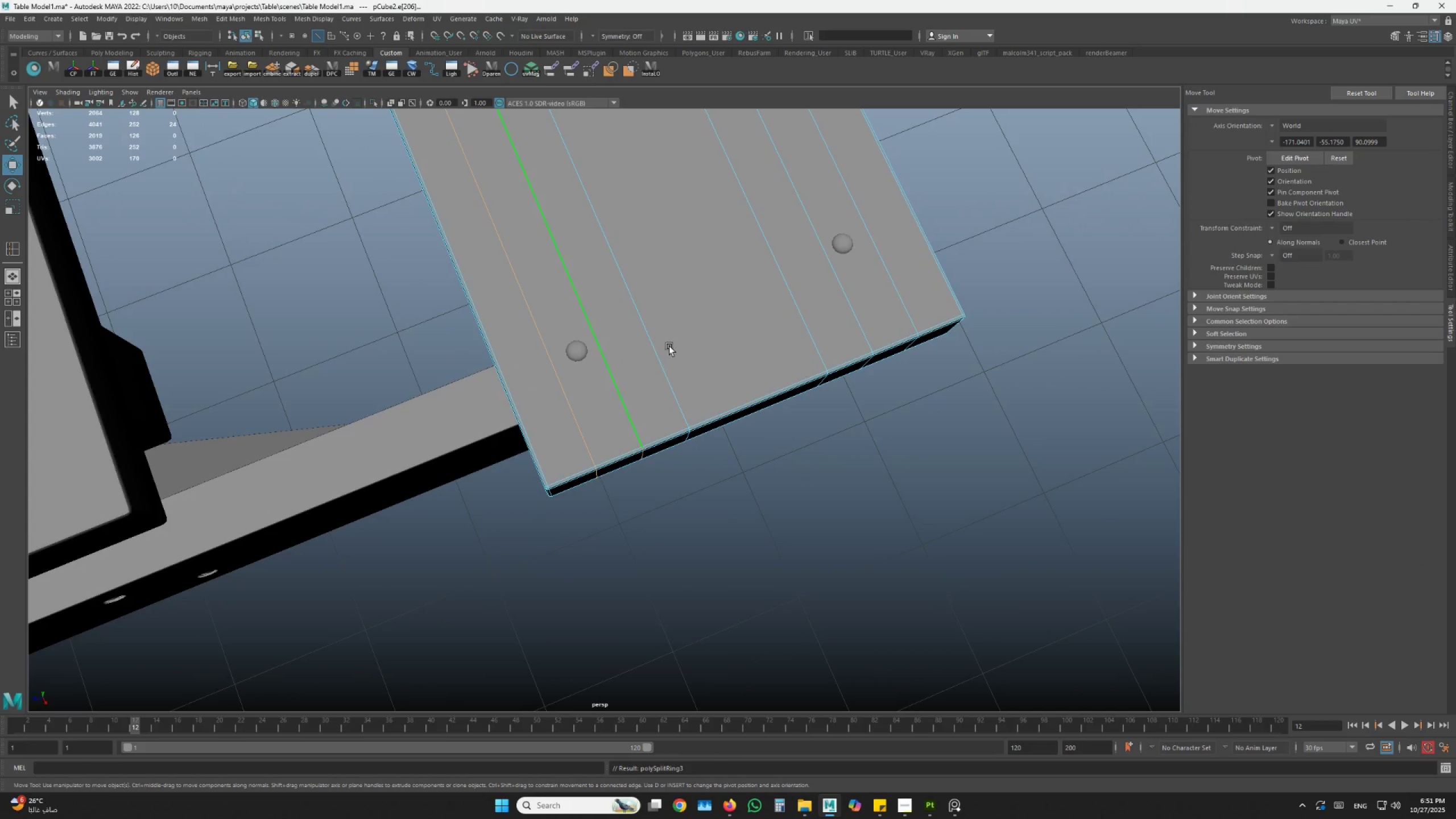 
double_click([607, 373])
 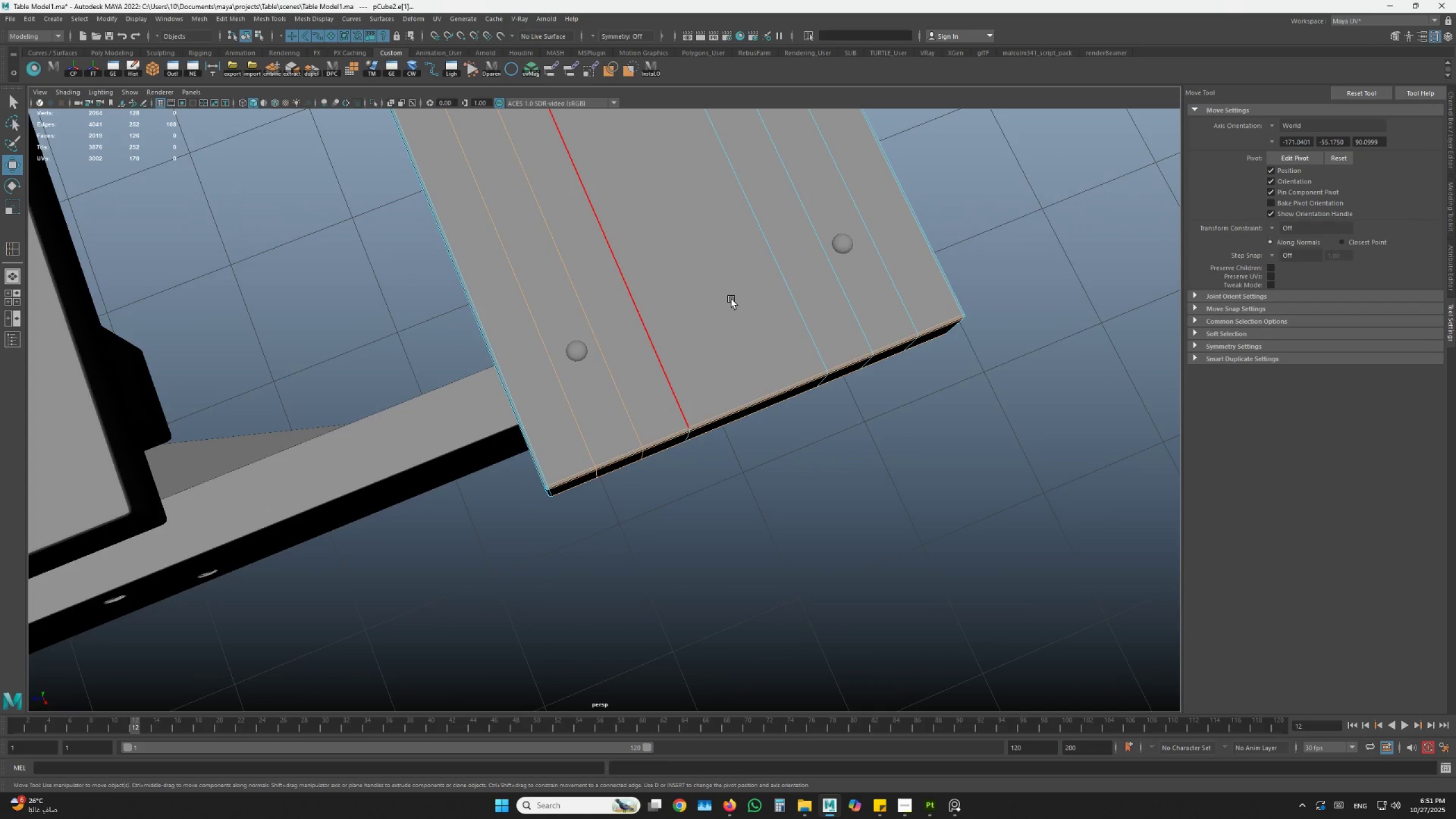 
double_click([570, 369])
 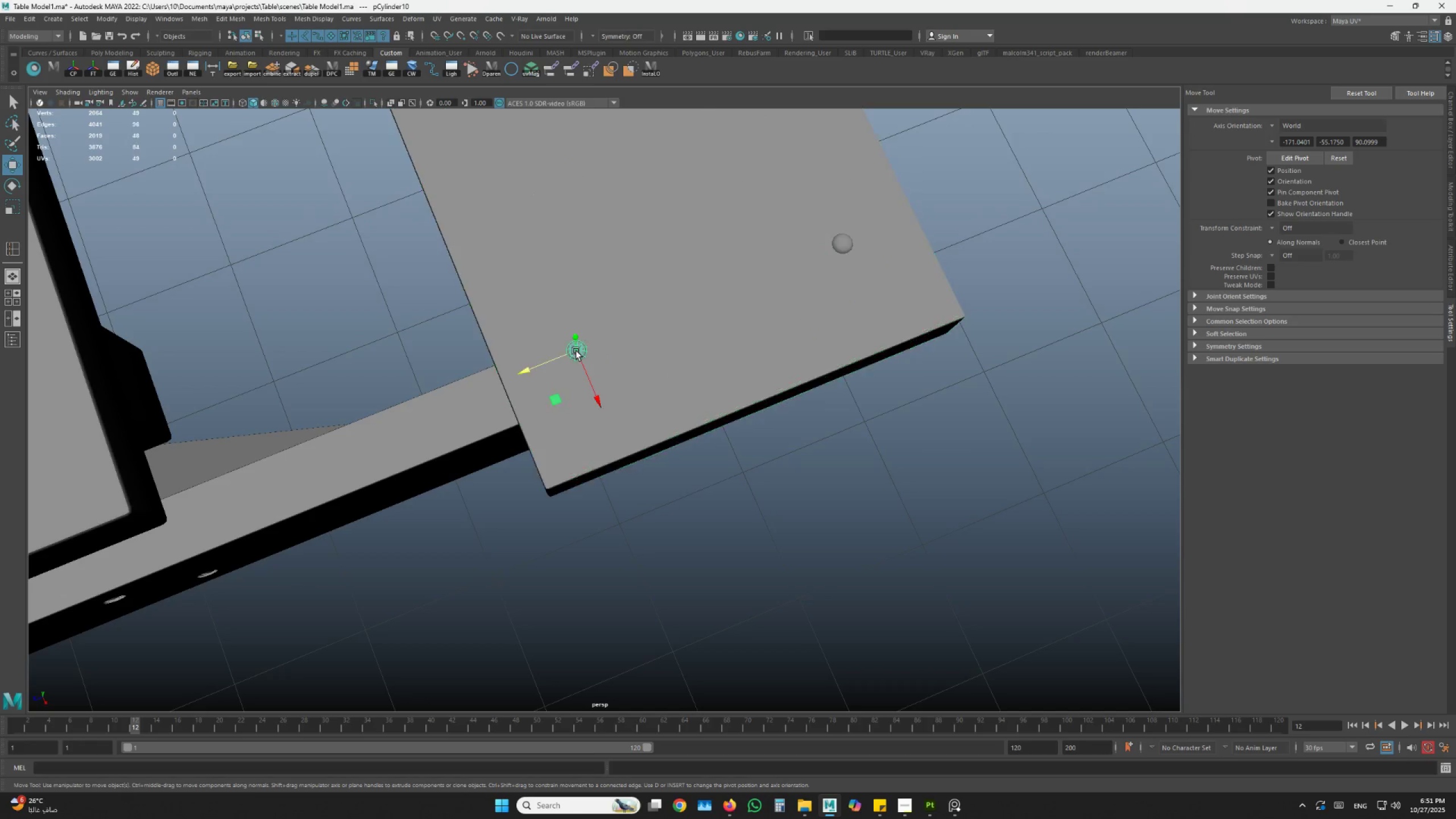 
key(W)
 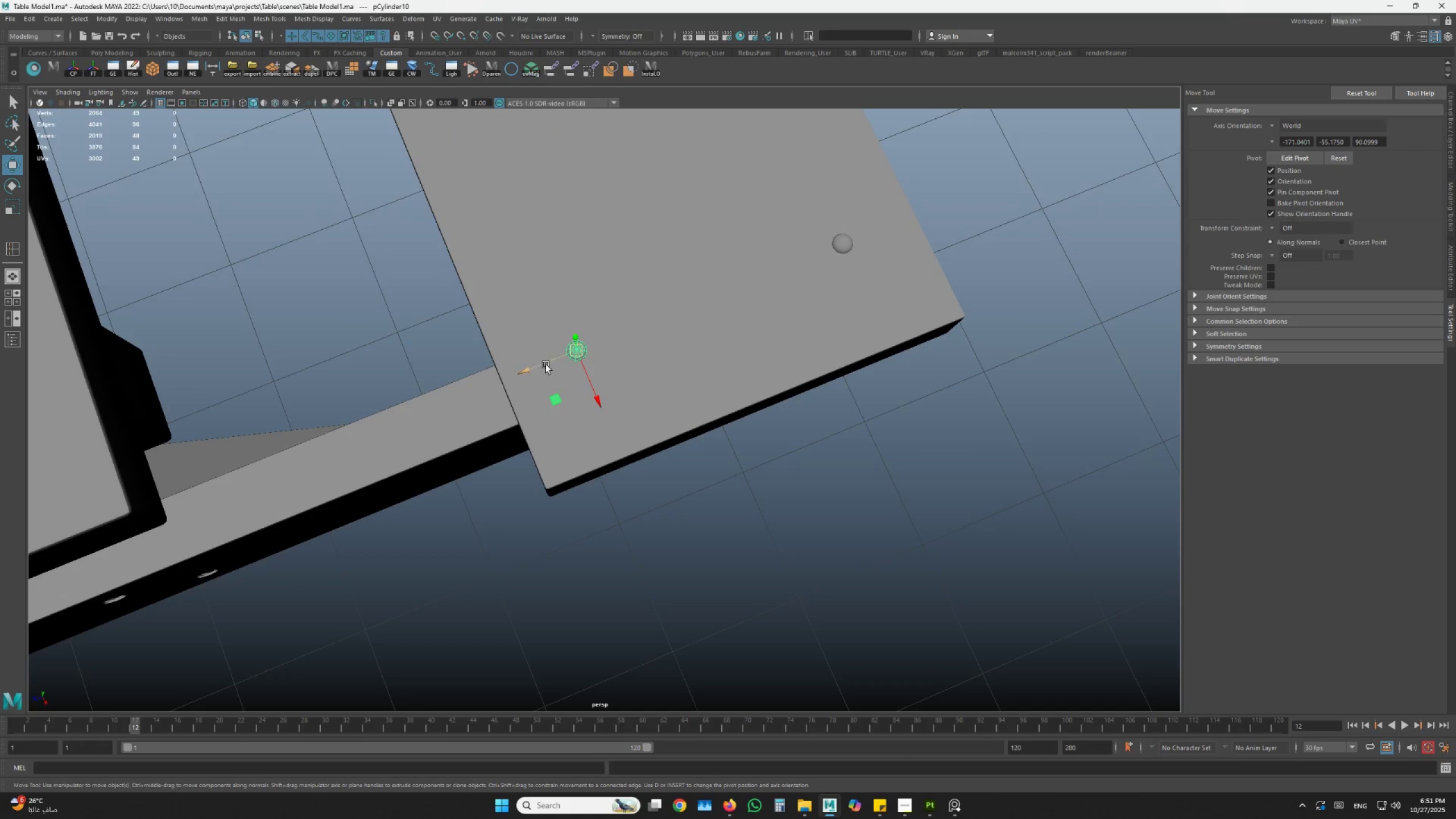 
left_click([543, 364])
 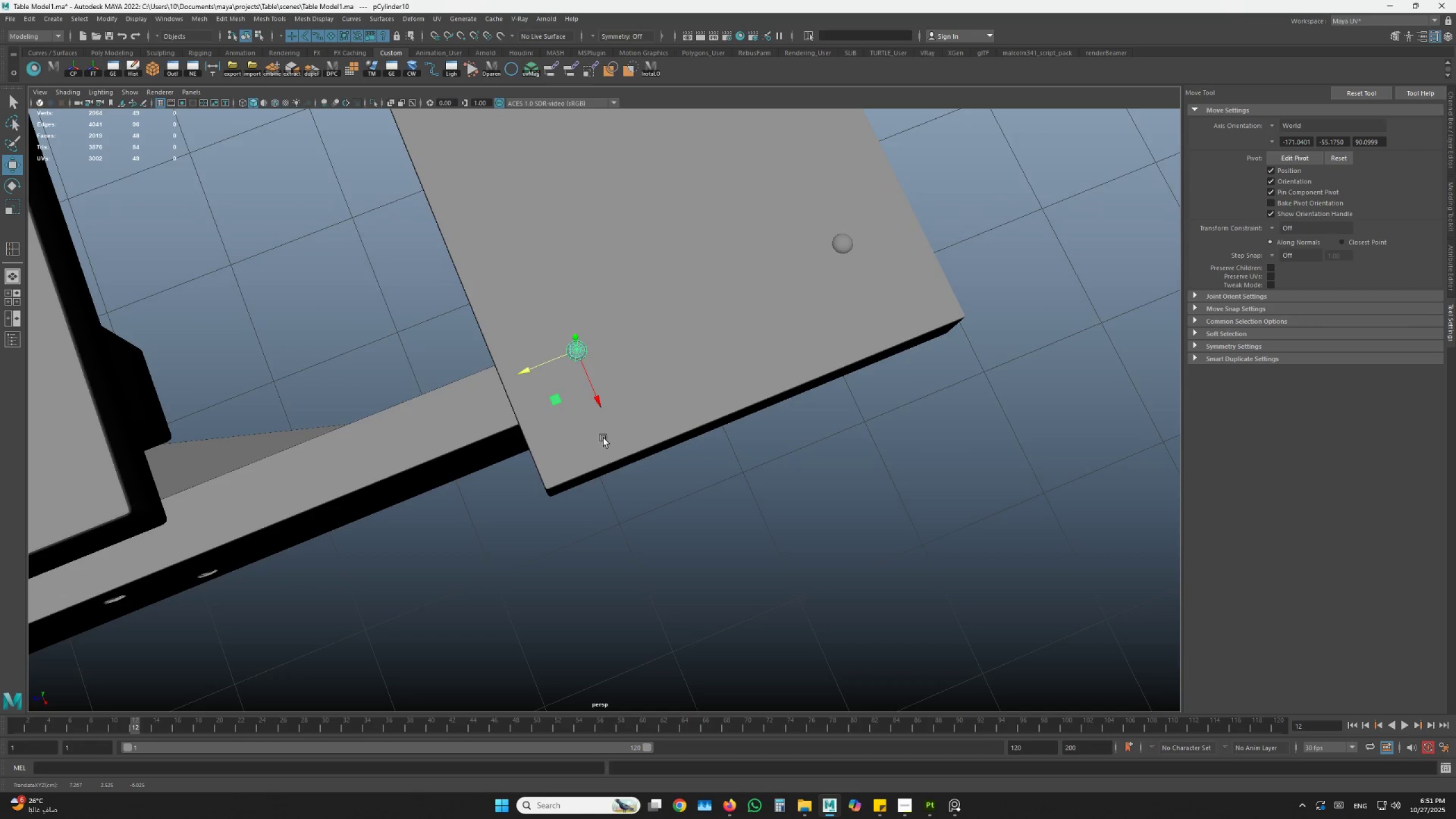 
hold_key(key=V, duration=0.75)
 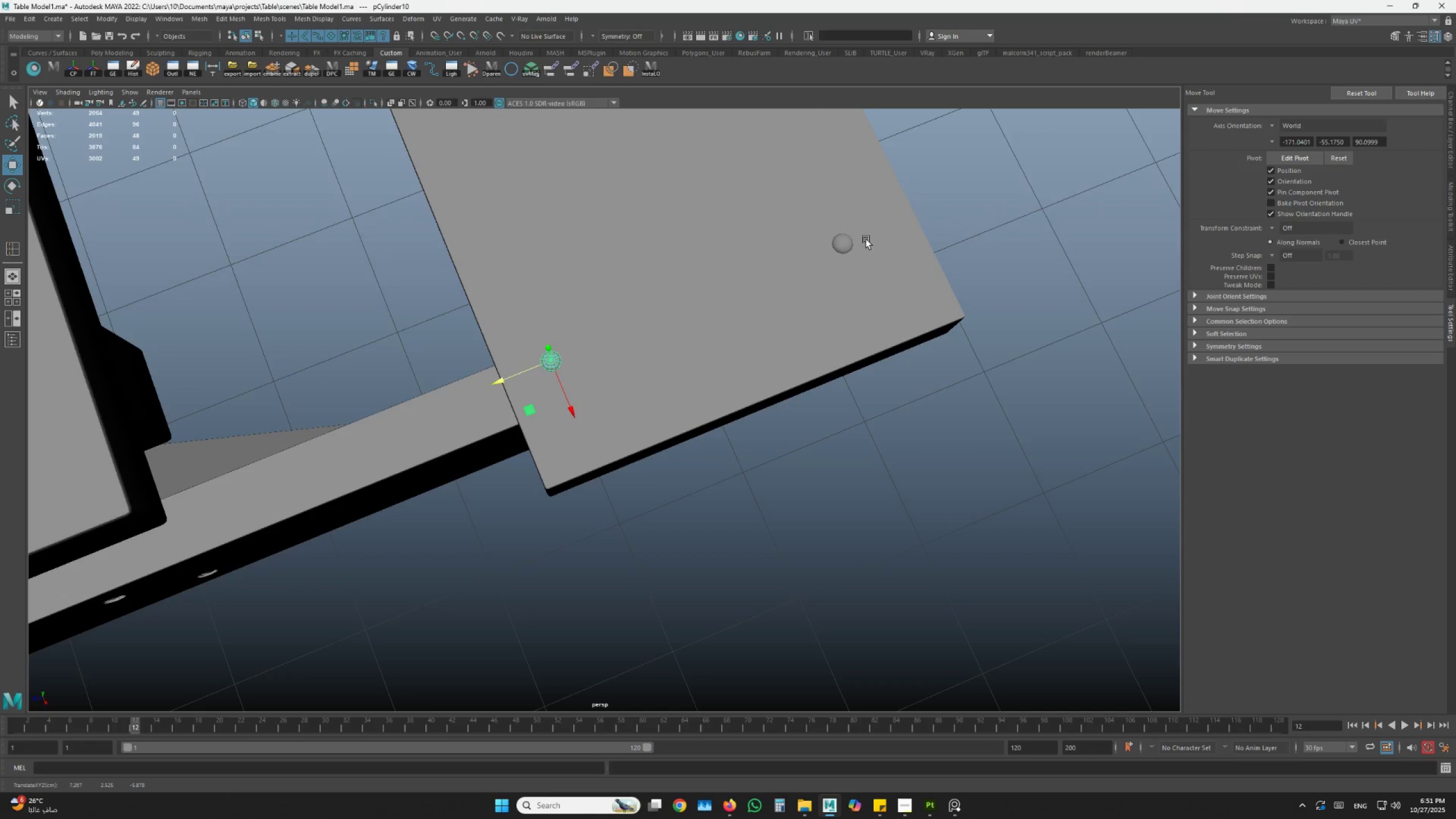 
left_click([846, 242])
 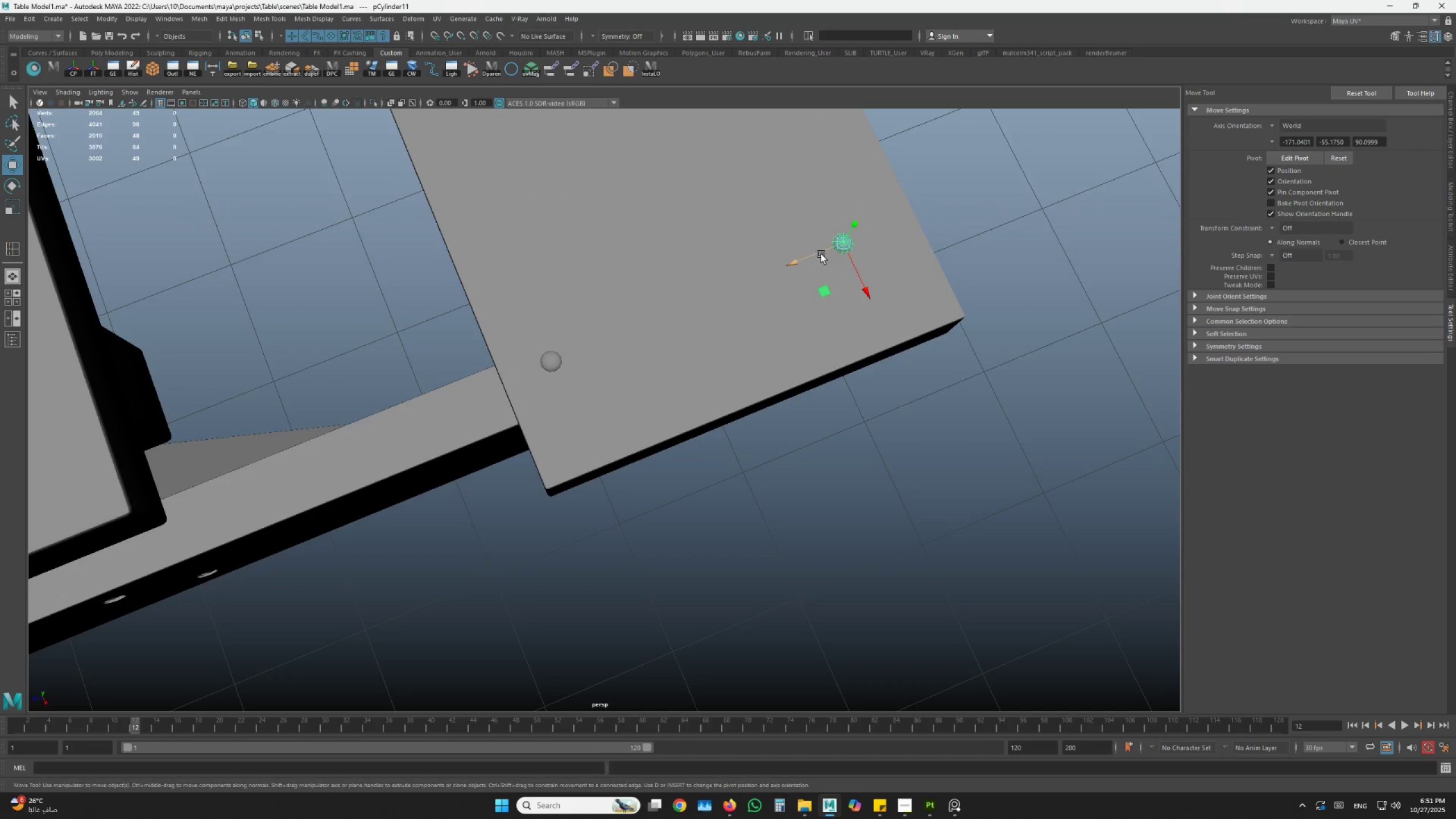 
hold_key(key=V, duration=1.39)
 